 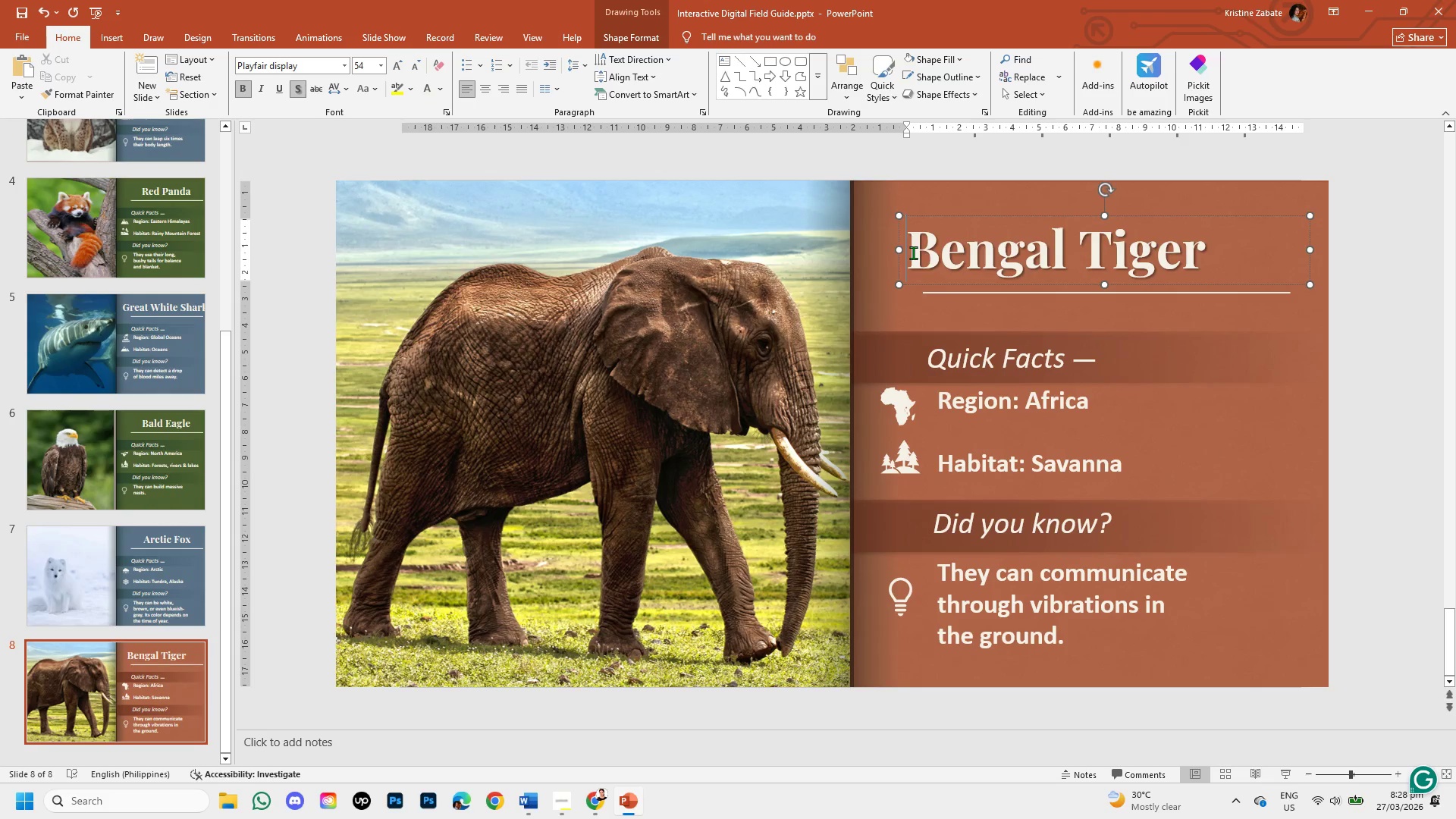 
left_click_drag(start_coordinate=[913, 253], to_coordinate=[1204, 247])
 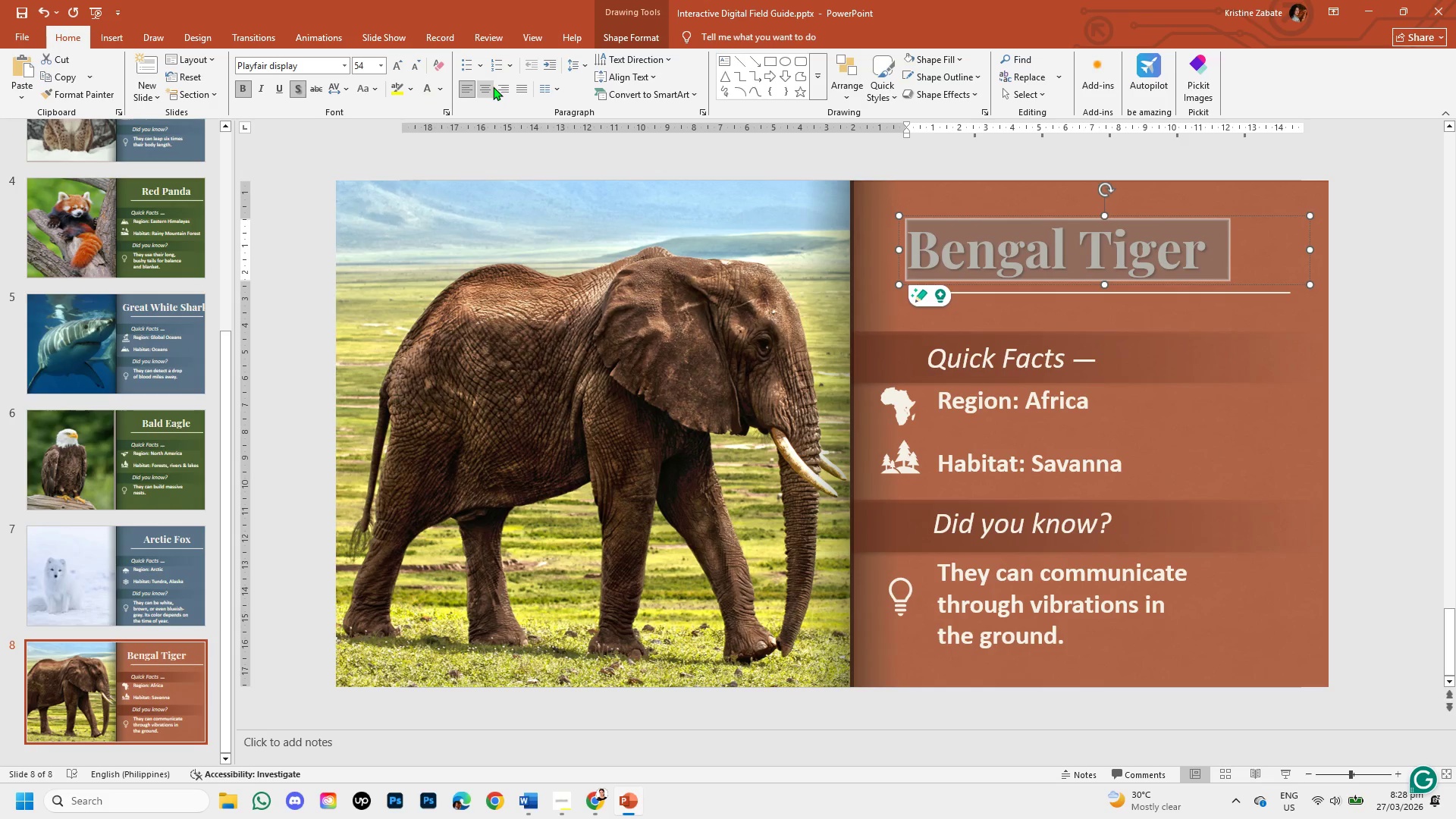 
left_click([487, 87])
 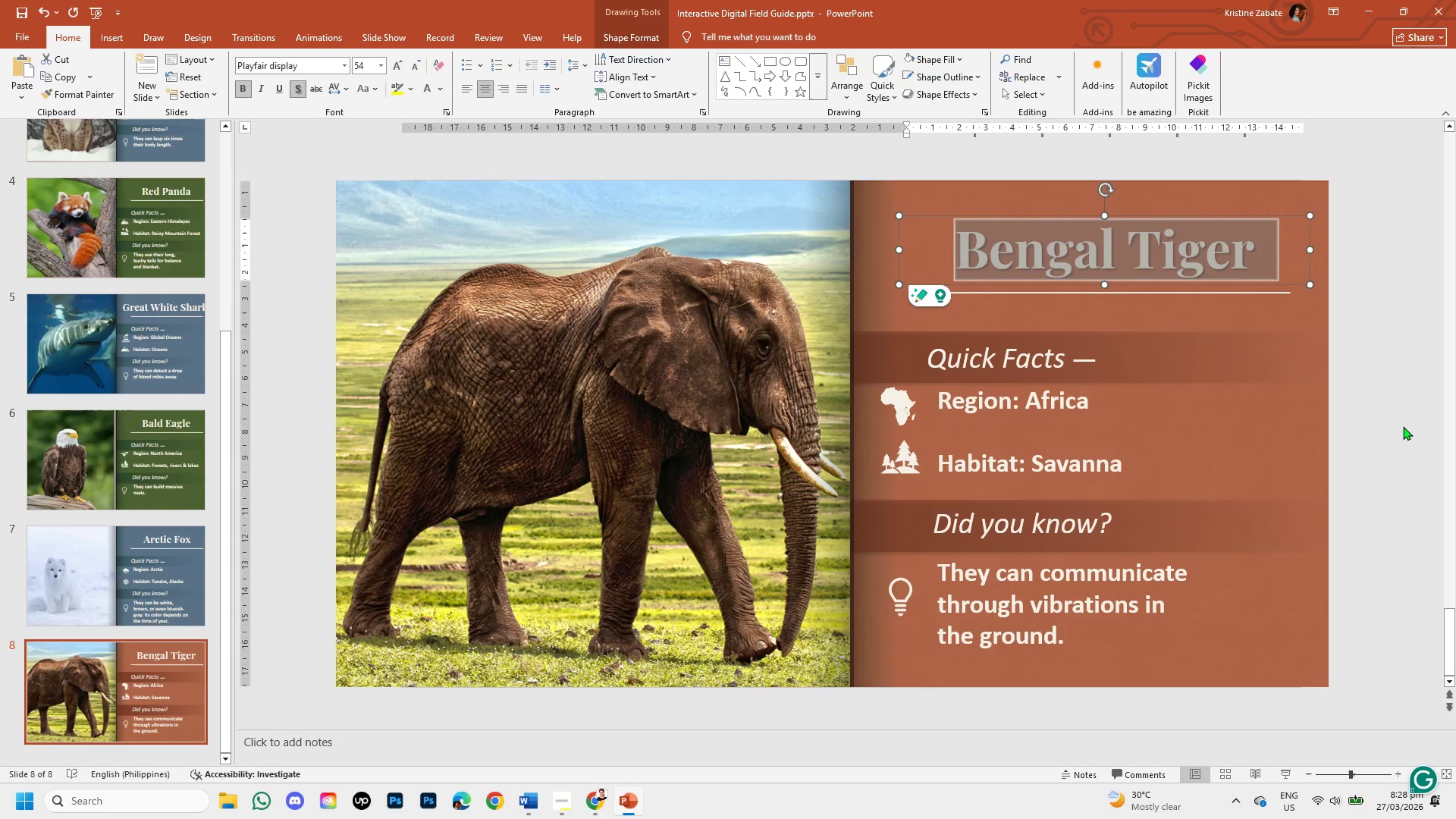 
left_click([1386, 384])
 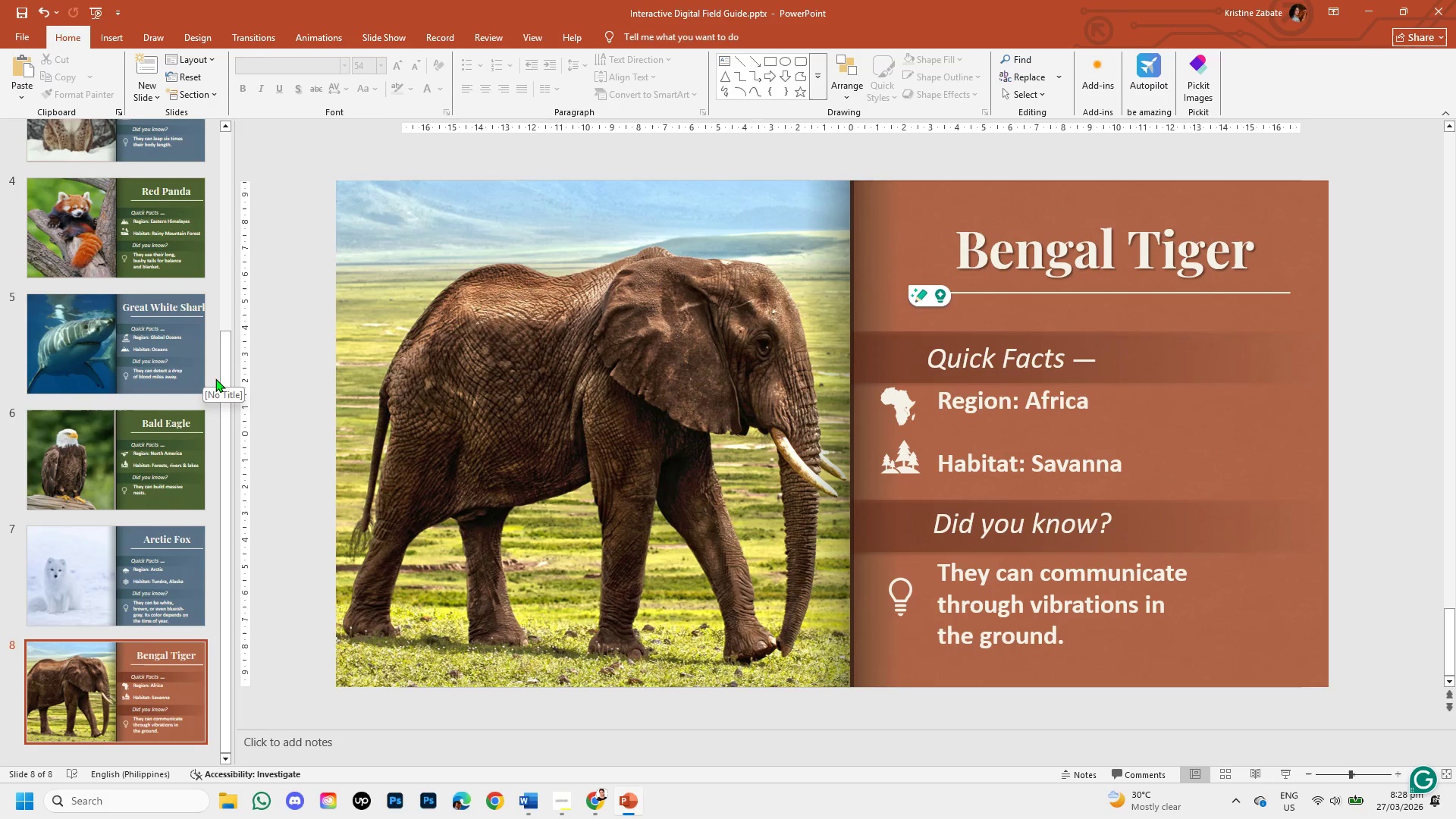 
left_click_drag(start_coordinate=[226, 388], to_coordinate=[224, 423])
 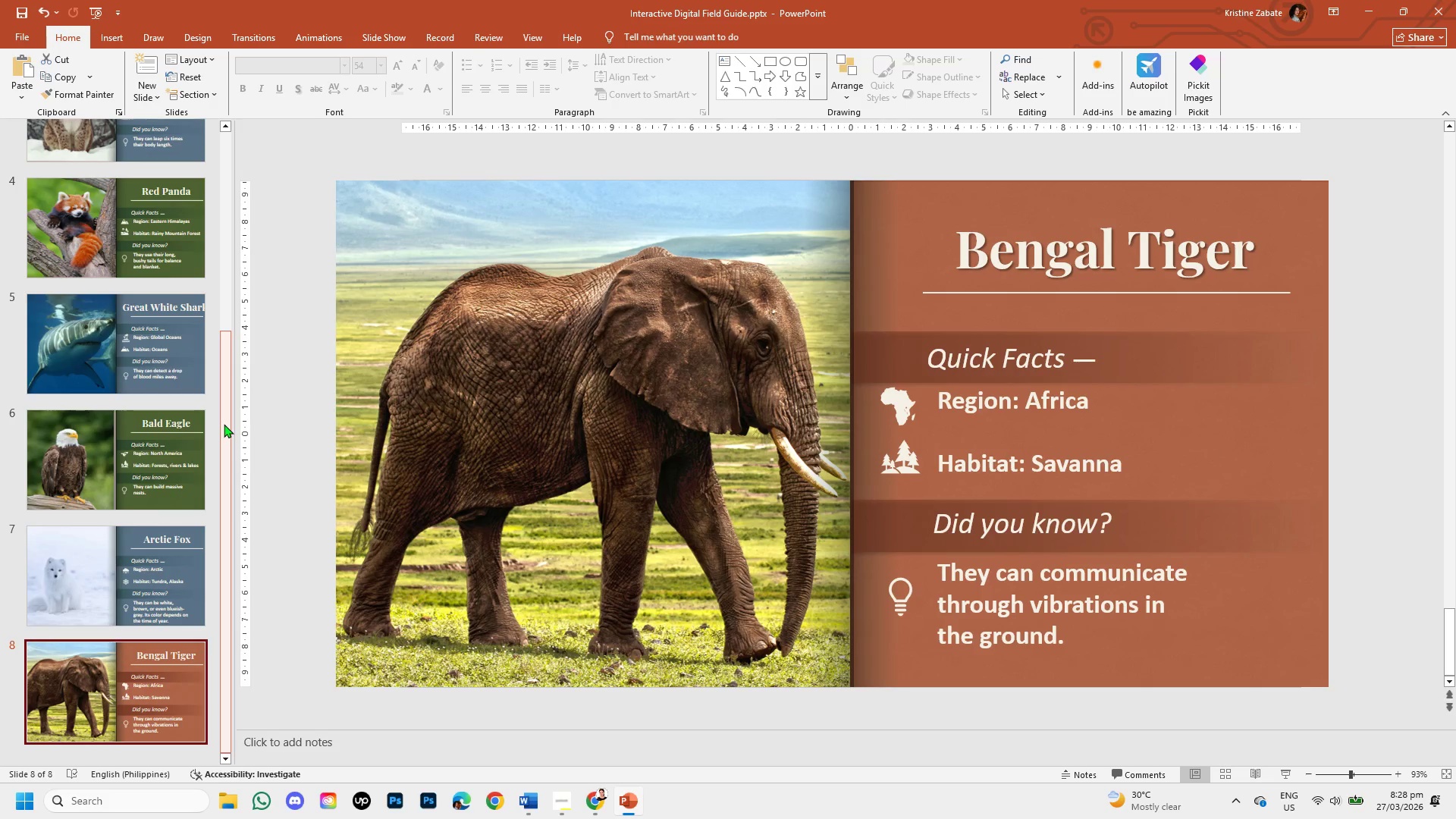 
scroll: coordinate [224, 424], scroll_direction: up, amount: 4.0
 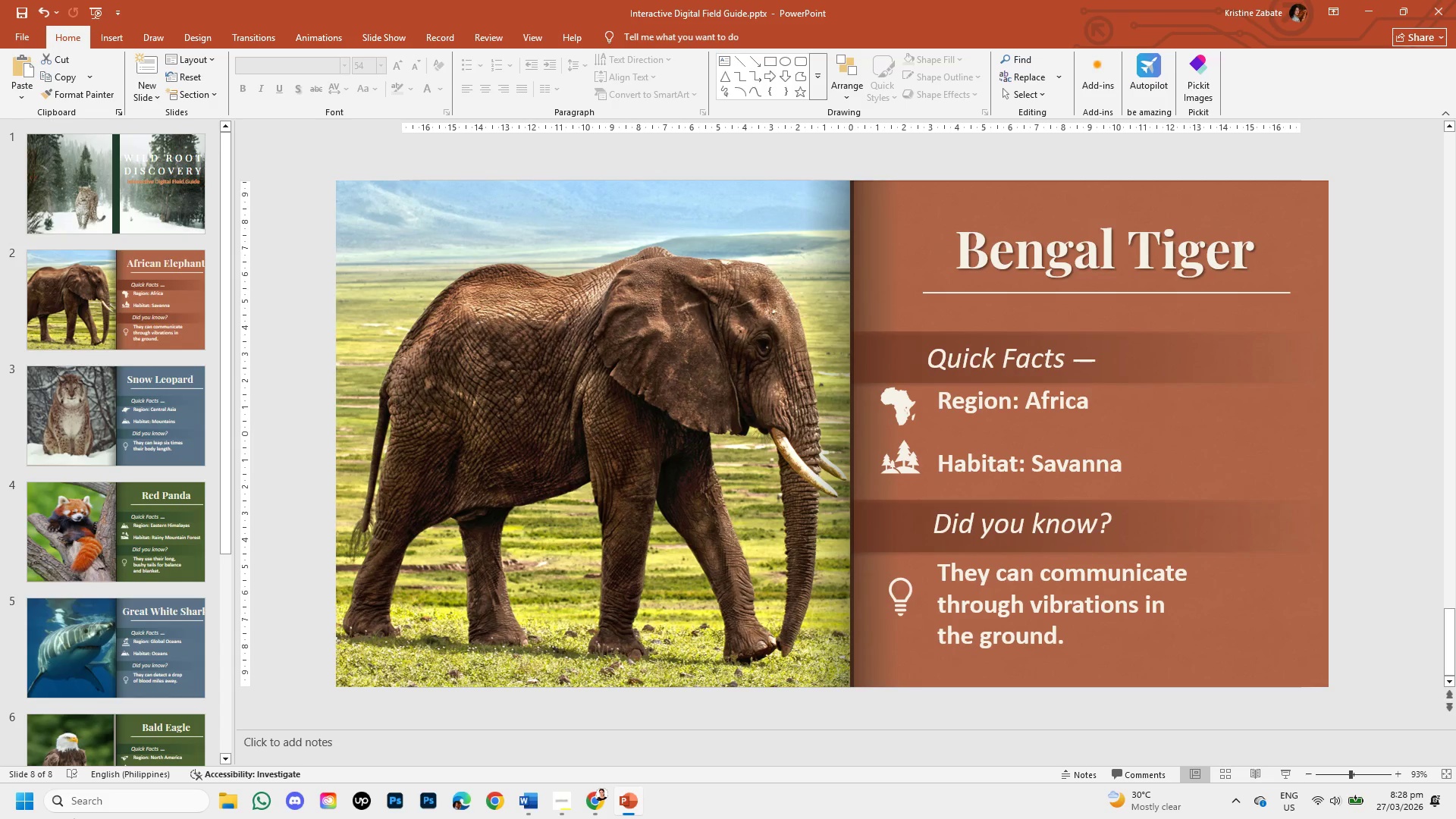 
scroll: coordinate [71, 453], scroll_direction: down, amount: 7.0
 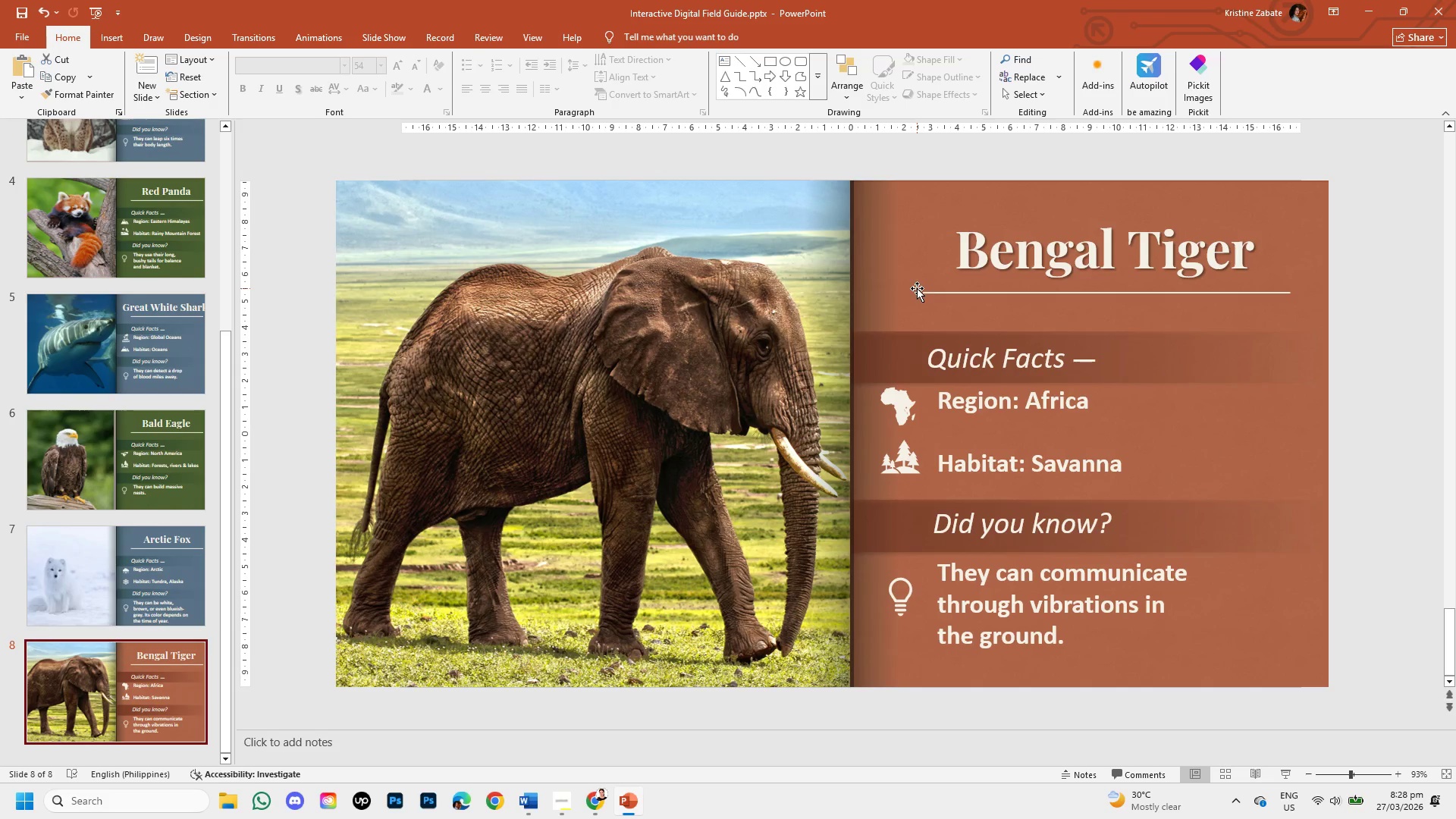 
wait(10.88)
 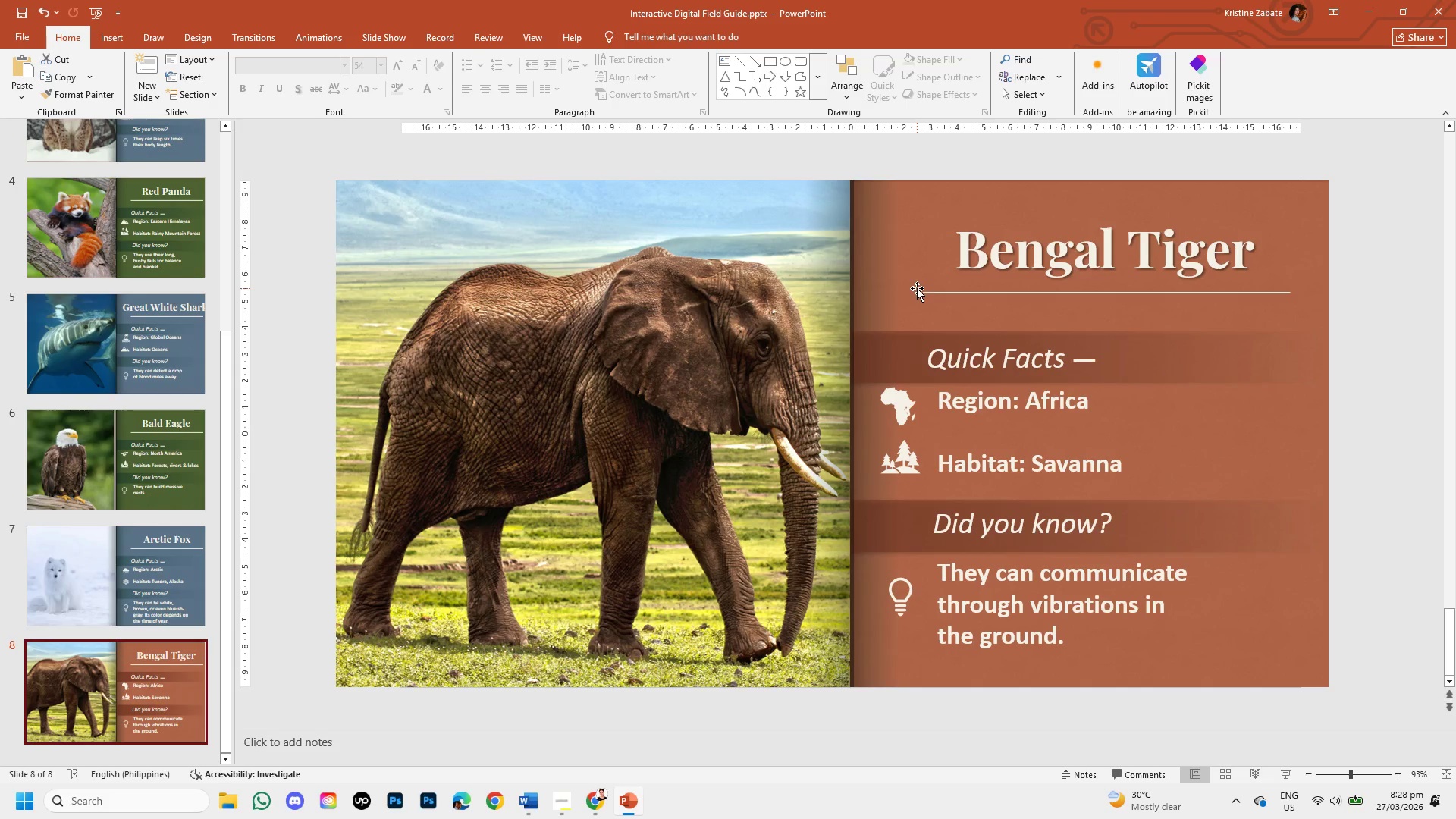 
left_click([164, 568])
 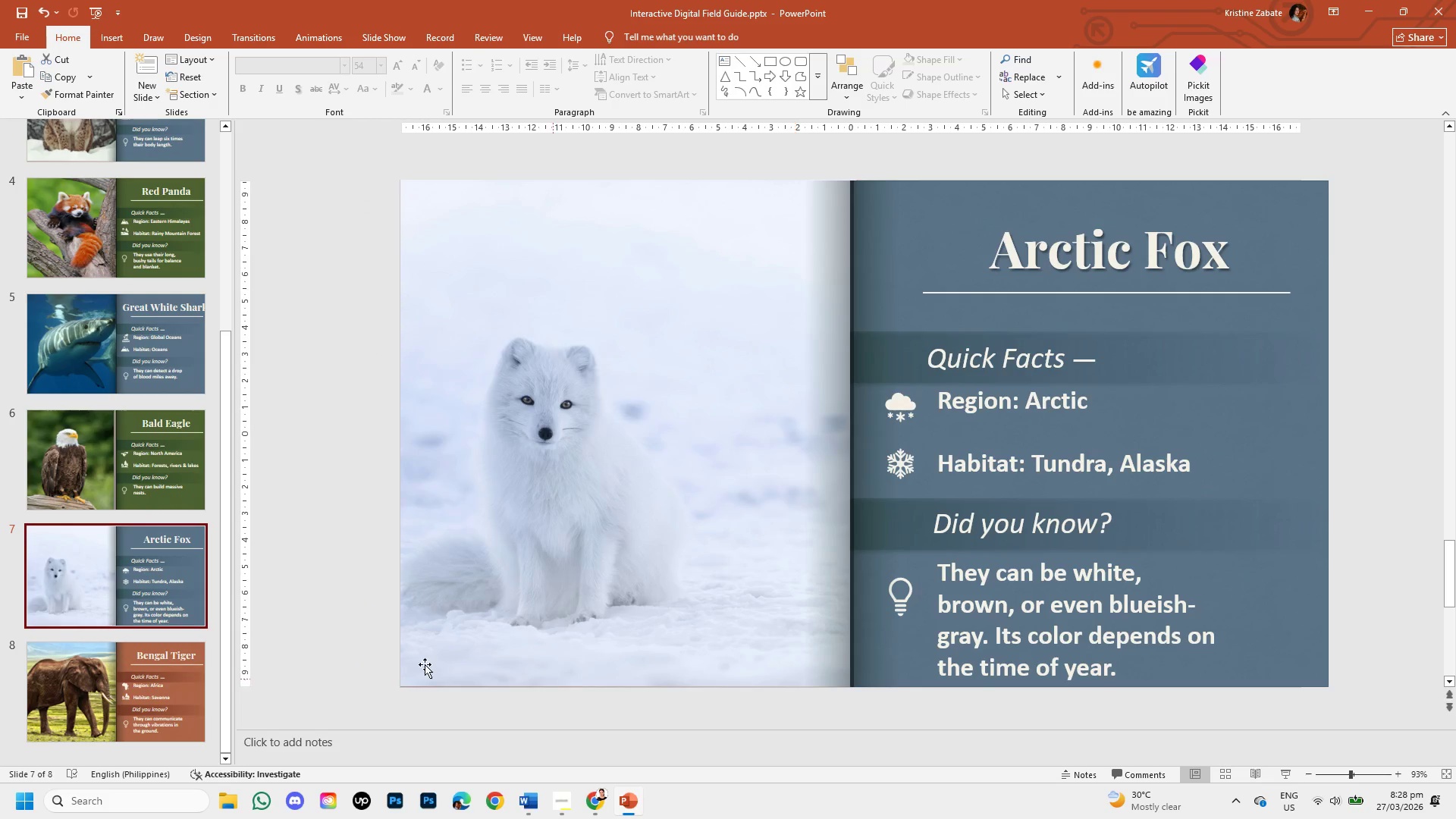 
left_click([140, 674])
 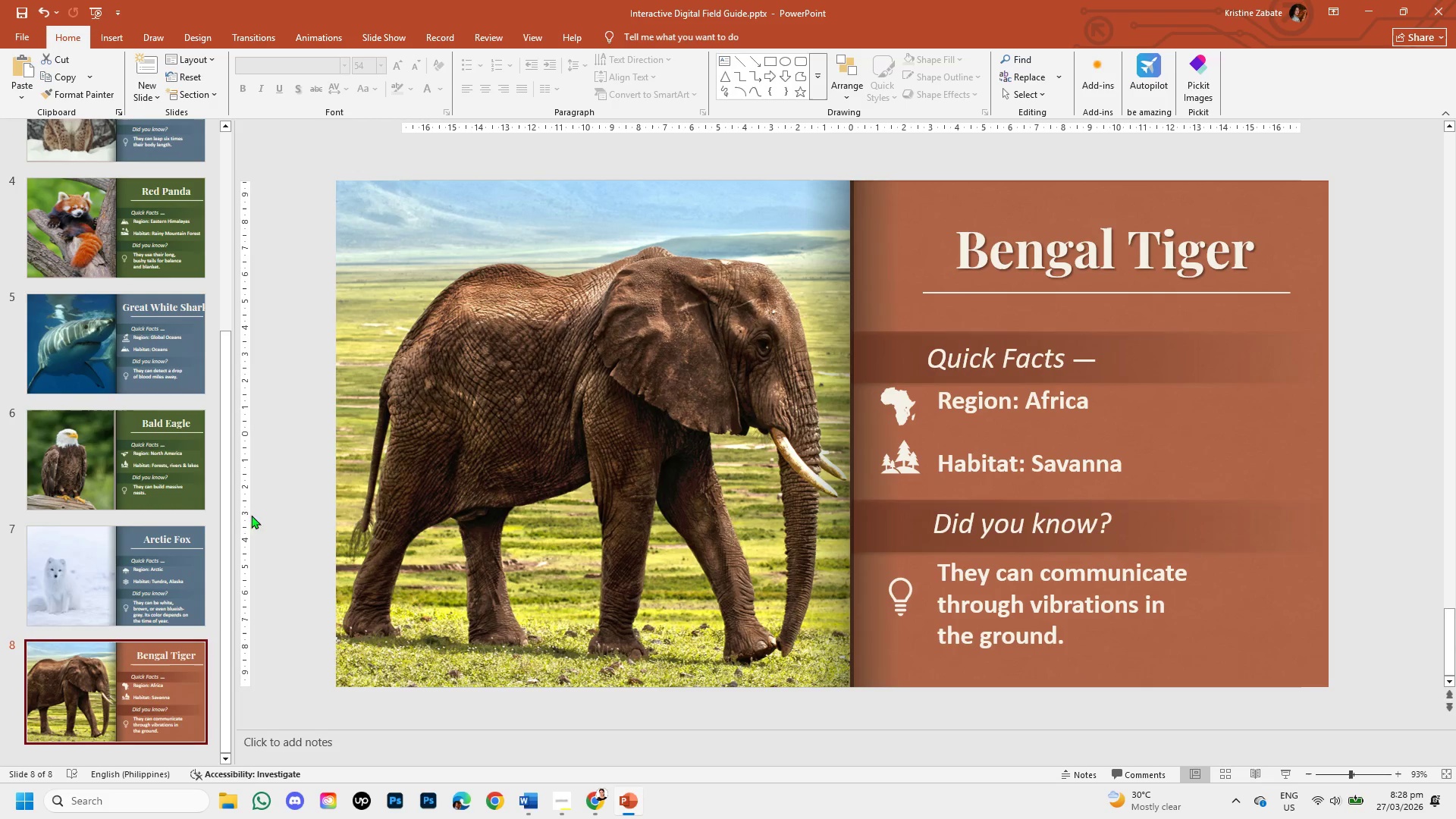 
left_click([453, 425])
 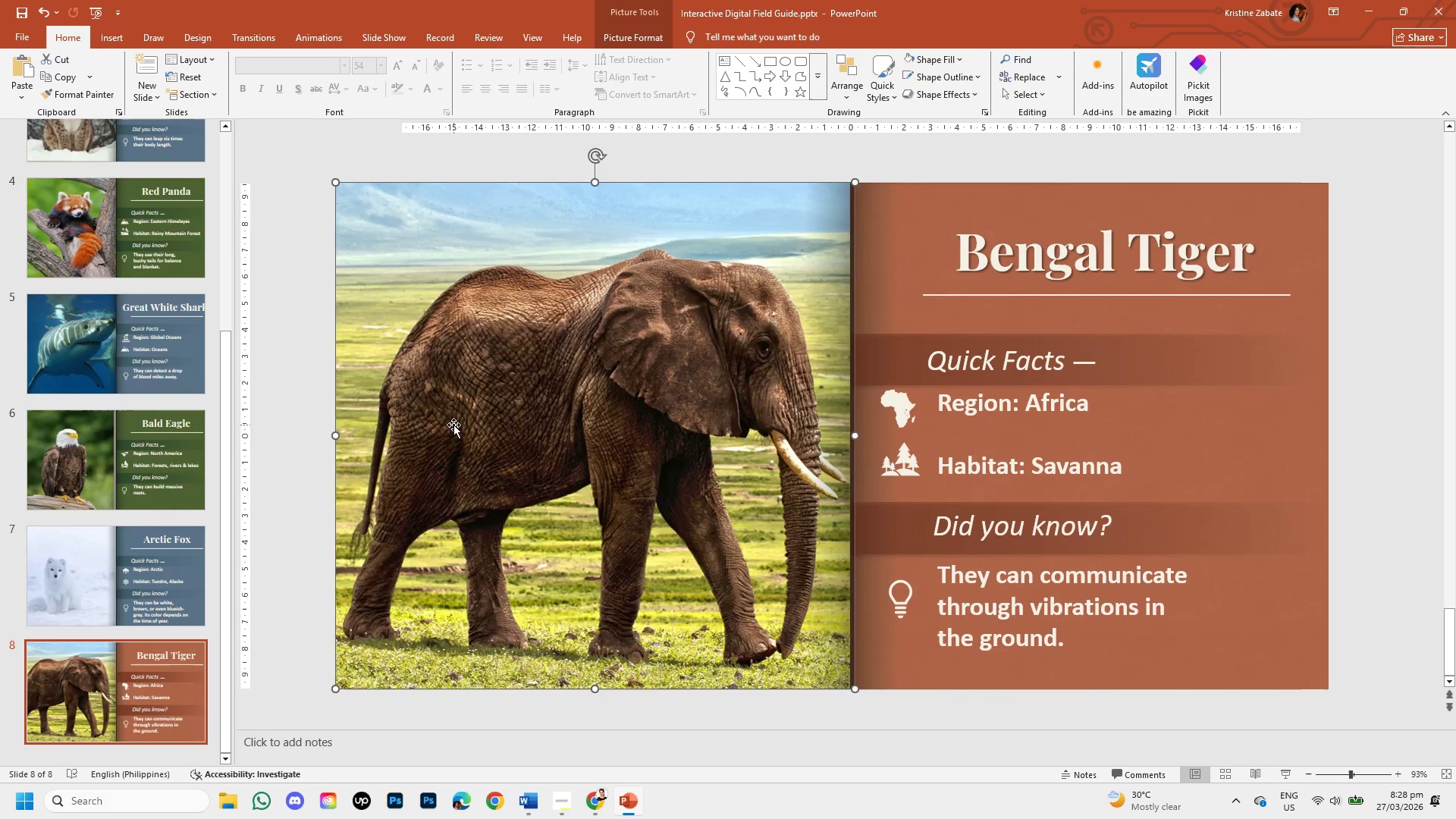 
key(Backspace)
 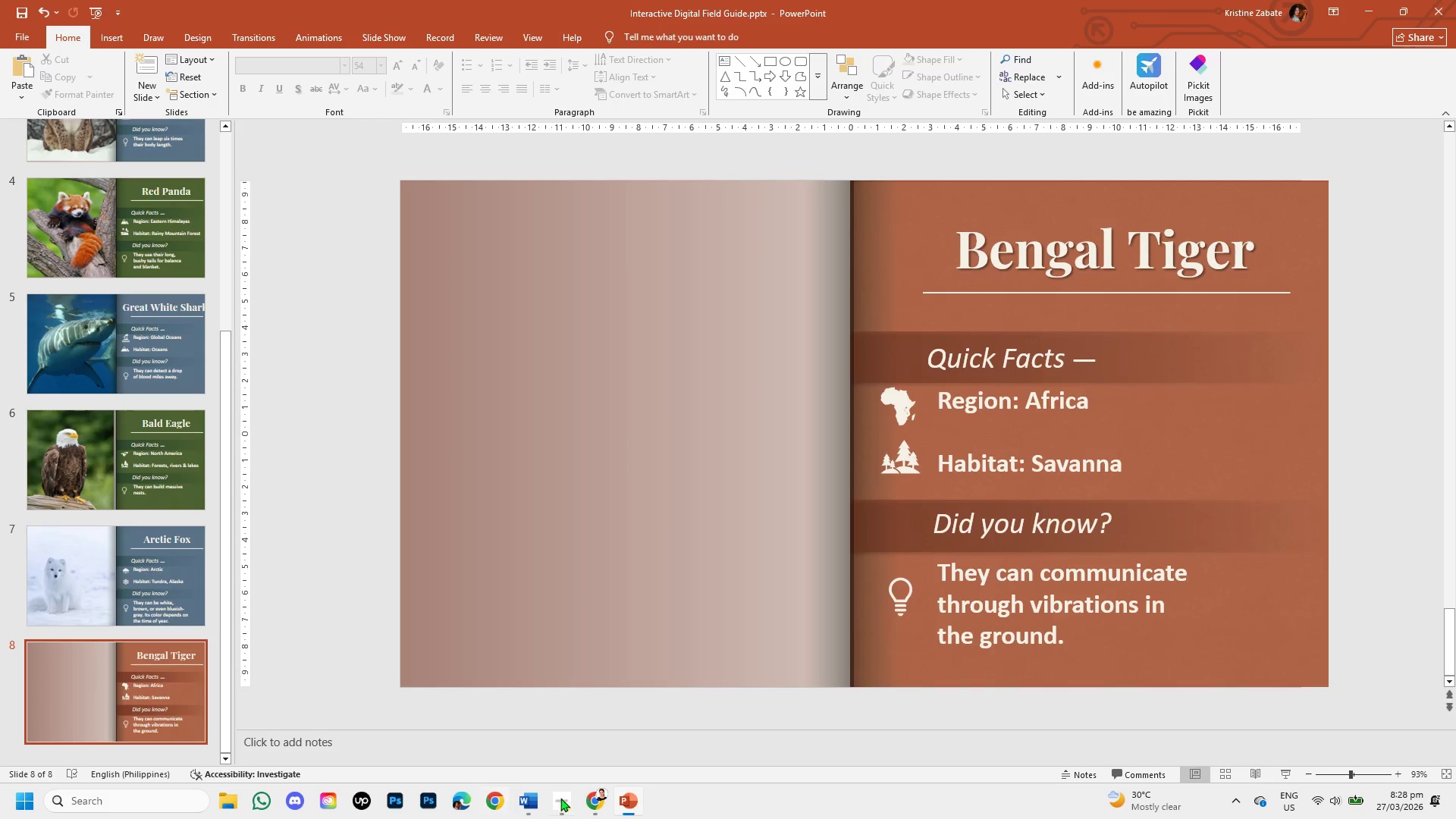 
left_click([592, 808])
 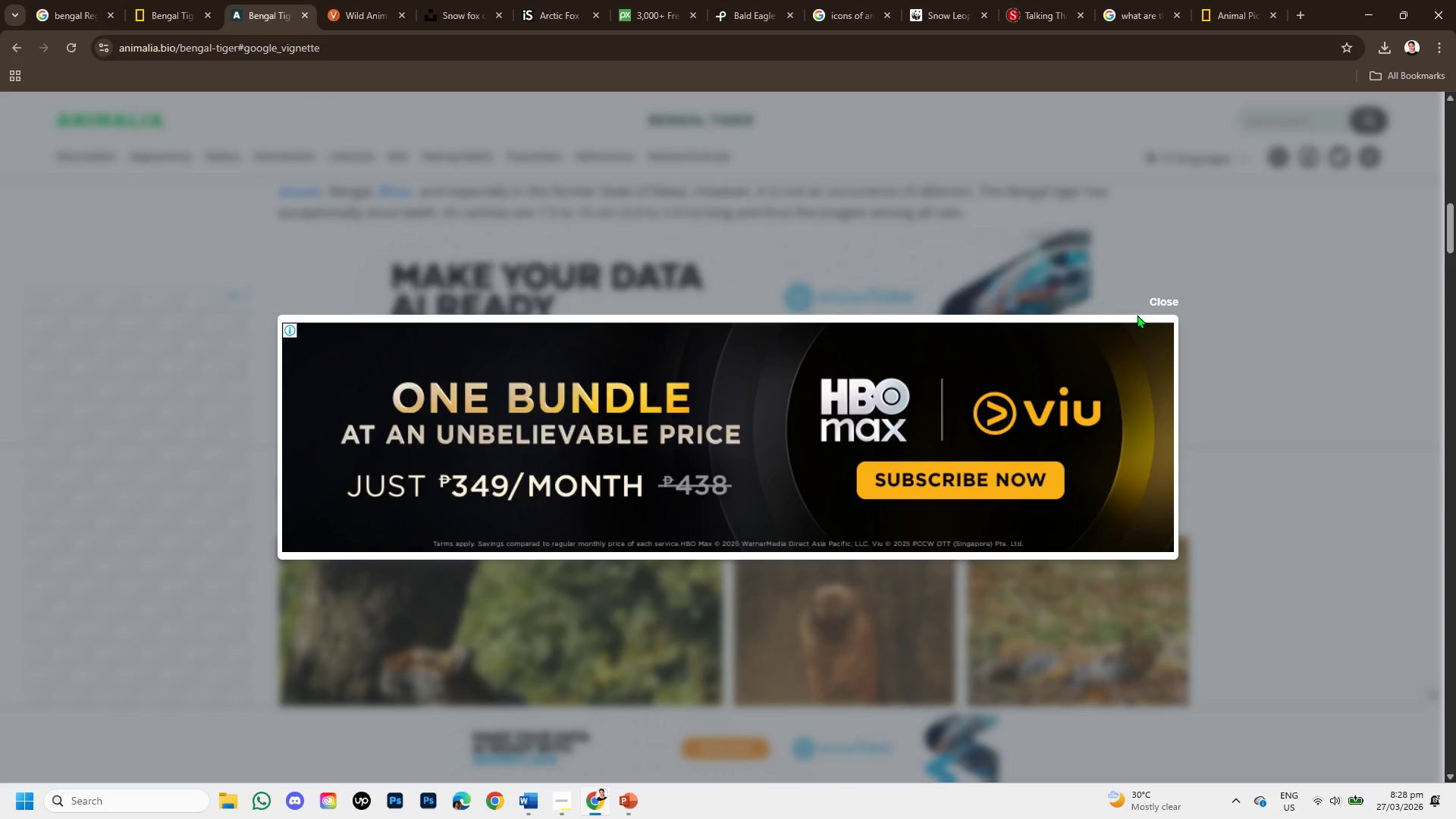 
left_click([1157, 300])
 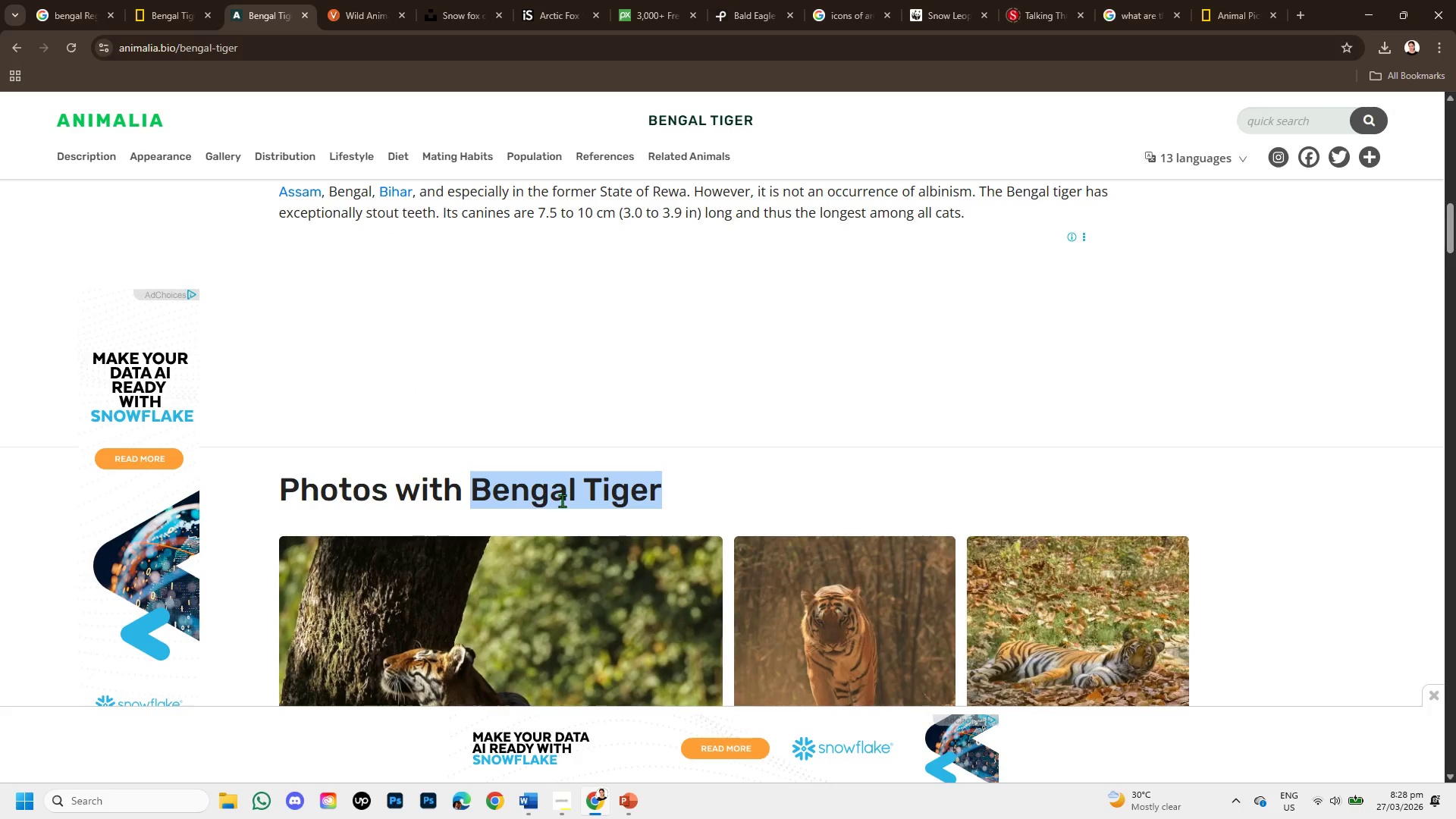 
scroll: coordinate [566, 497], scroll_direction: down, amount: 6.0
 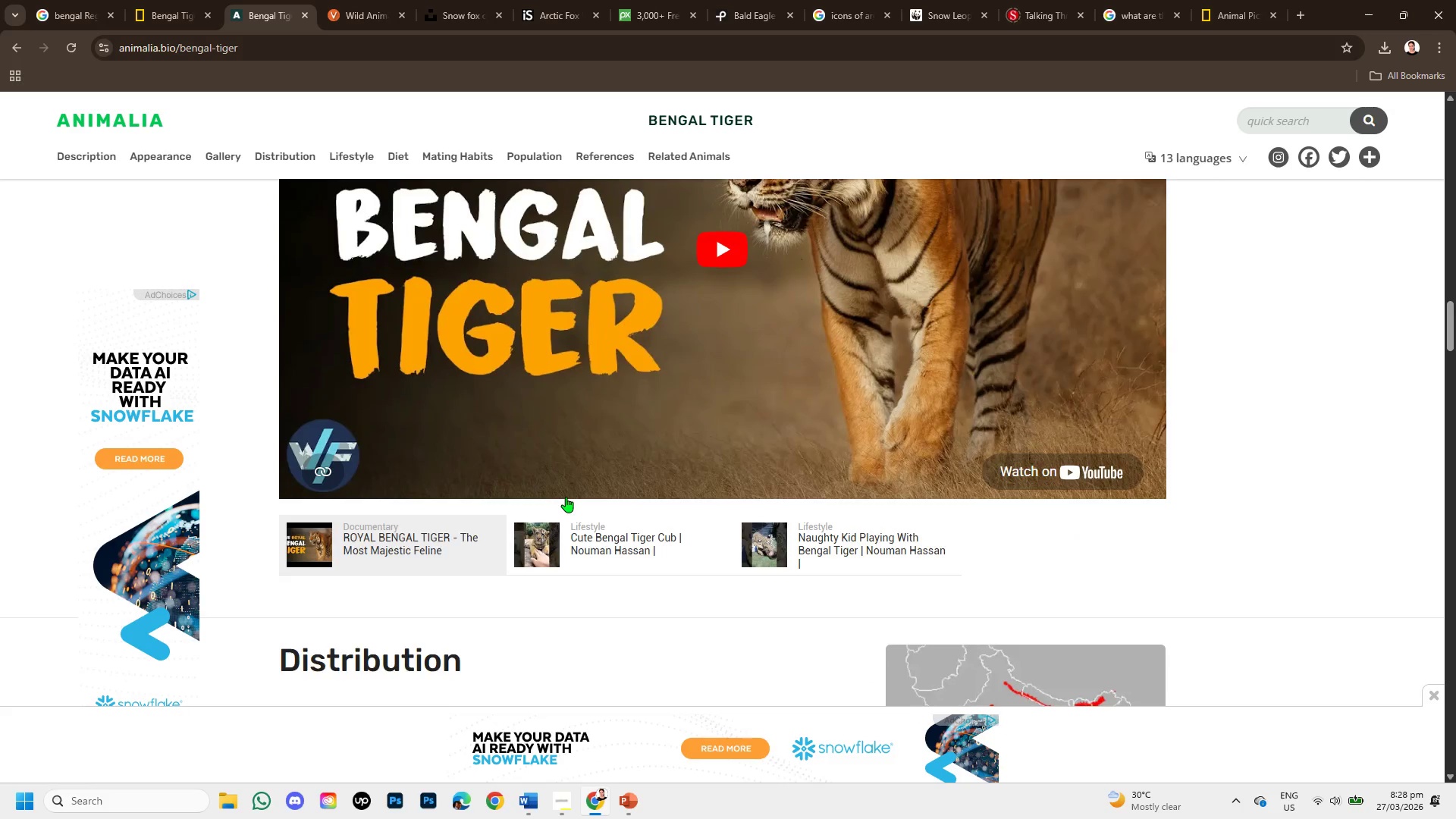 
scroll: coordinate [566, 489], scroll_direction: up, amount: 11.0
 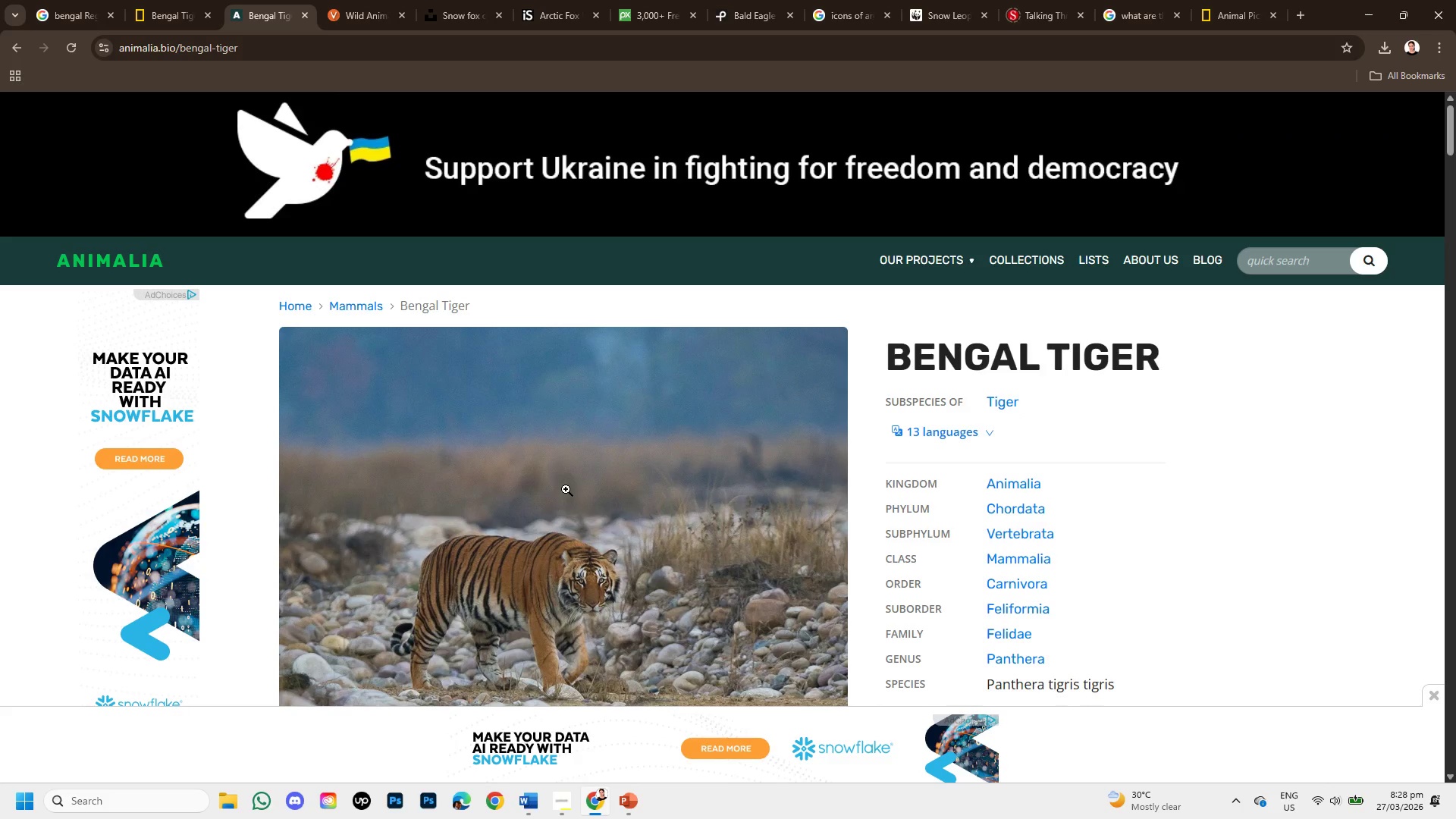 
scroll: coordinate [566, 489], scroll_direction: down, amount: 2.0
 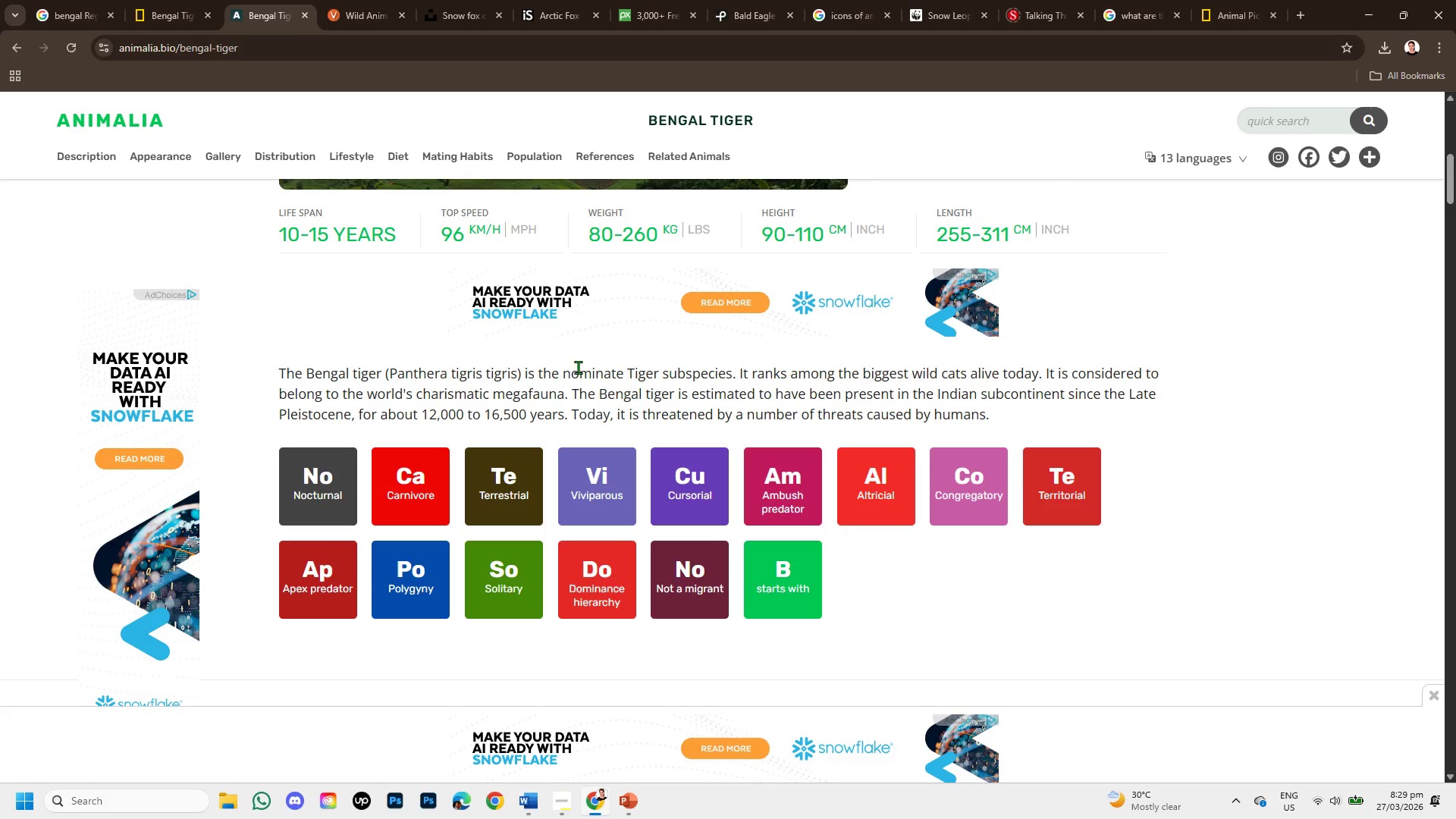 
wait(6.59)
 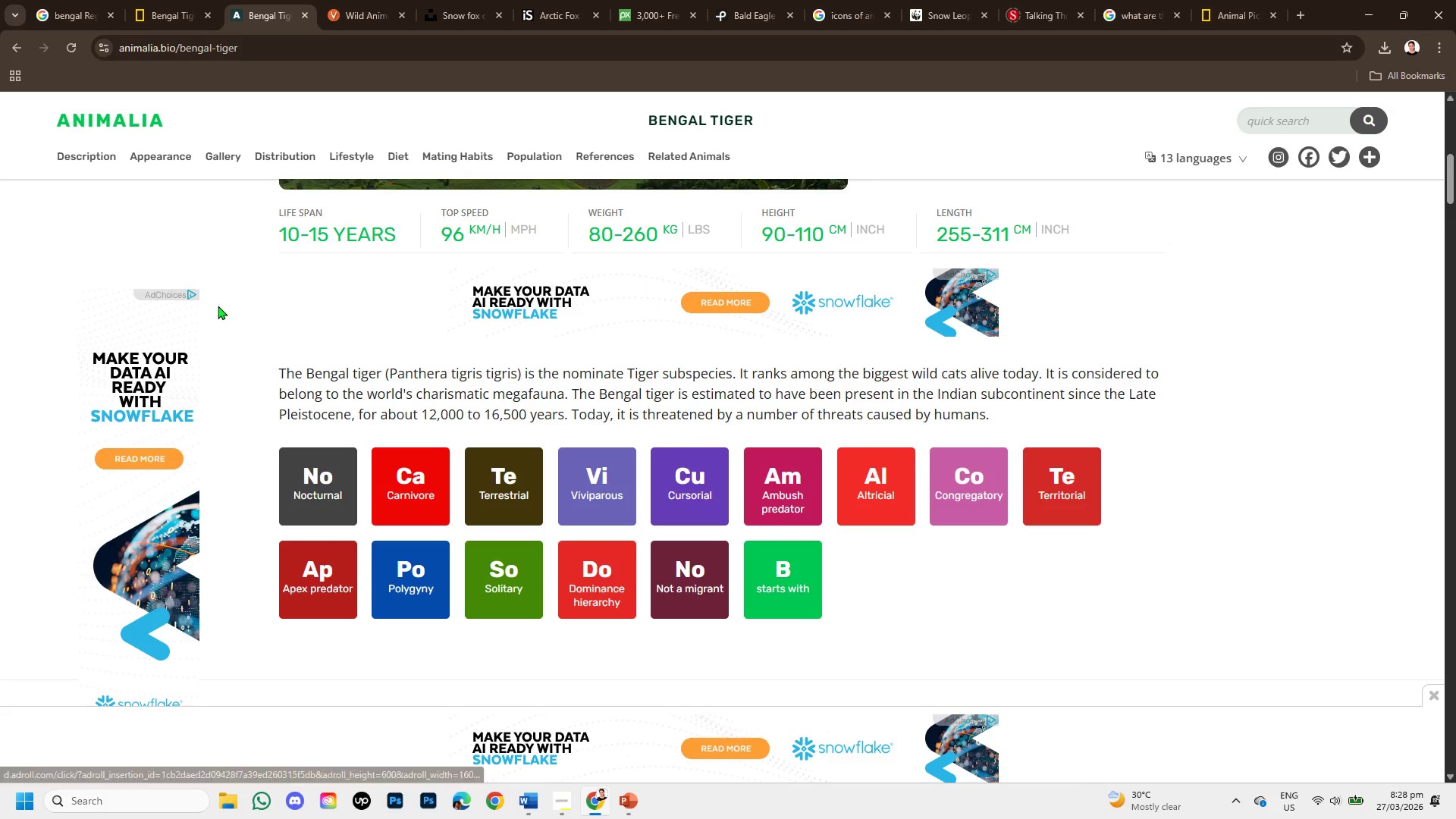 
left_click([186, 0])
 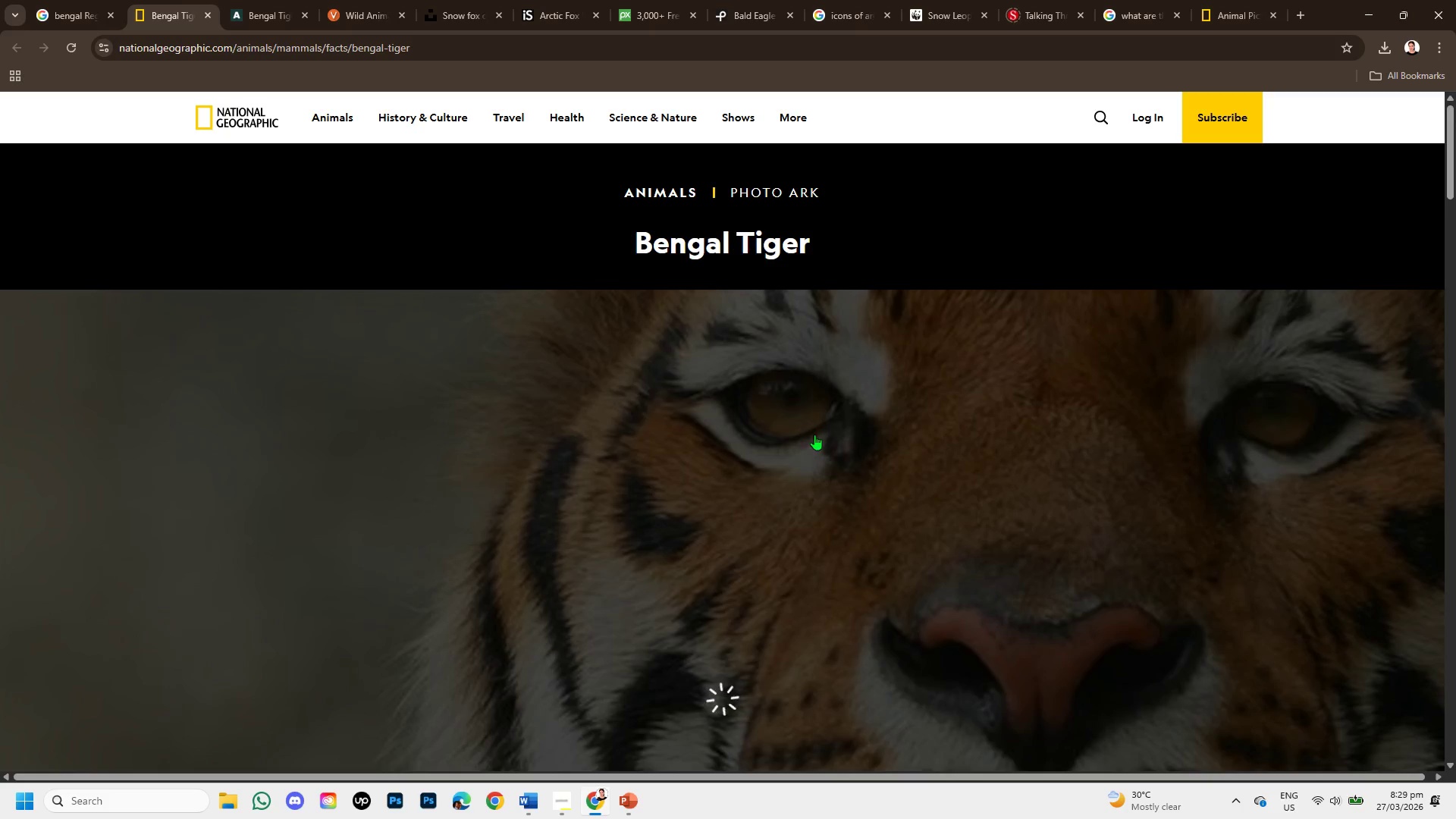 
scroll: coordinate [450, 402], scroll_direction: down, amount: 12.0
 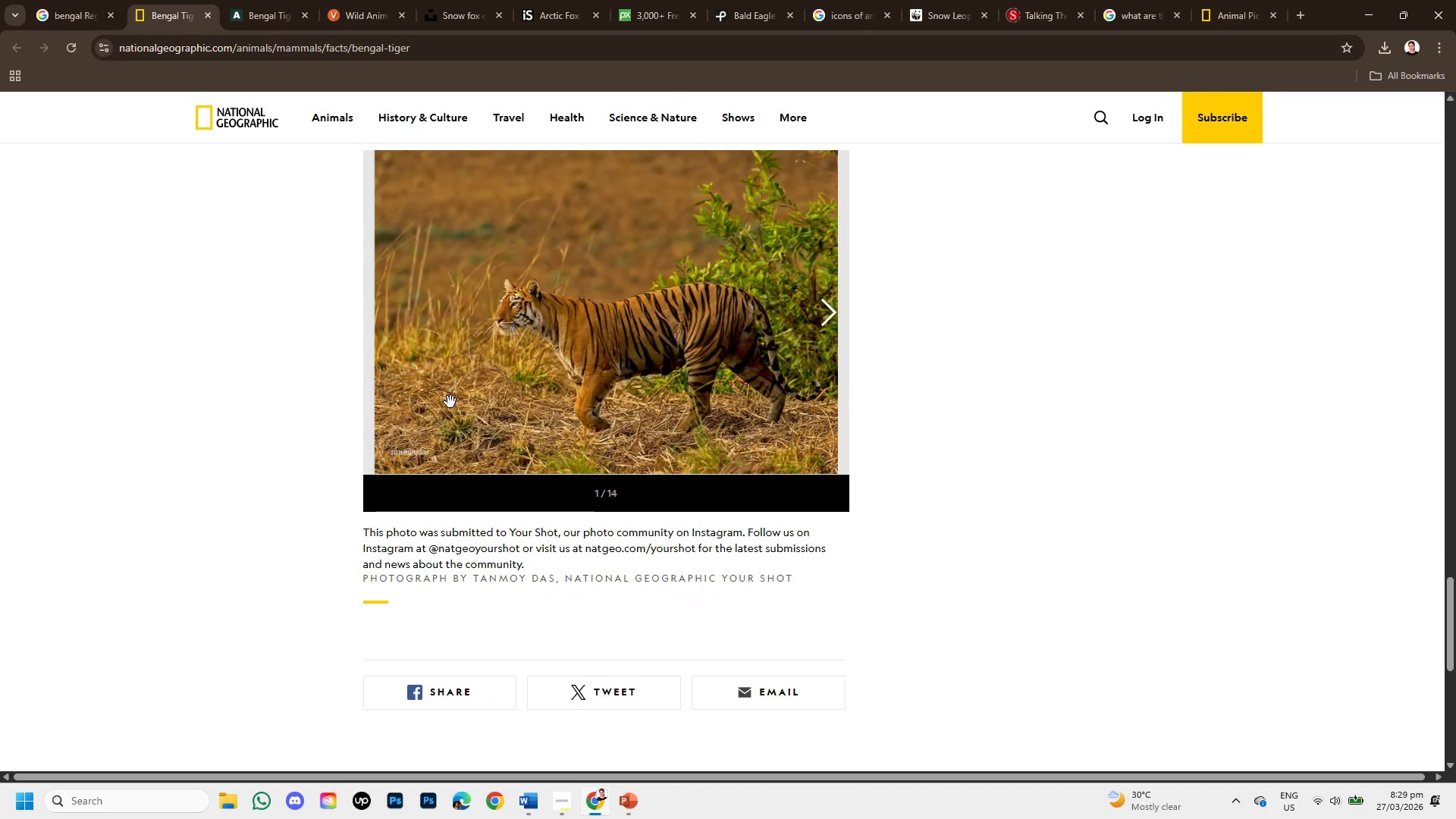 
scroll: coordinate [450, 402], scroll_direction: up, amount: 9.0
 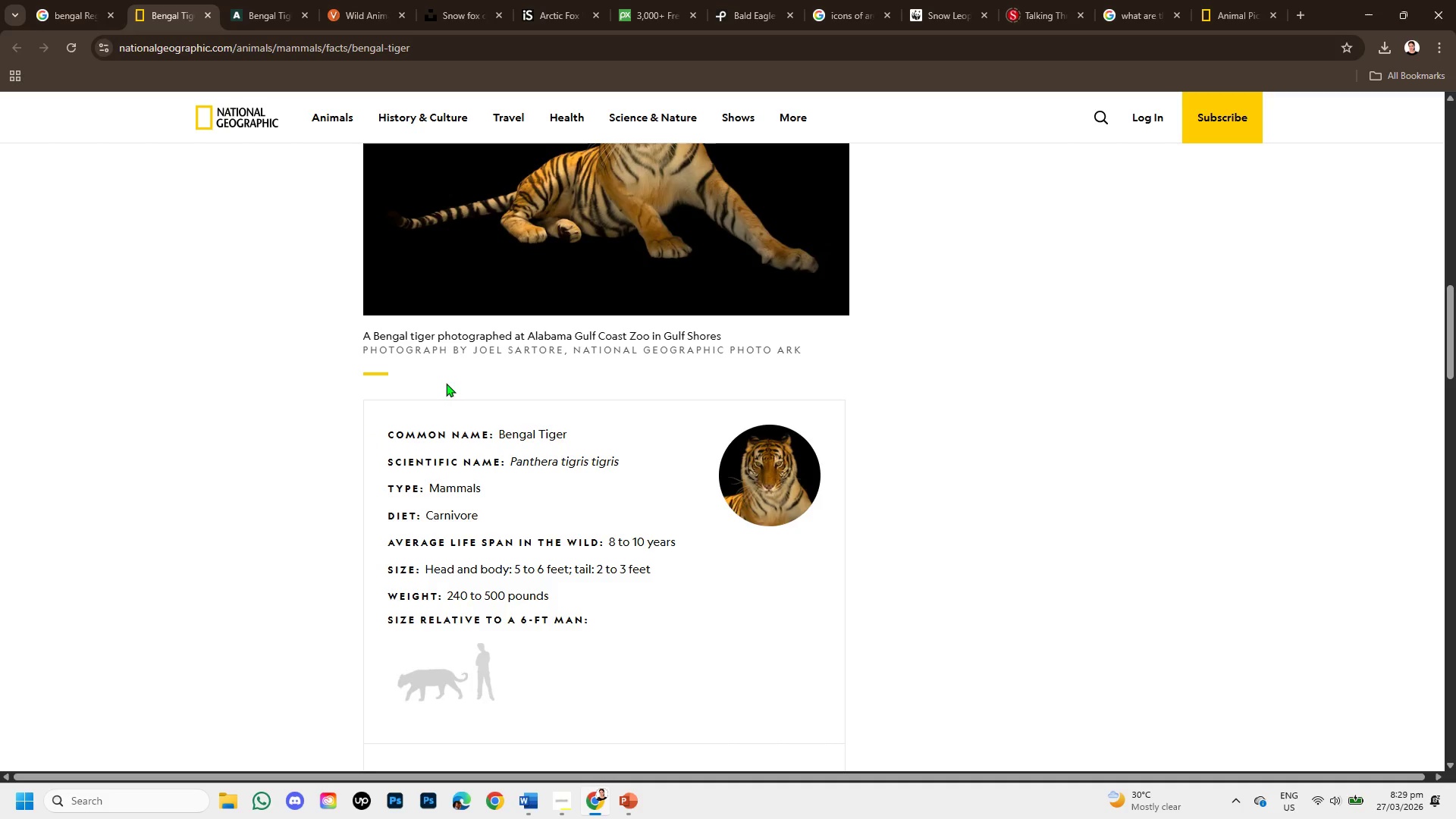 
scroll: coordinate [445, 382], scroll_direction: down, amount: 1.0
 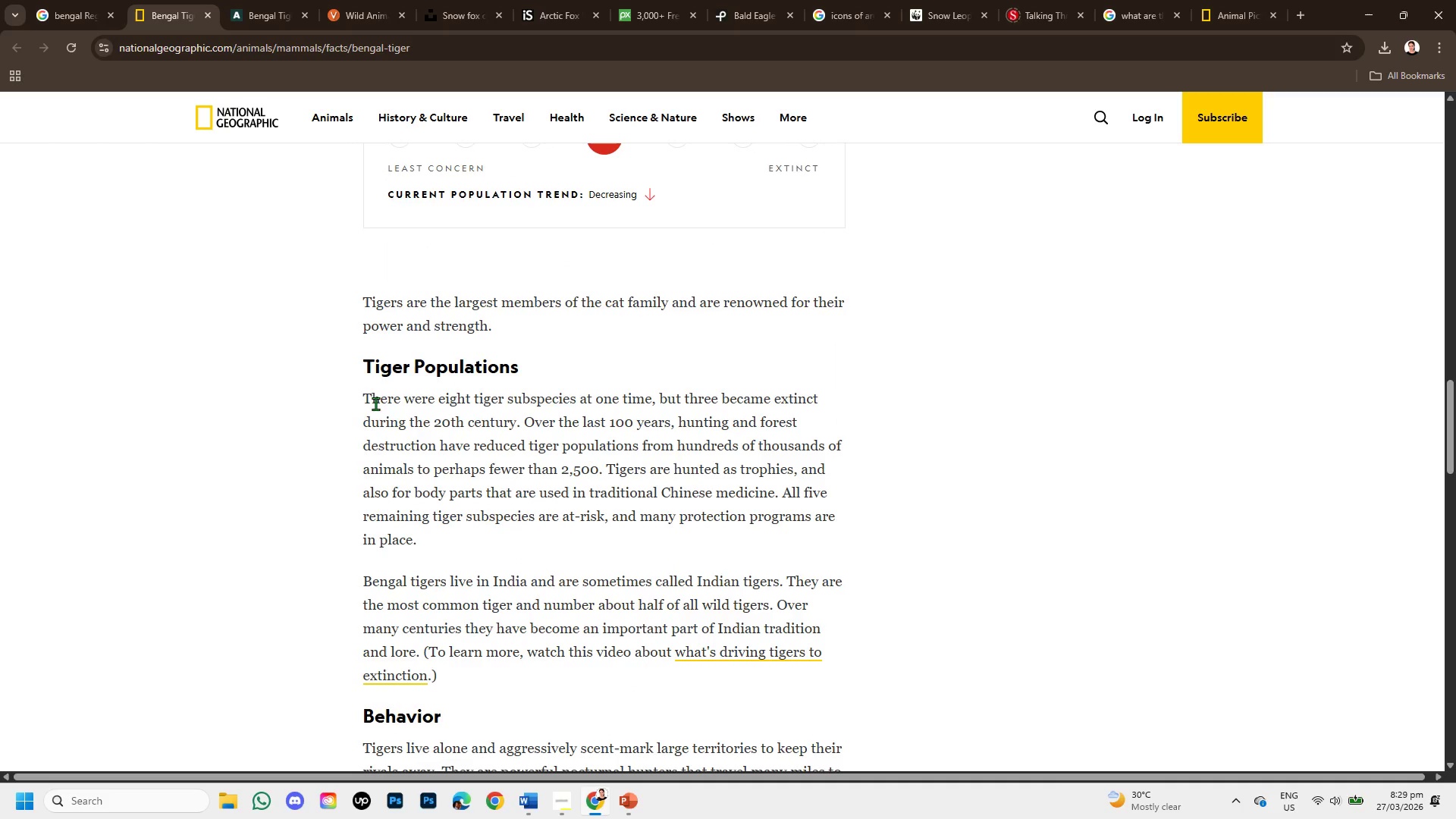 
left_click_drag(start_coordinate=[373, 403], to_coordinate=[747, 537])
 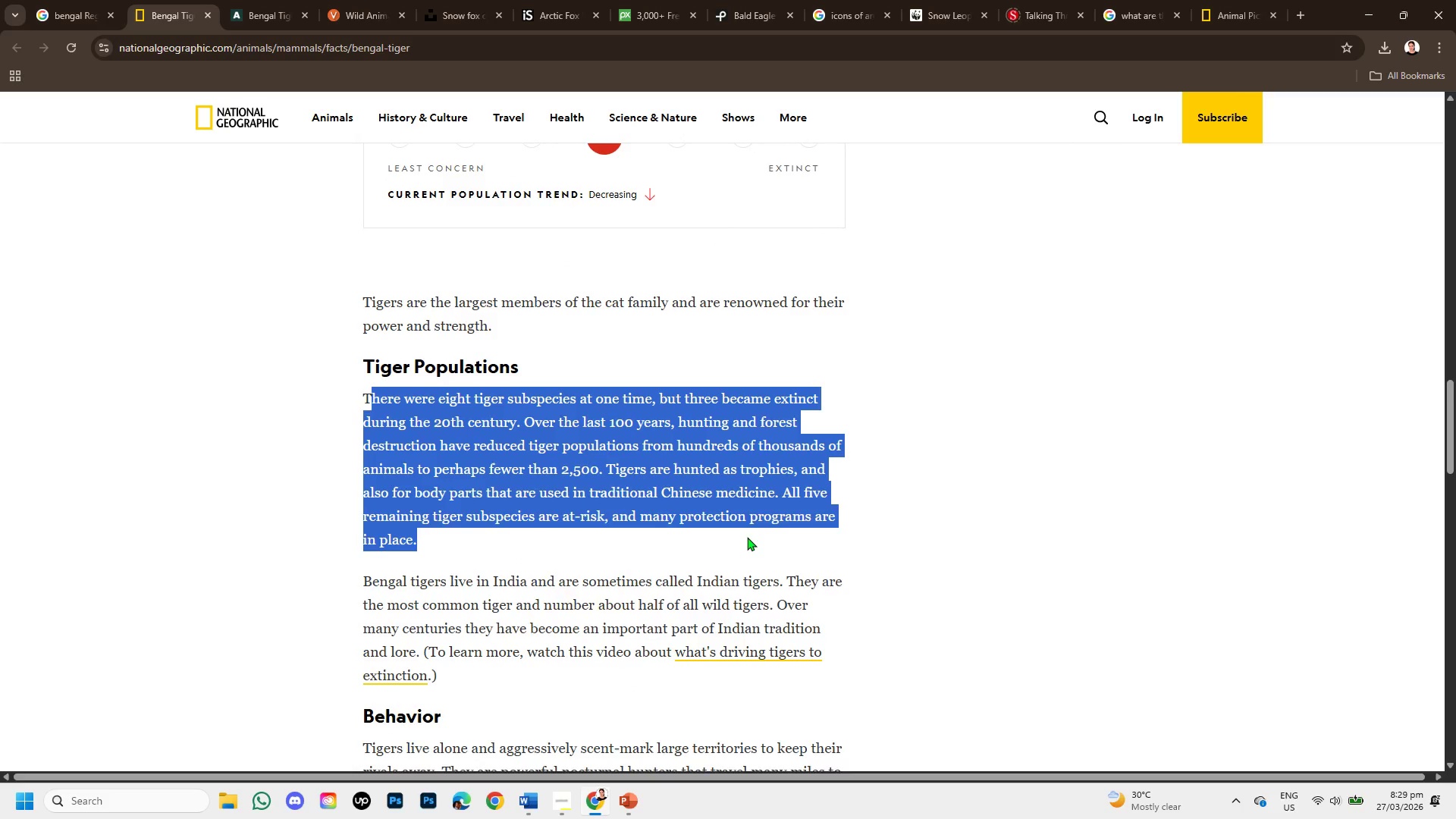 
scroll: coordinate [747, 537], scroll_direction: down, amount: 1.0
 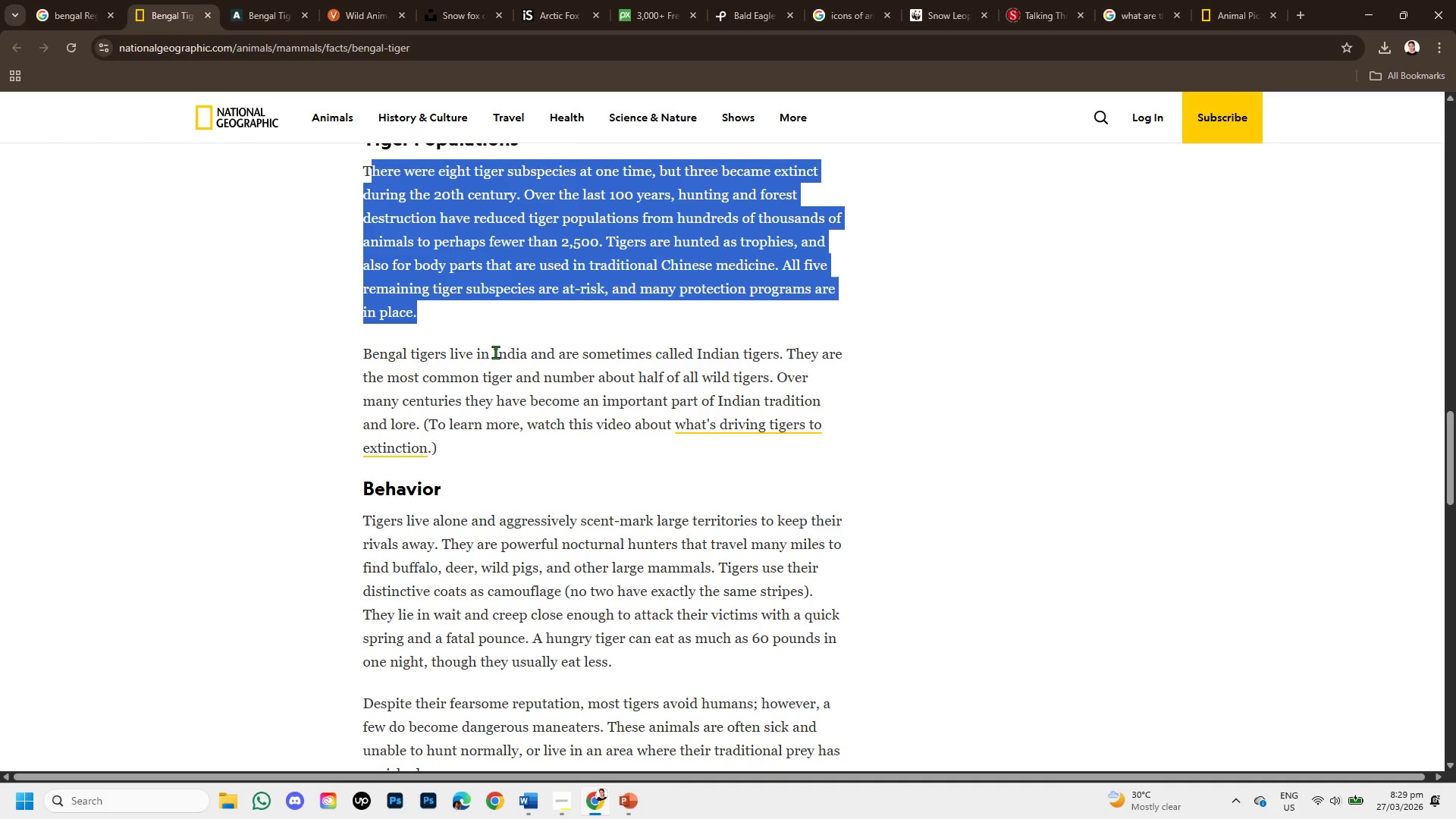 
left_click_drag(start_coordinate=[491, 352], to_coordinate=[529, 353])
 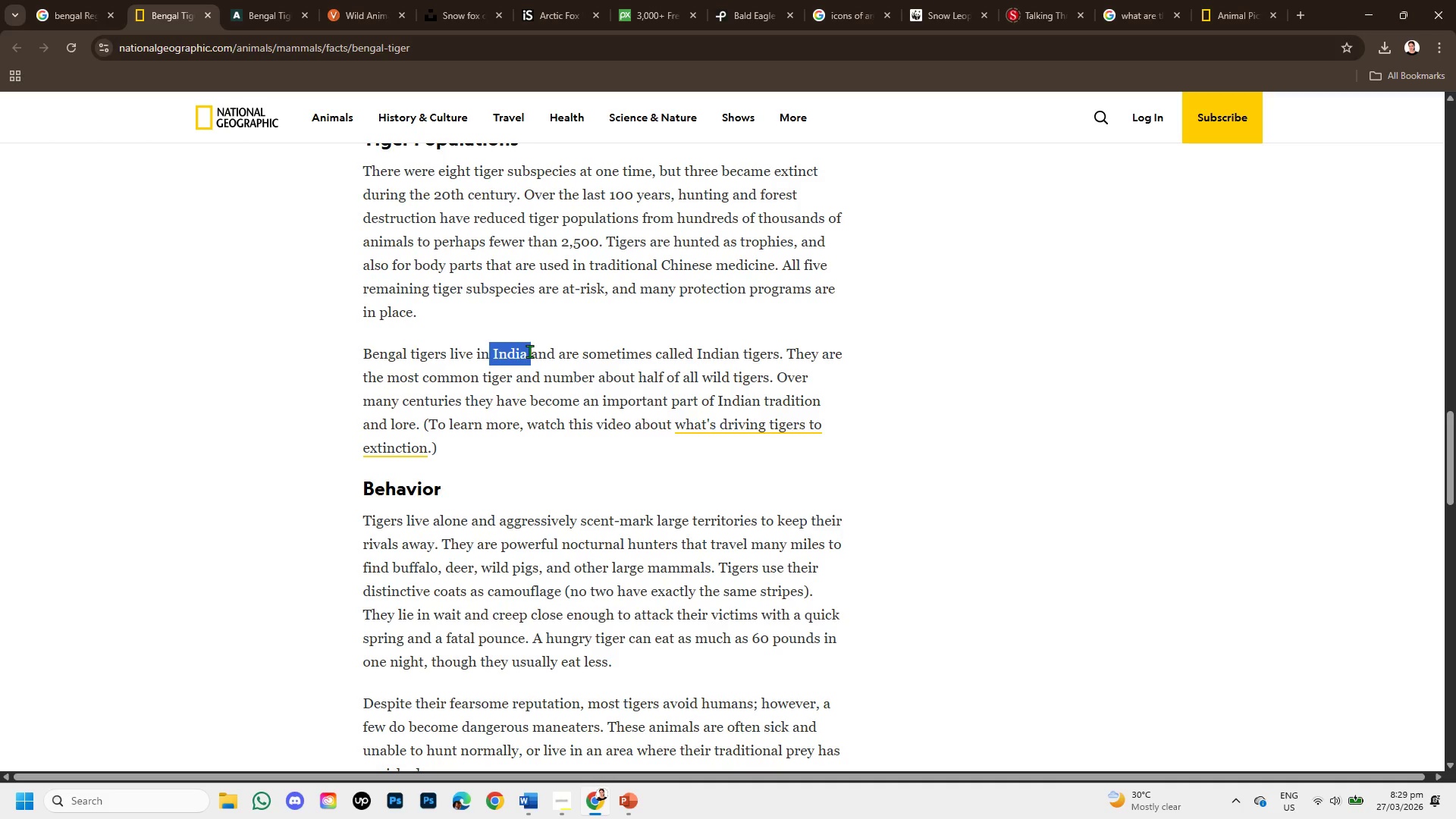 
key(Control+C)
 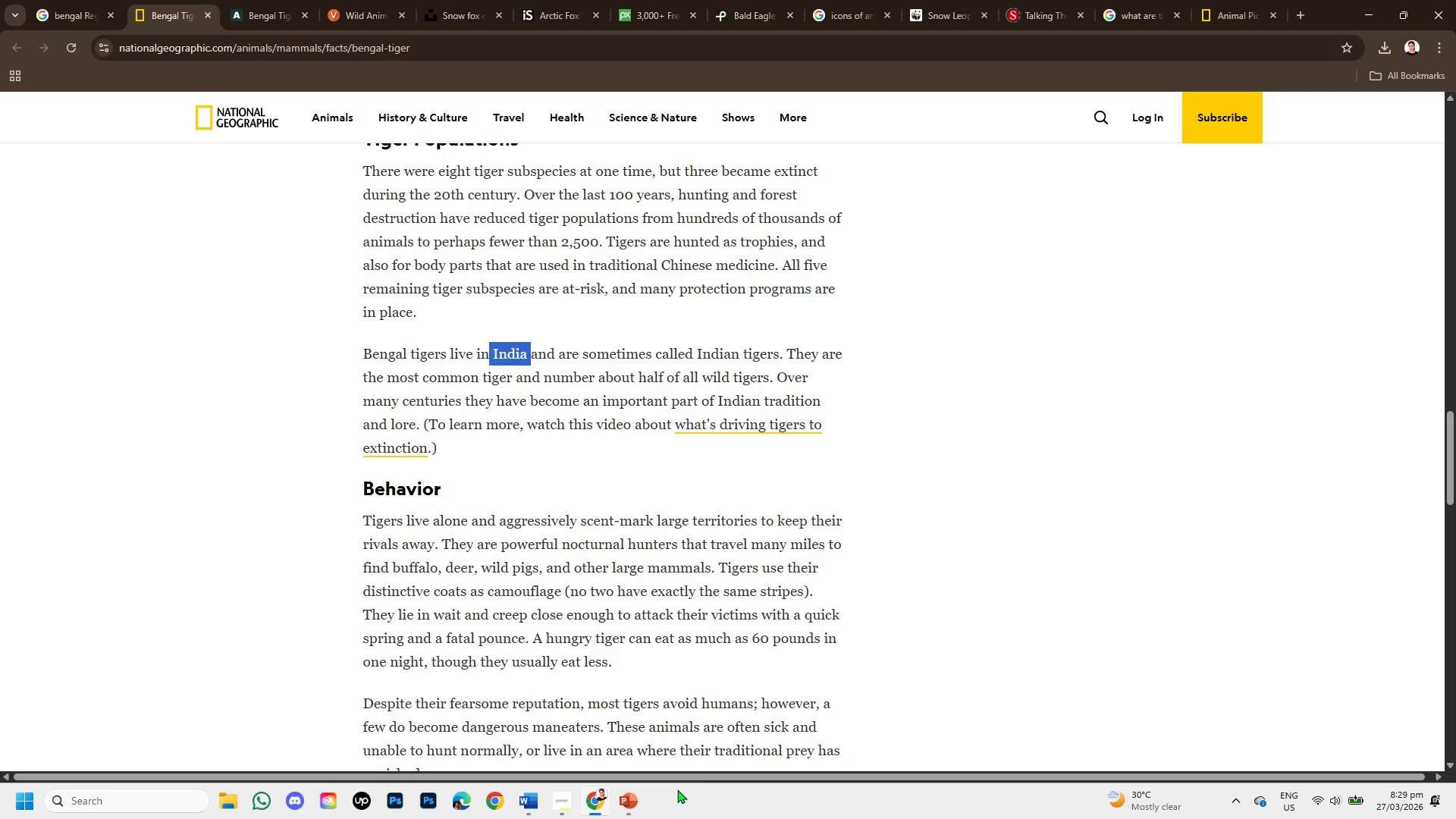 
left_click([629, 796])
 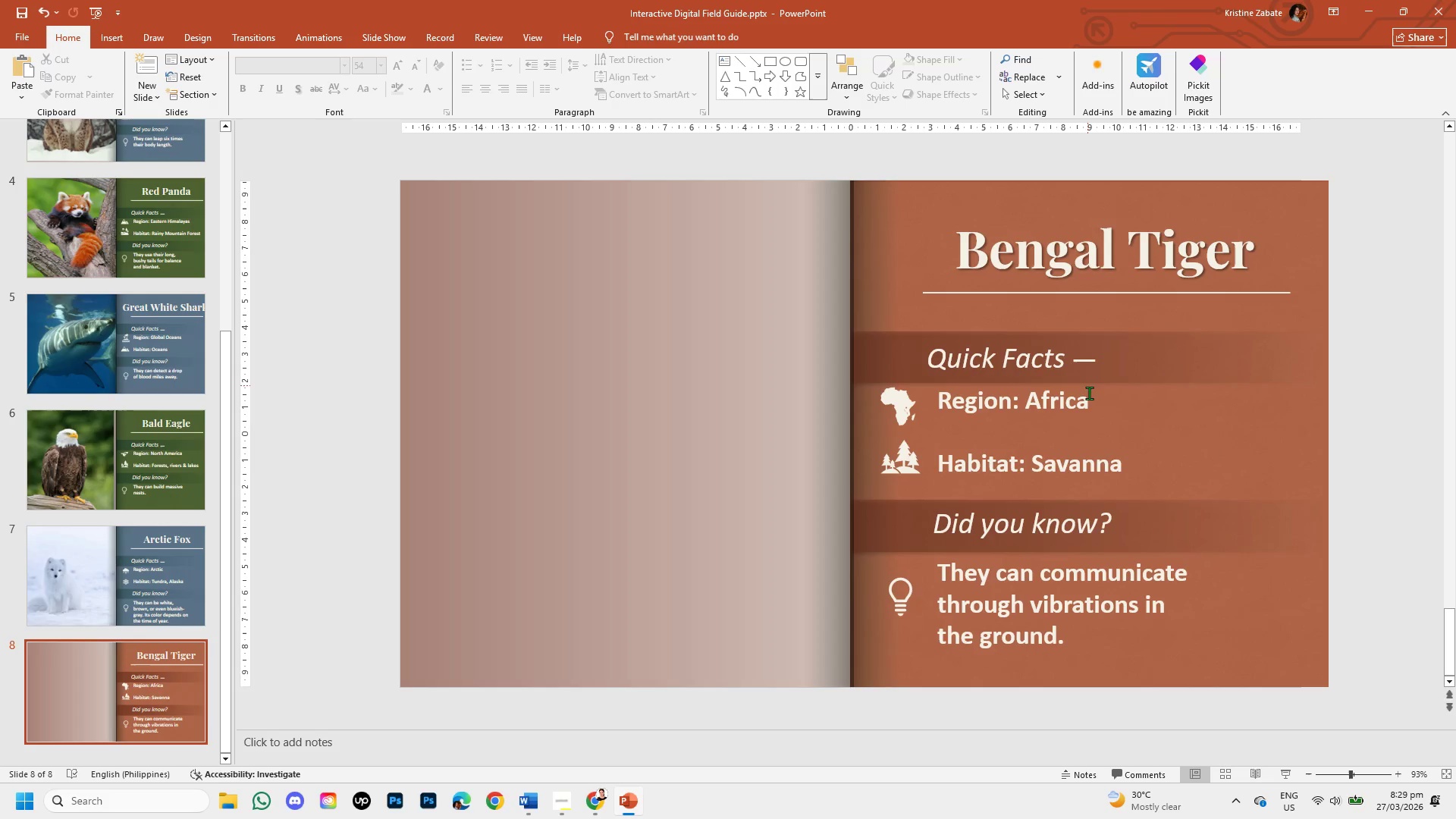 
left_click([1092, 410])
 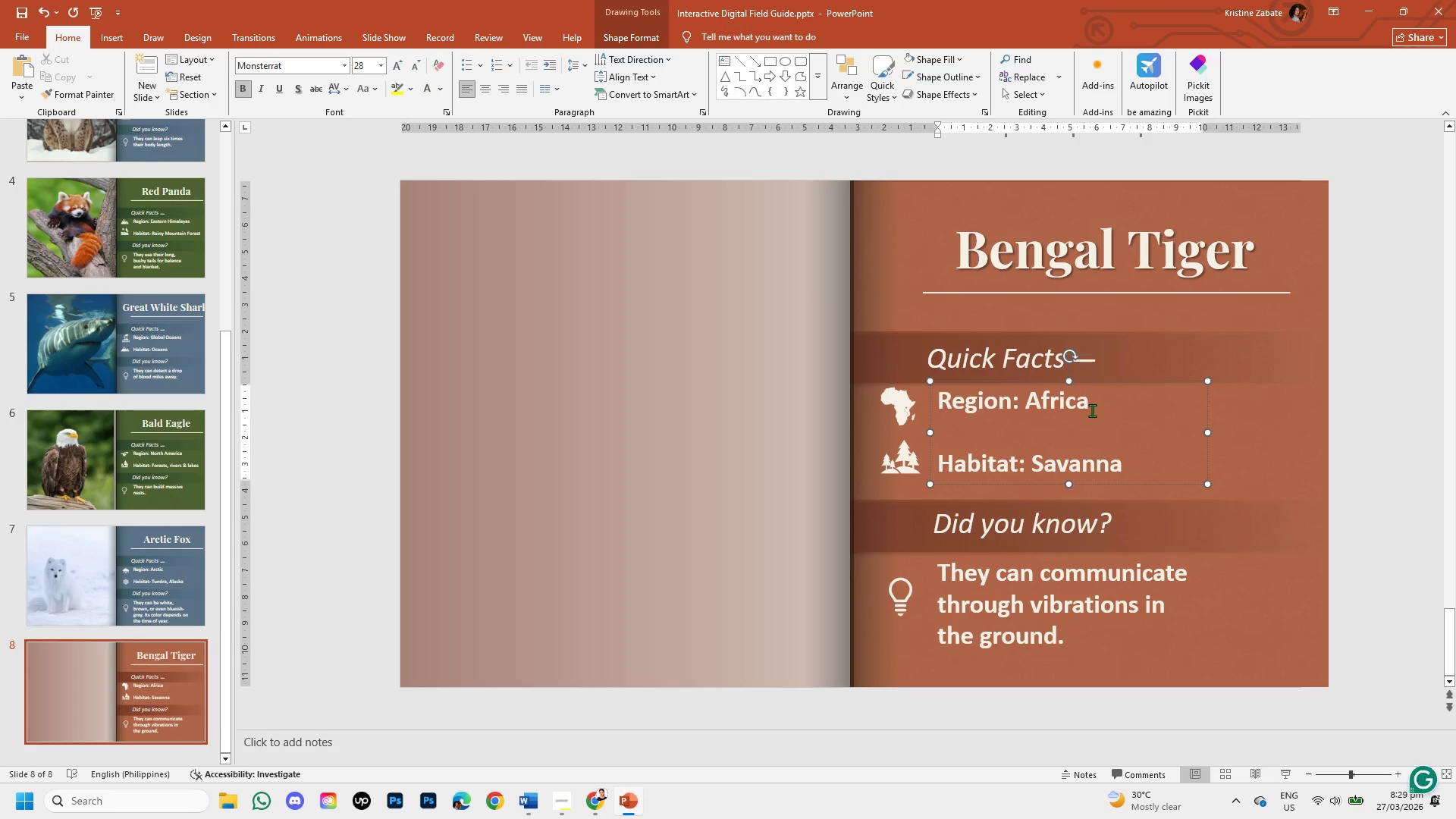 
key(Backspace)
 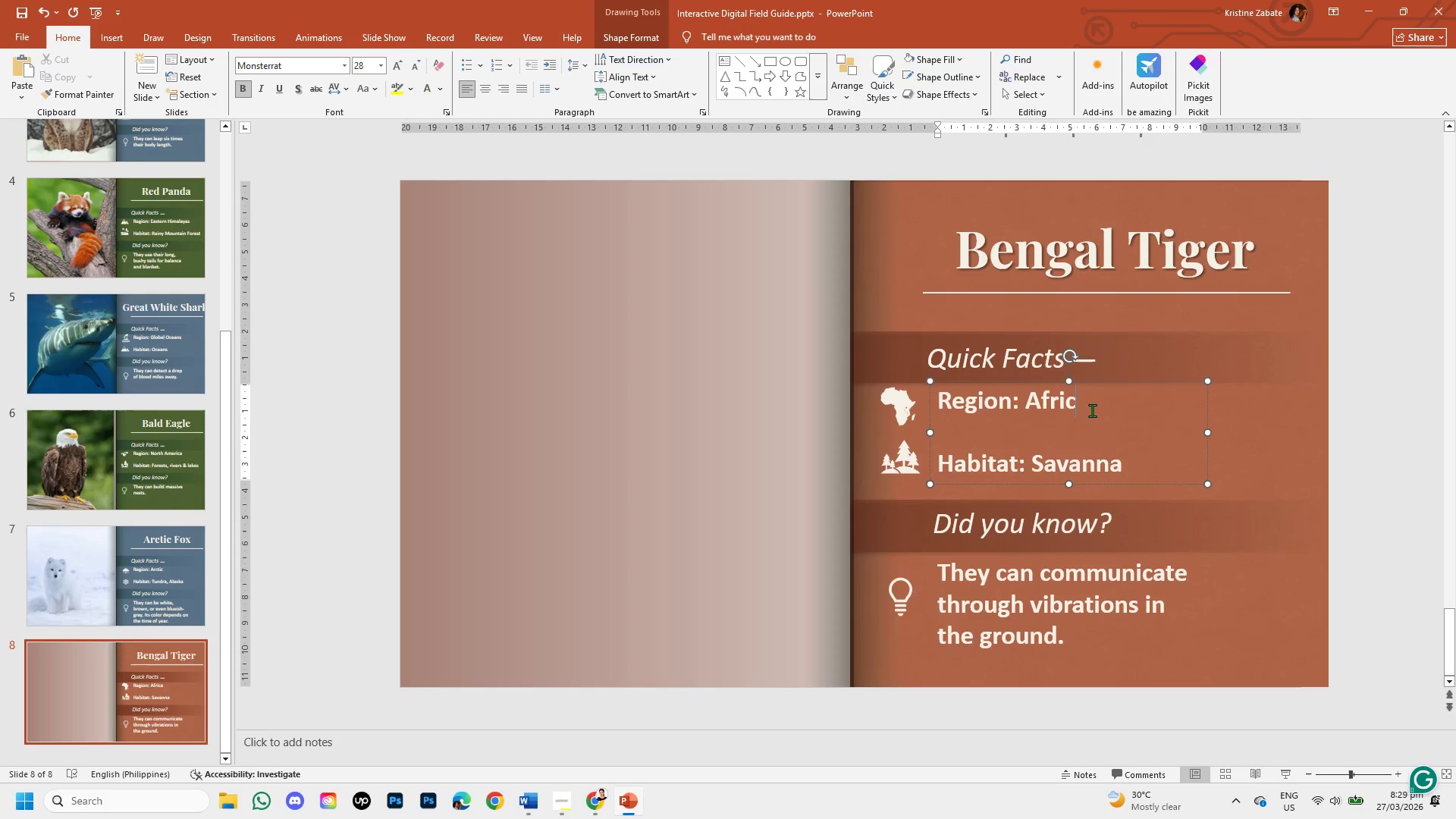 
key(Backspace)
 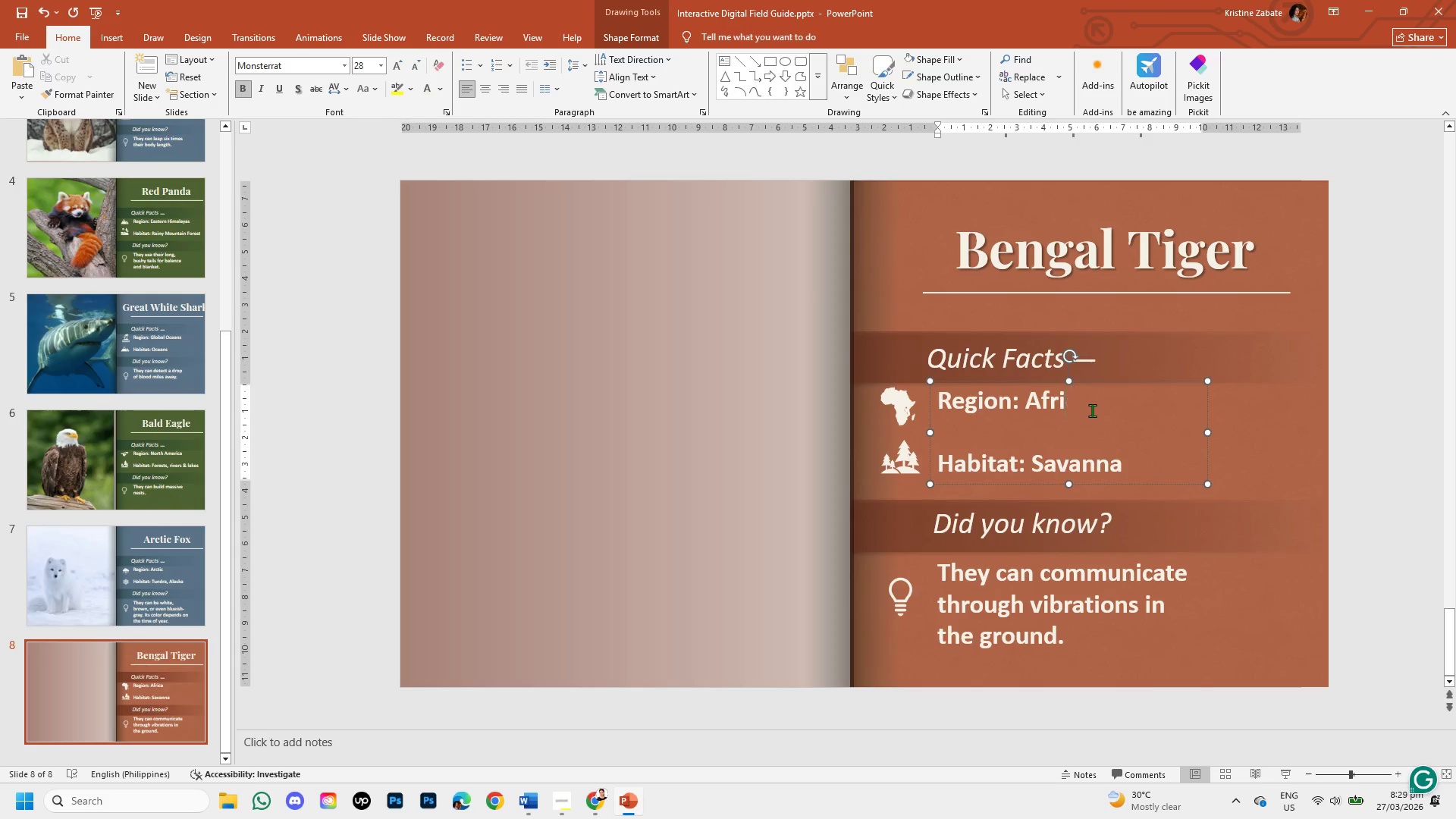 
key(Backspace)
 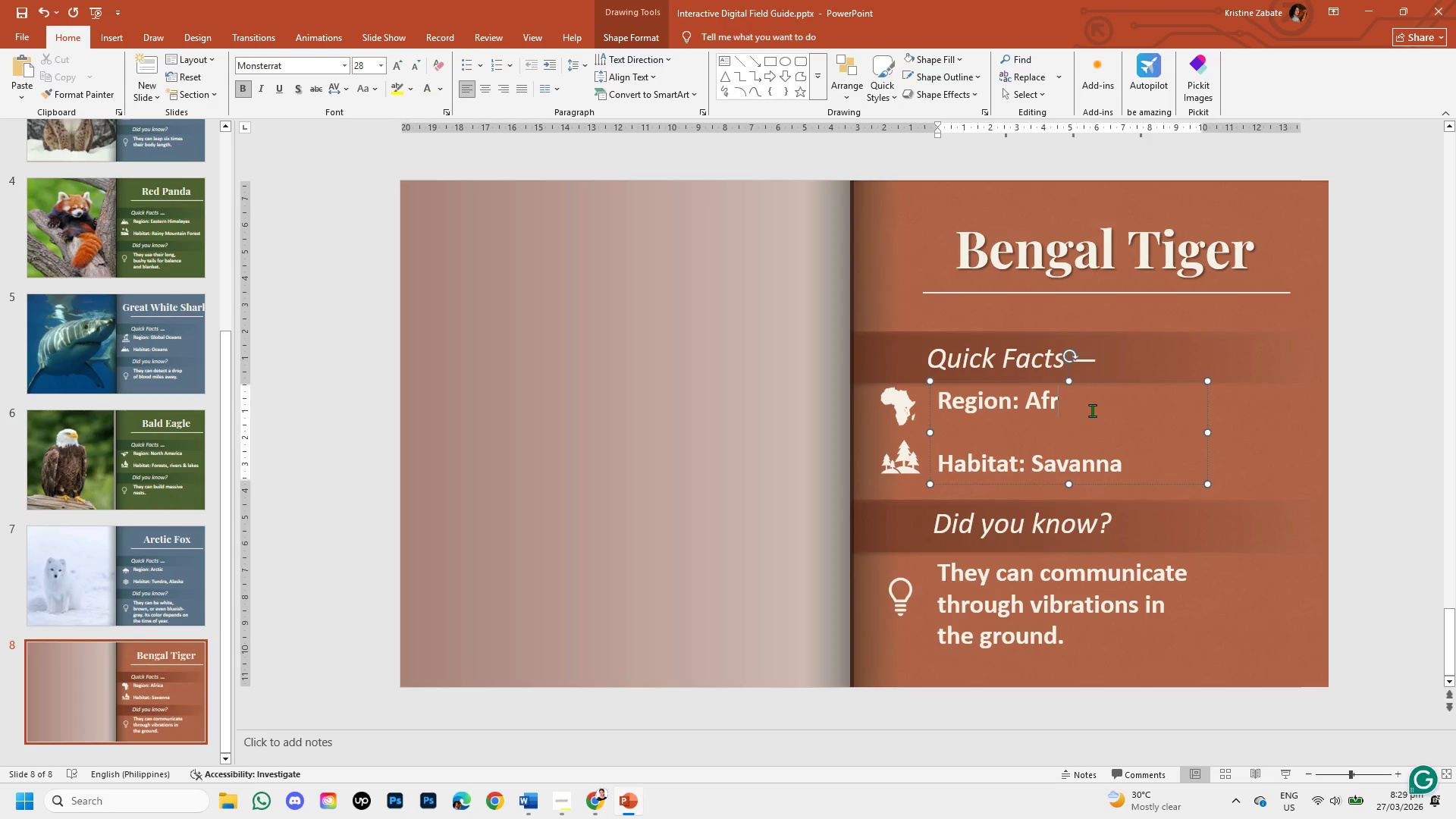 
key(Backspace)
 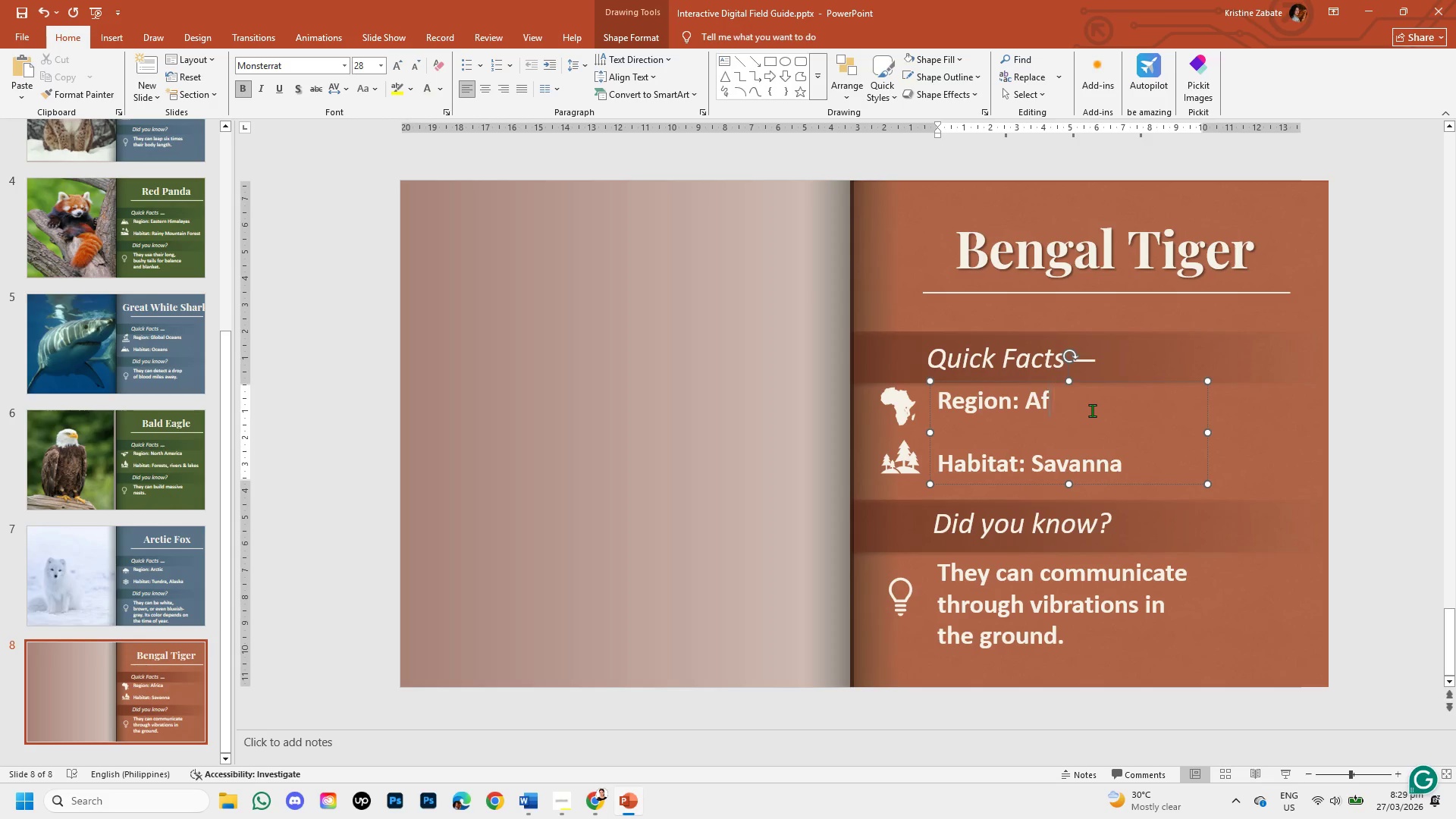 
key(Backspace)
 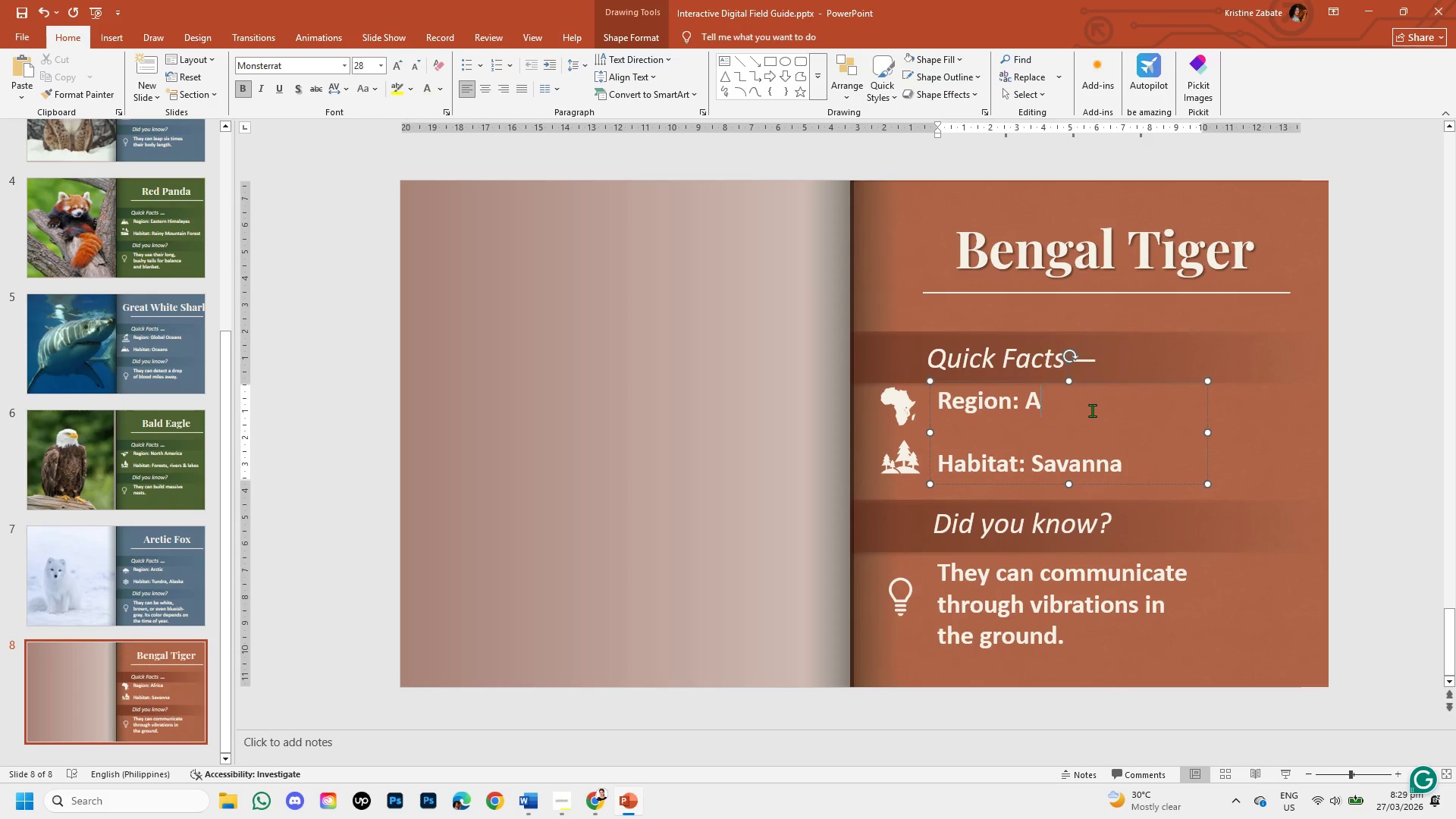 
key(Backspace)
 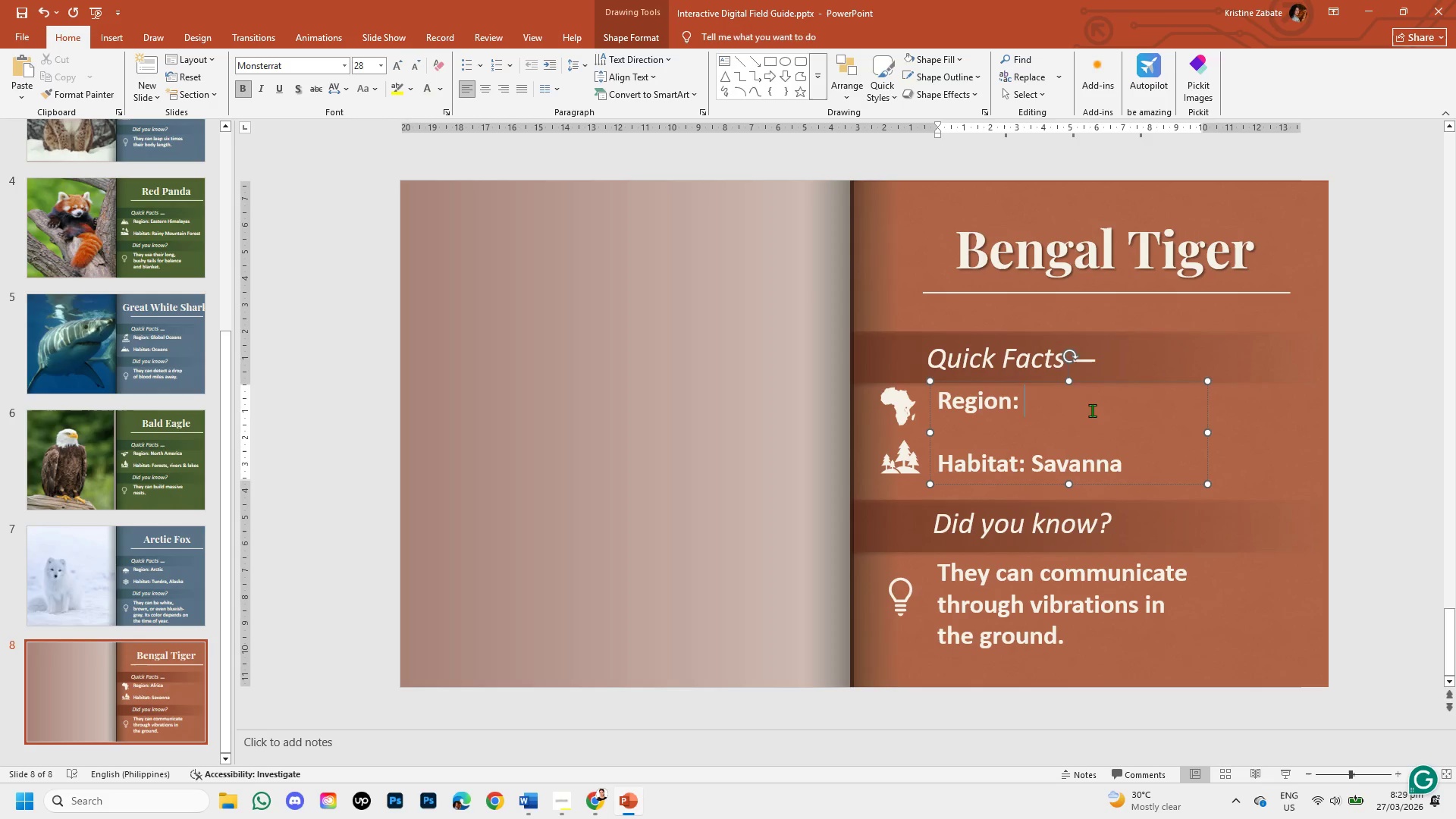 
key(Control+V)
 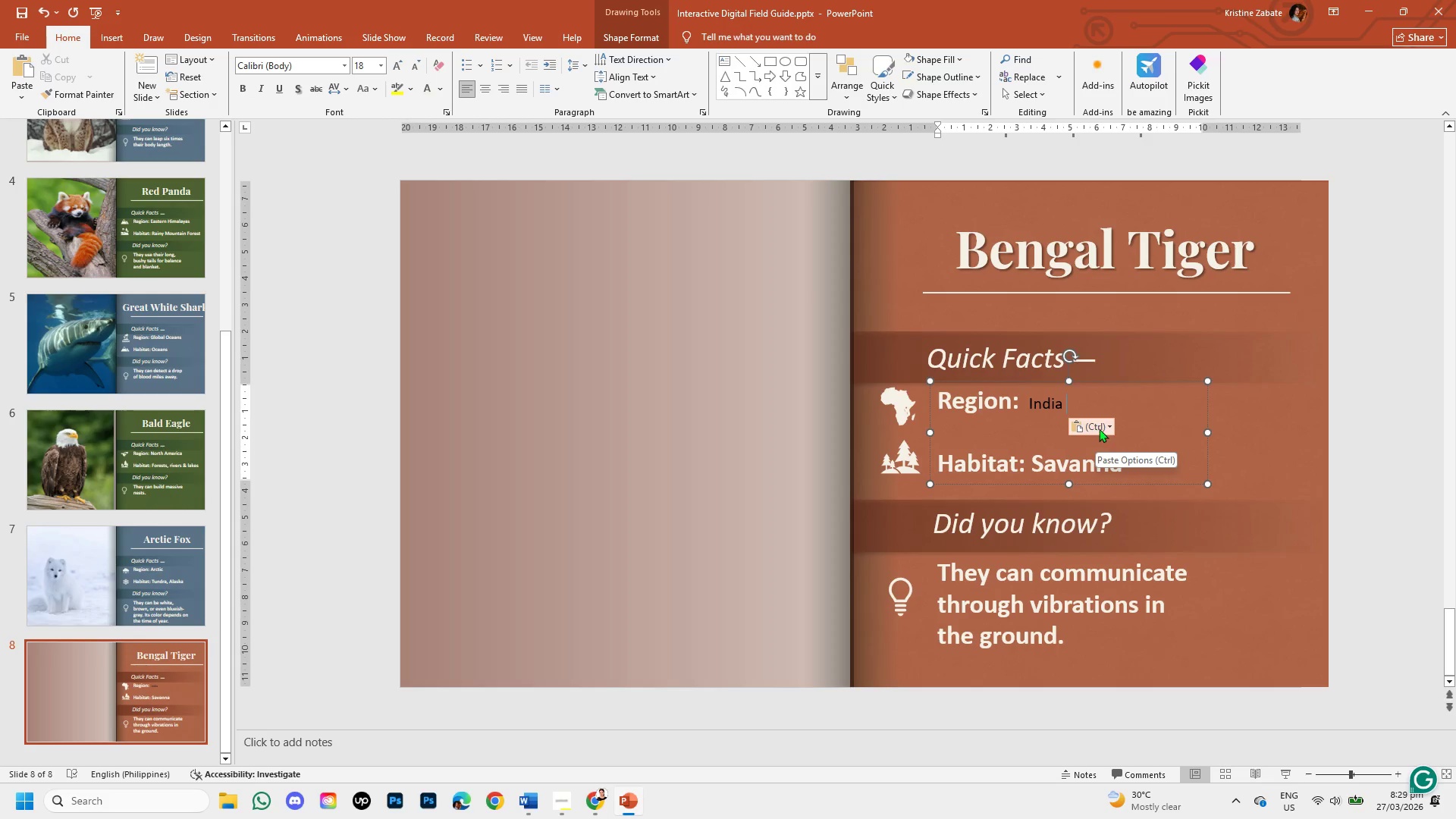 
left_click([1103, 428])
 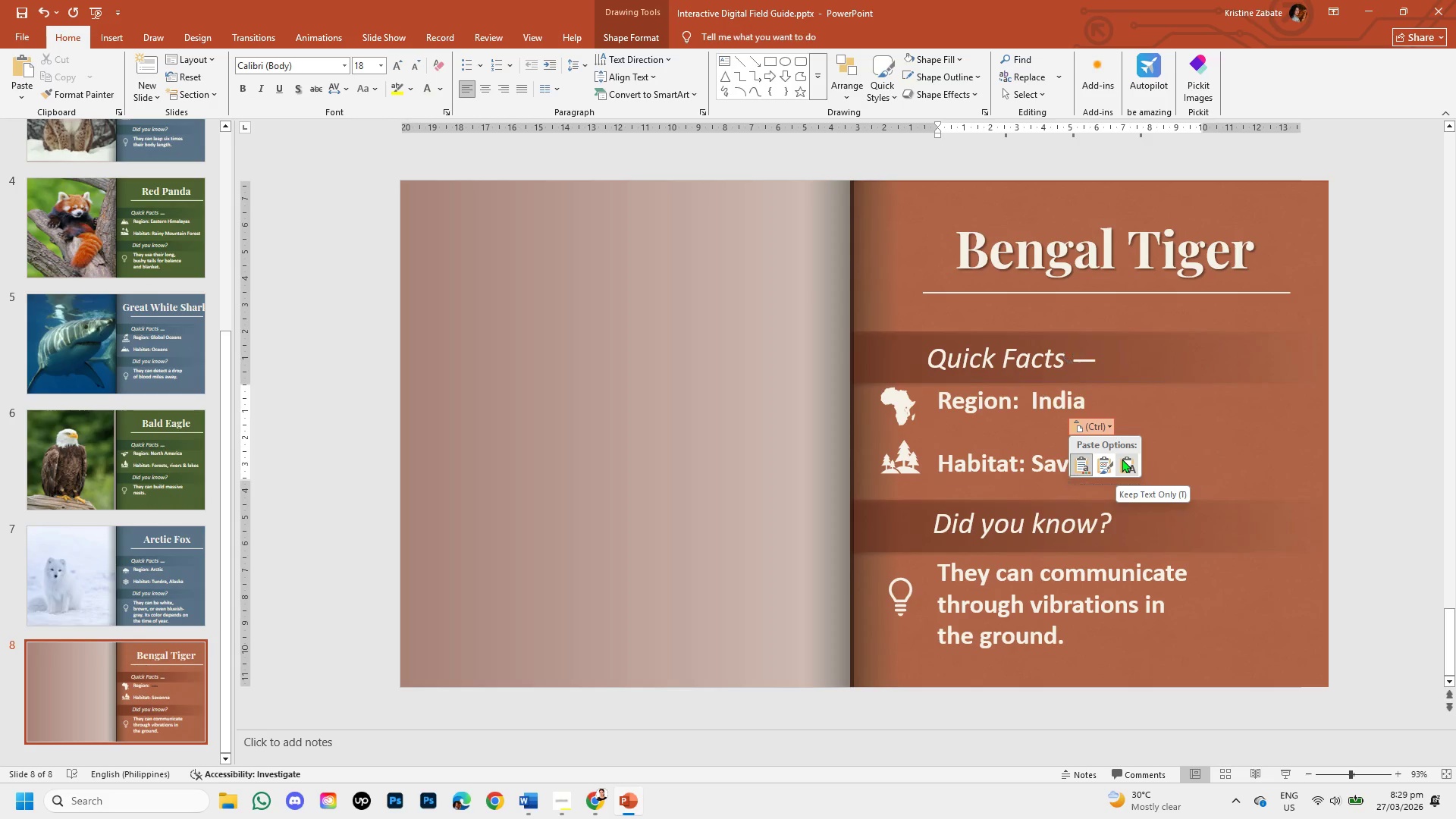 
left_click([1122, 459])
 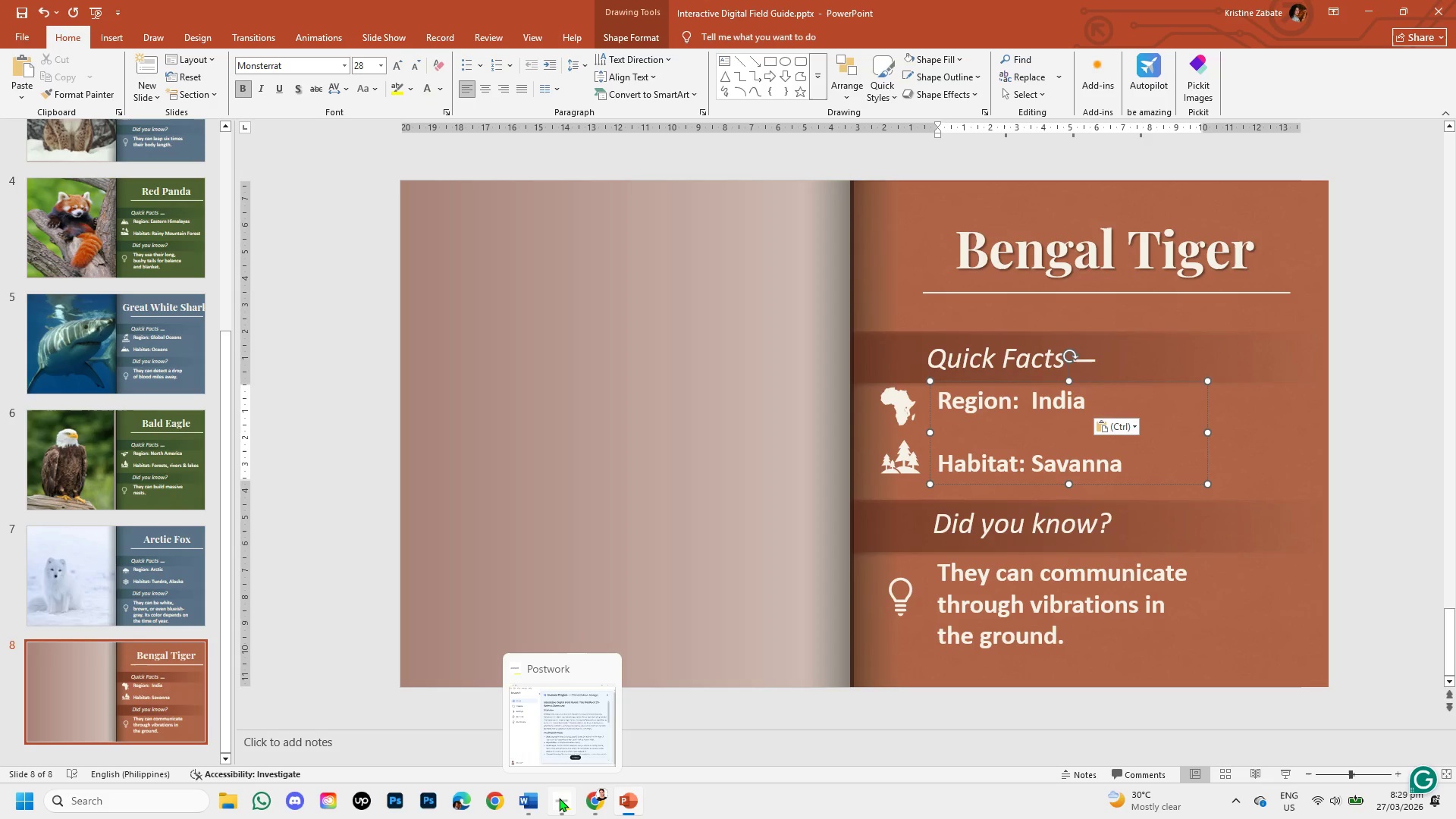 
wait(6.16)
 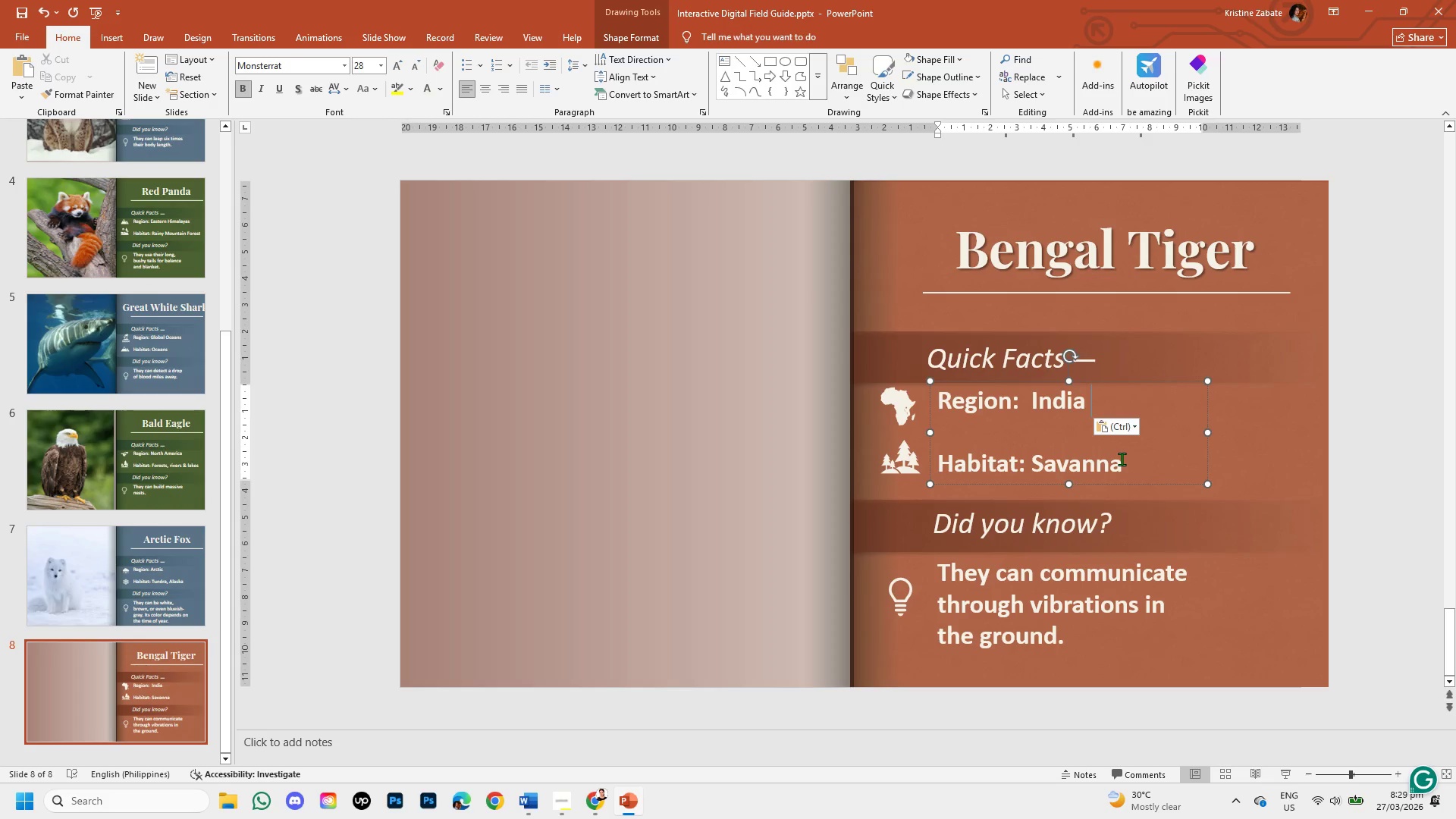 
left_click([592, 806])
 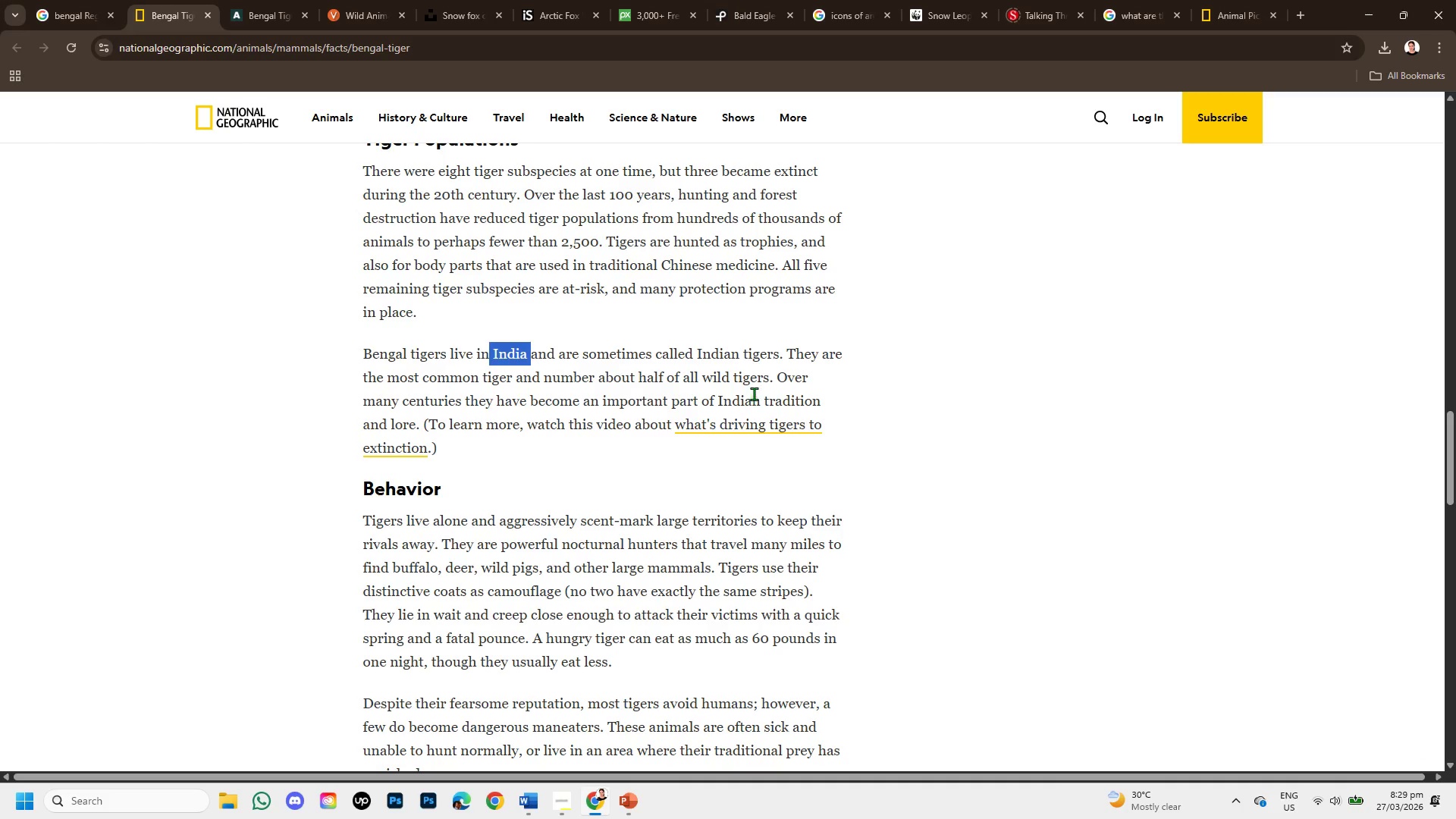 
wait(9.14)
 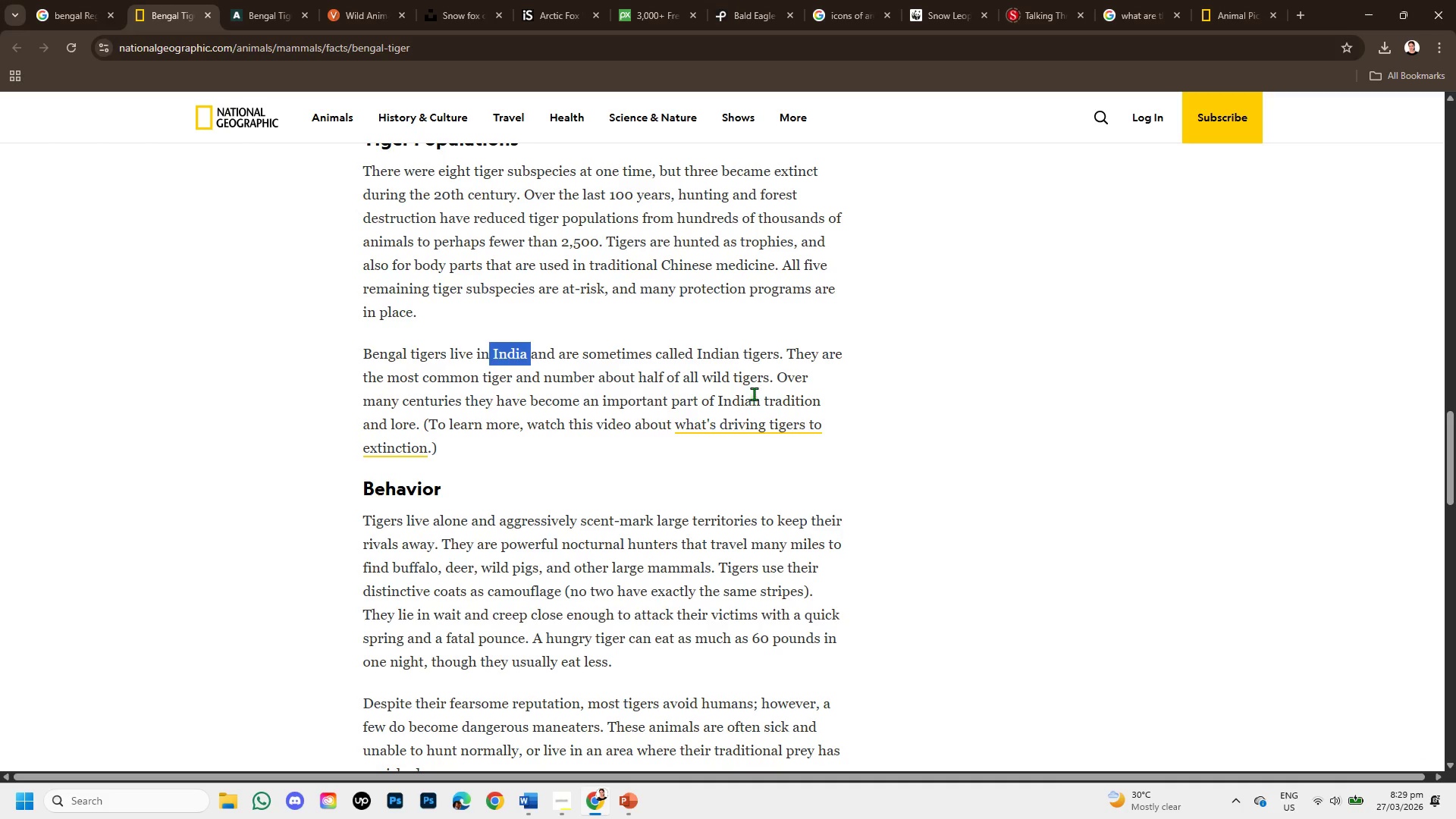 
scroll: coordinate [458, 509], scroll_direction: down, amount: 1.0
 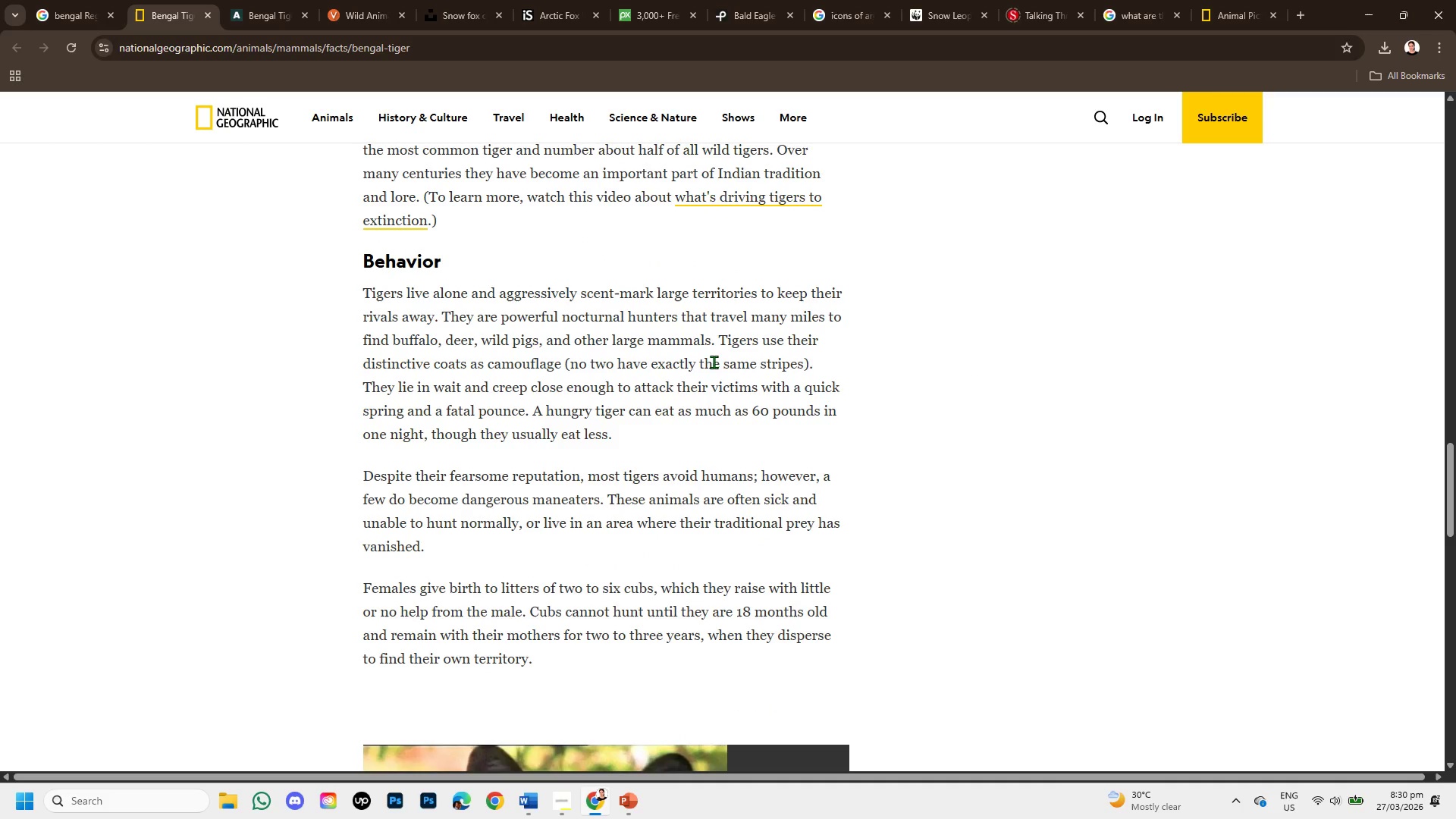 
wait(9.37)
 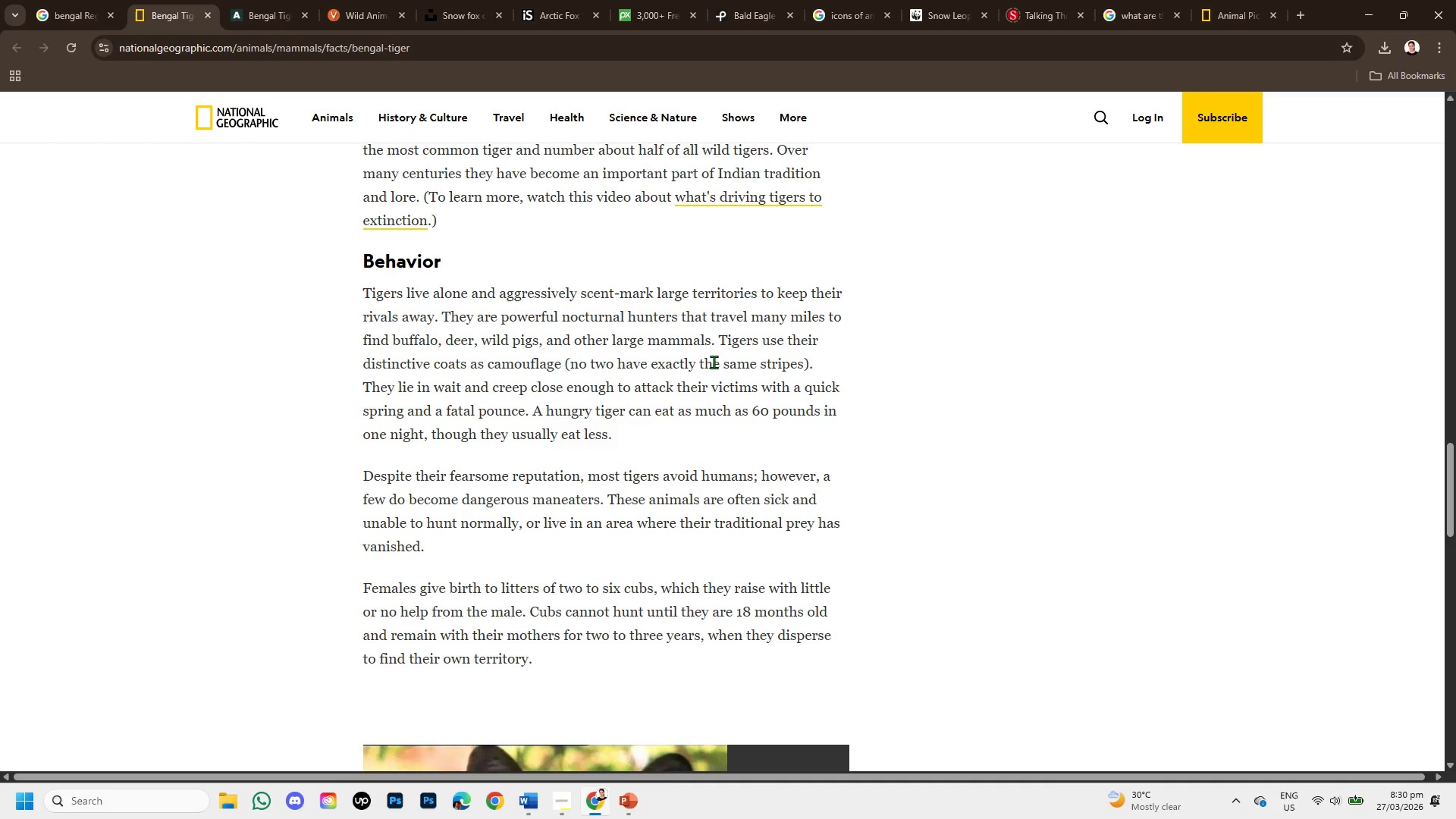 
scroll: coordinate [485, 560], scroll_direction: down, amount: 3.0
 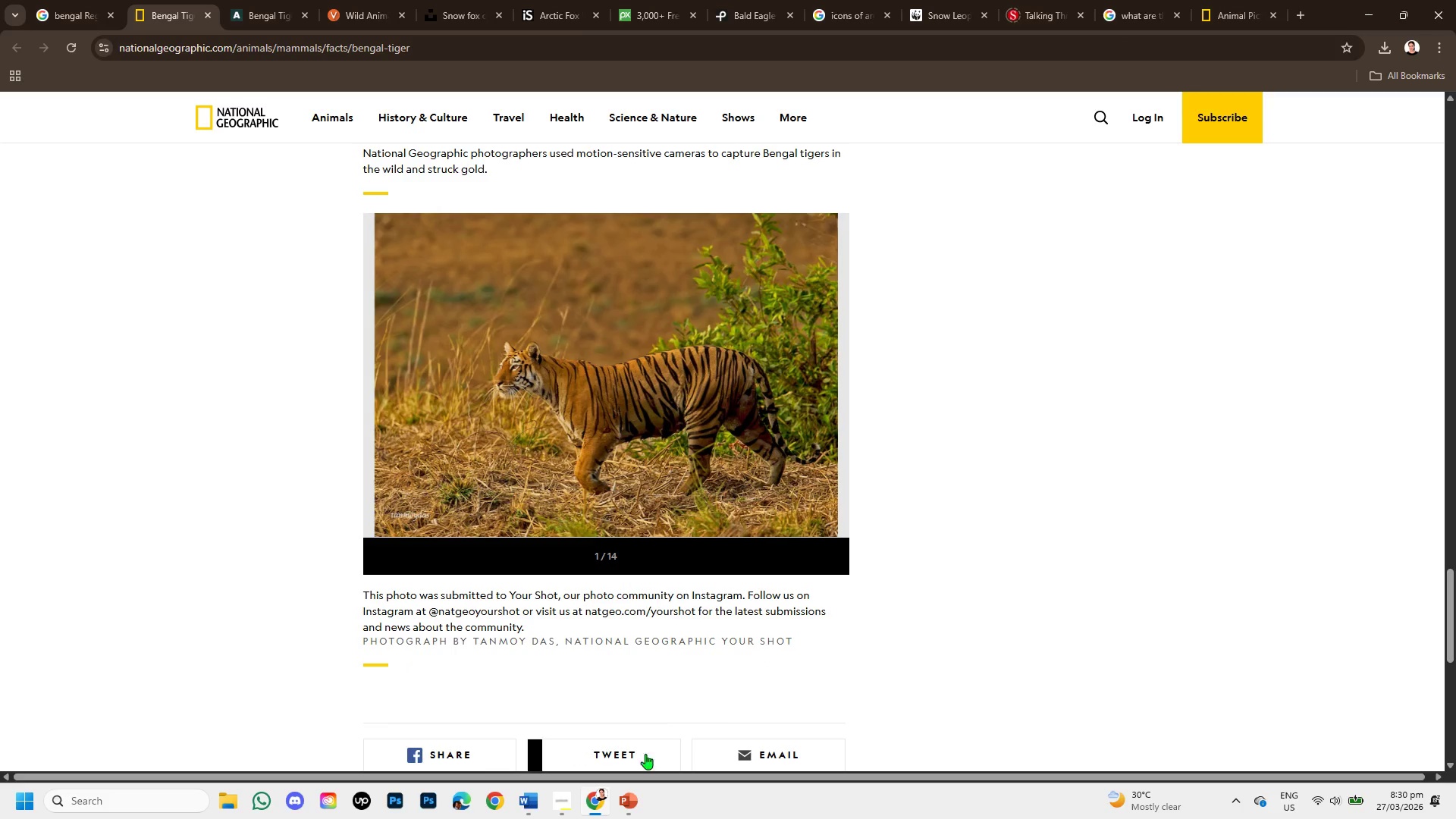 
left_click([629, 799])
 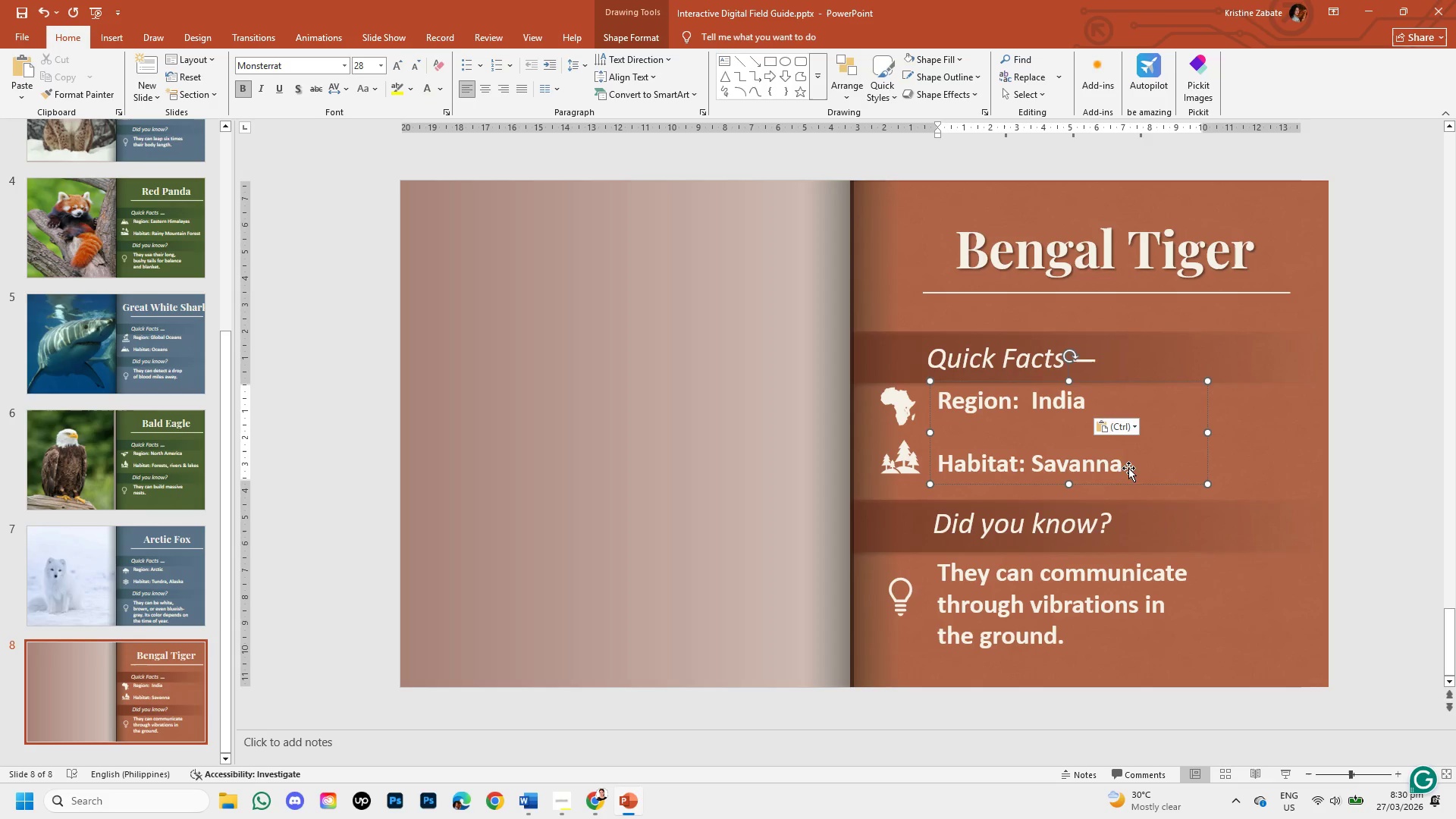 
left_click([1120, 465])
 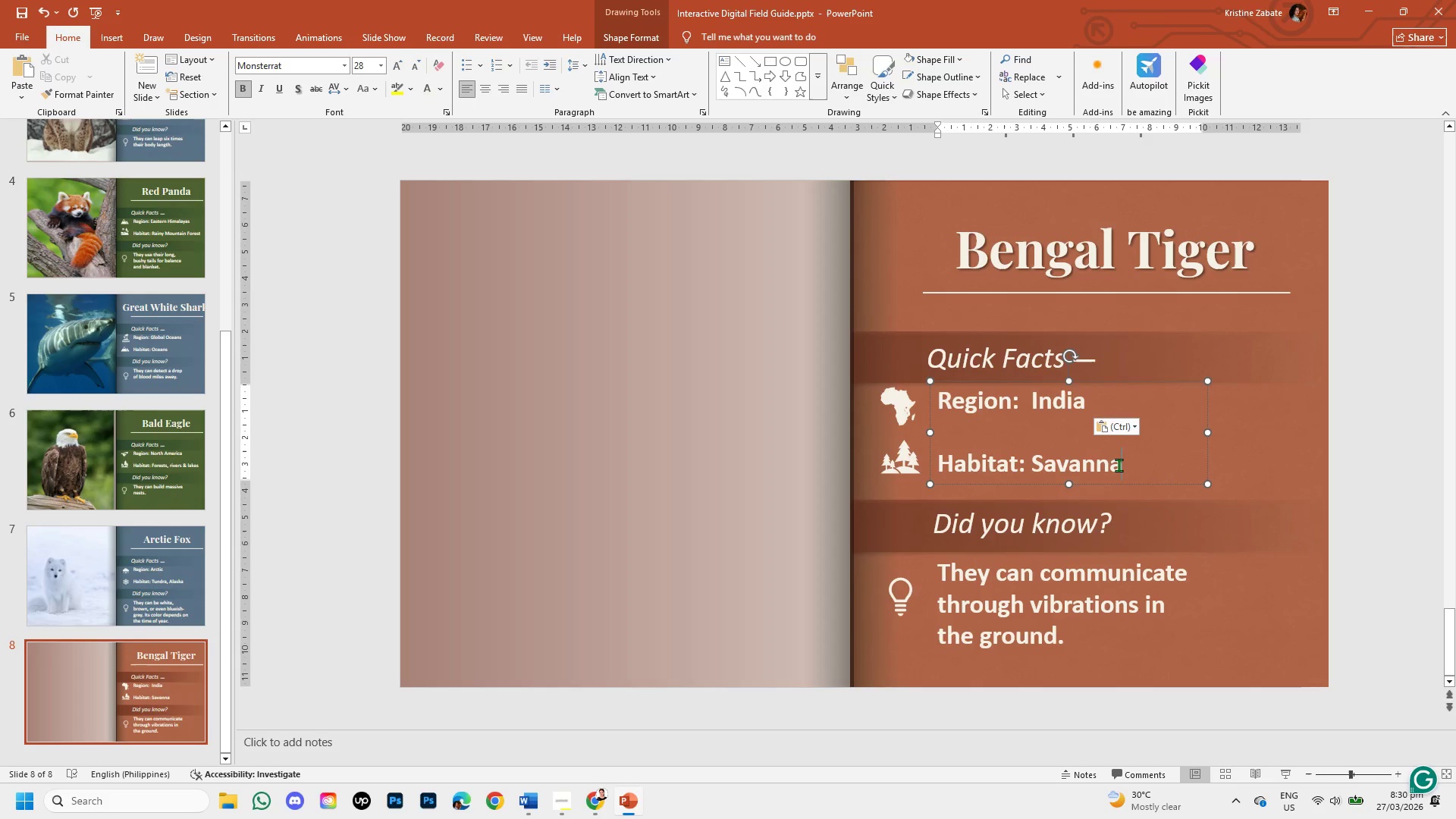 
key(Backspace)
 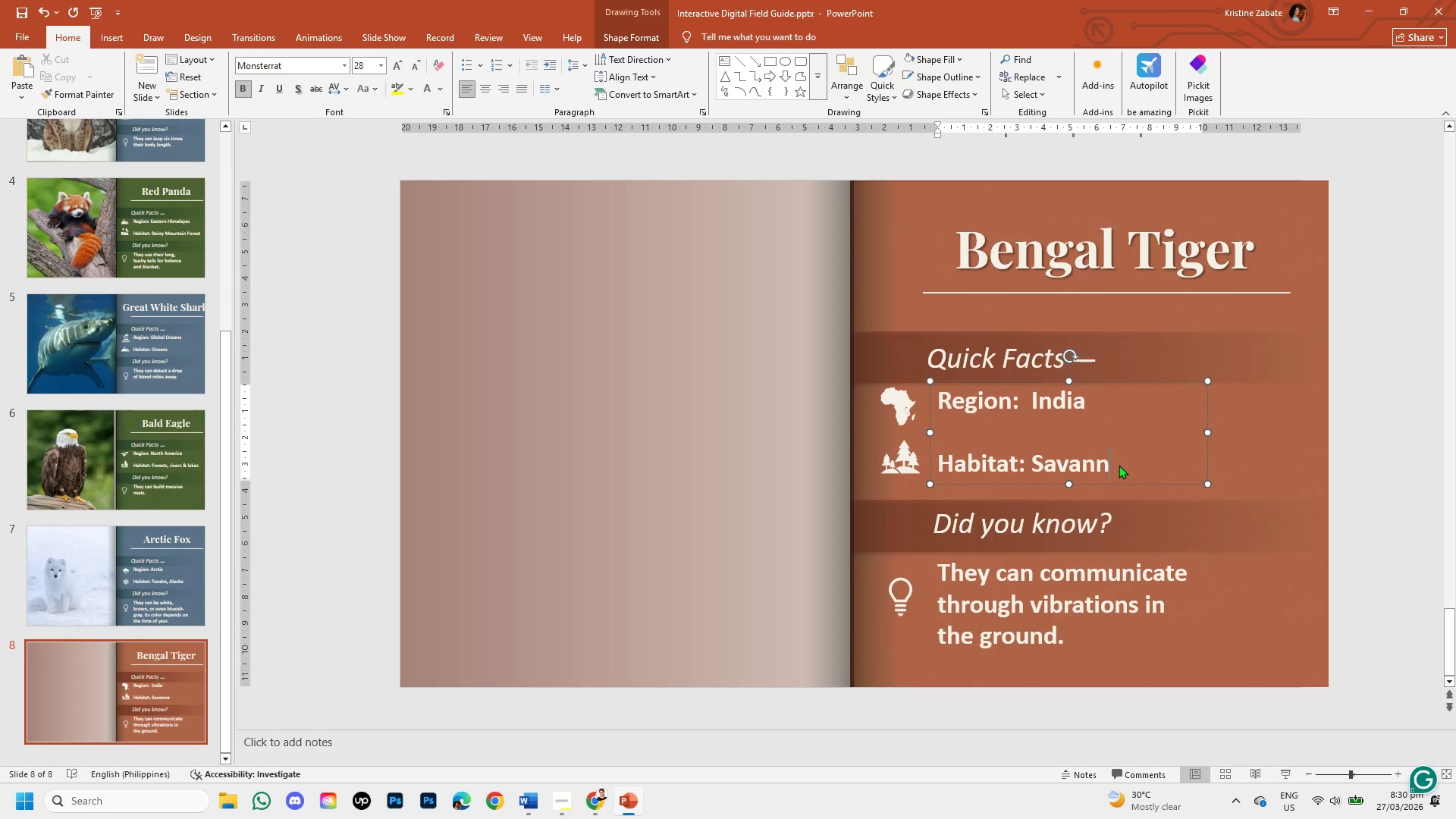 
key(Backspace)
 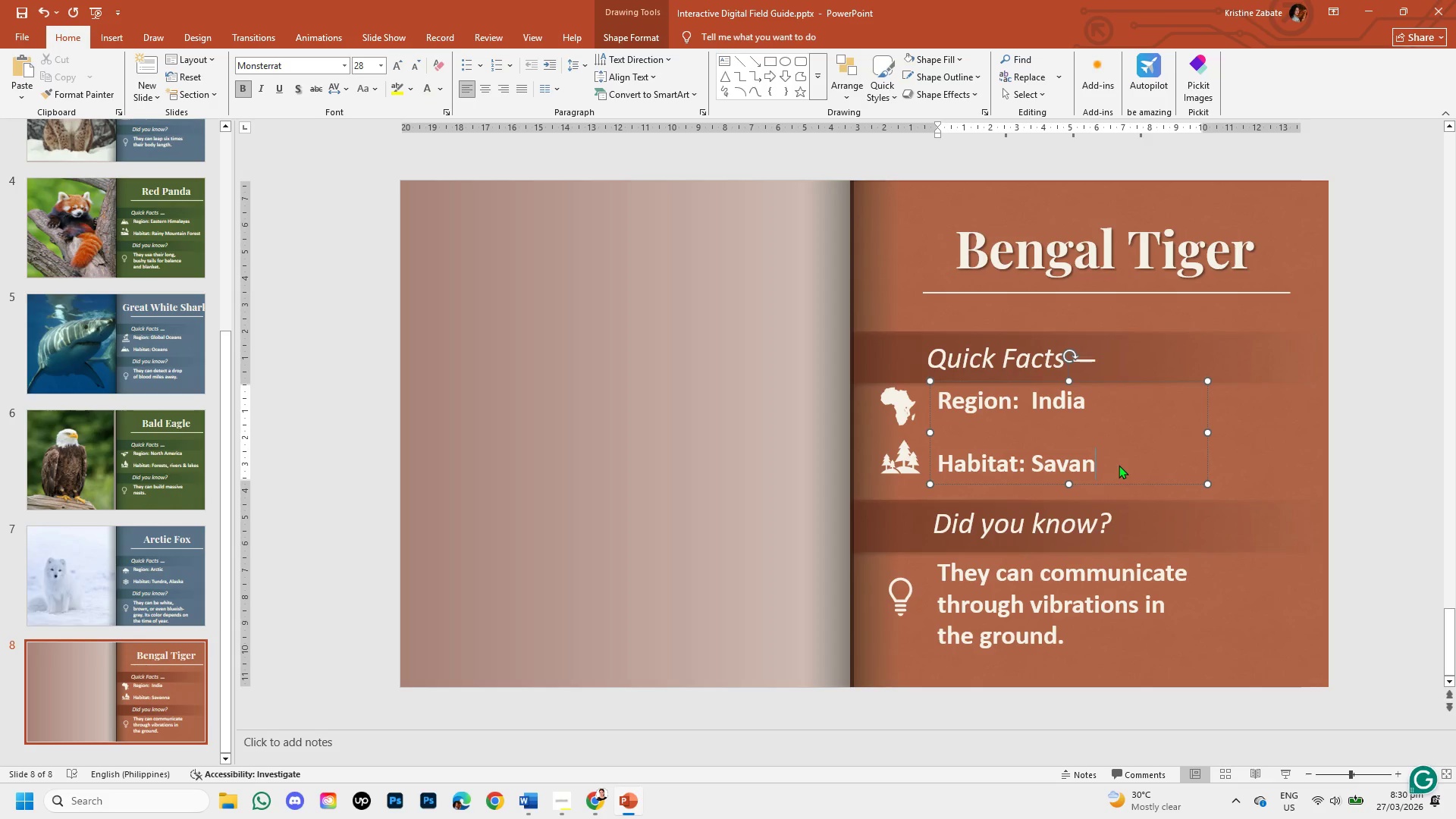 
key(Backspace)
 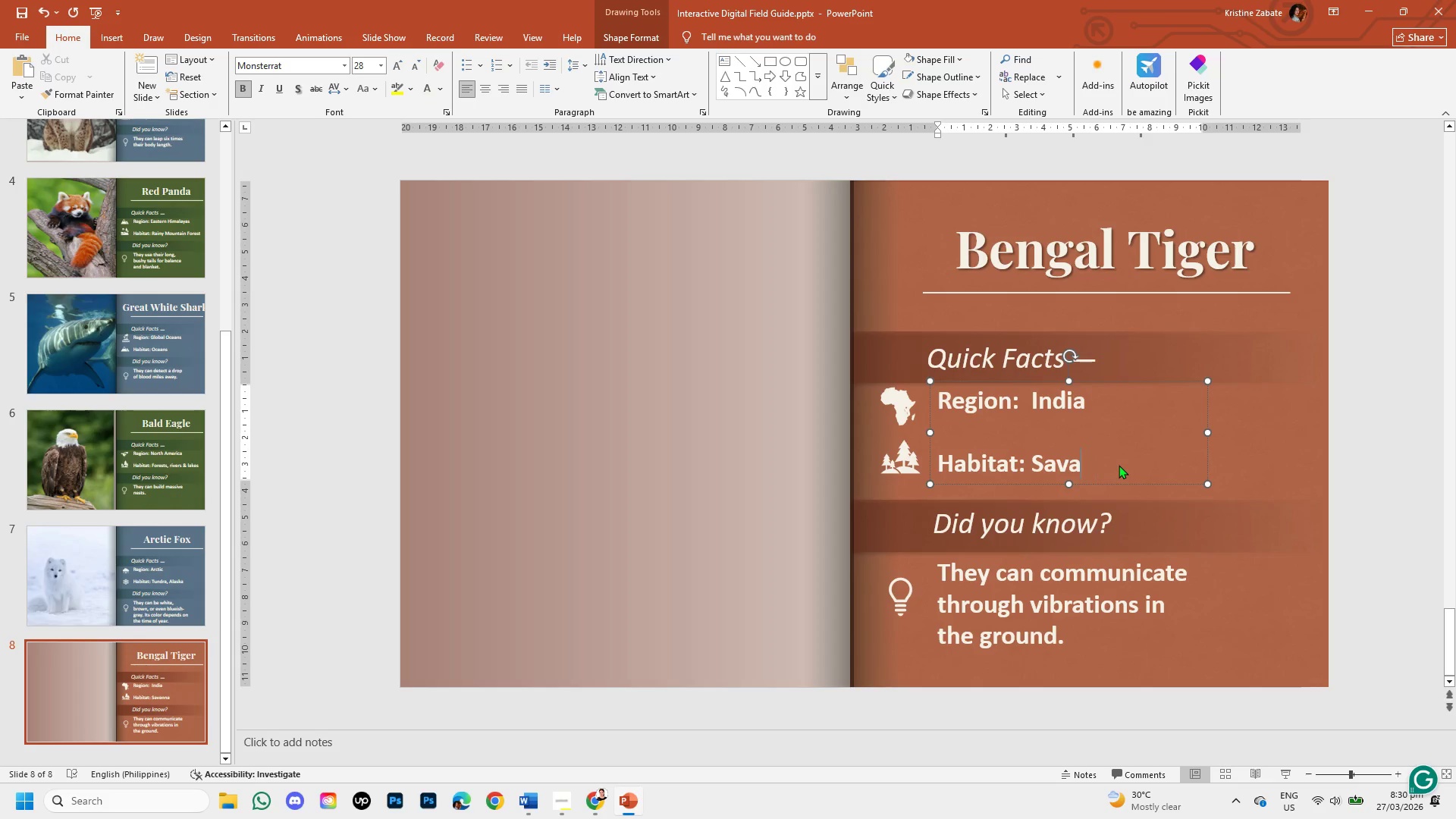 
key(Backspace)
 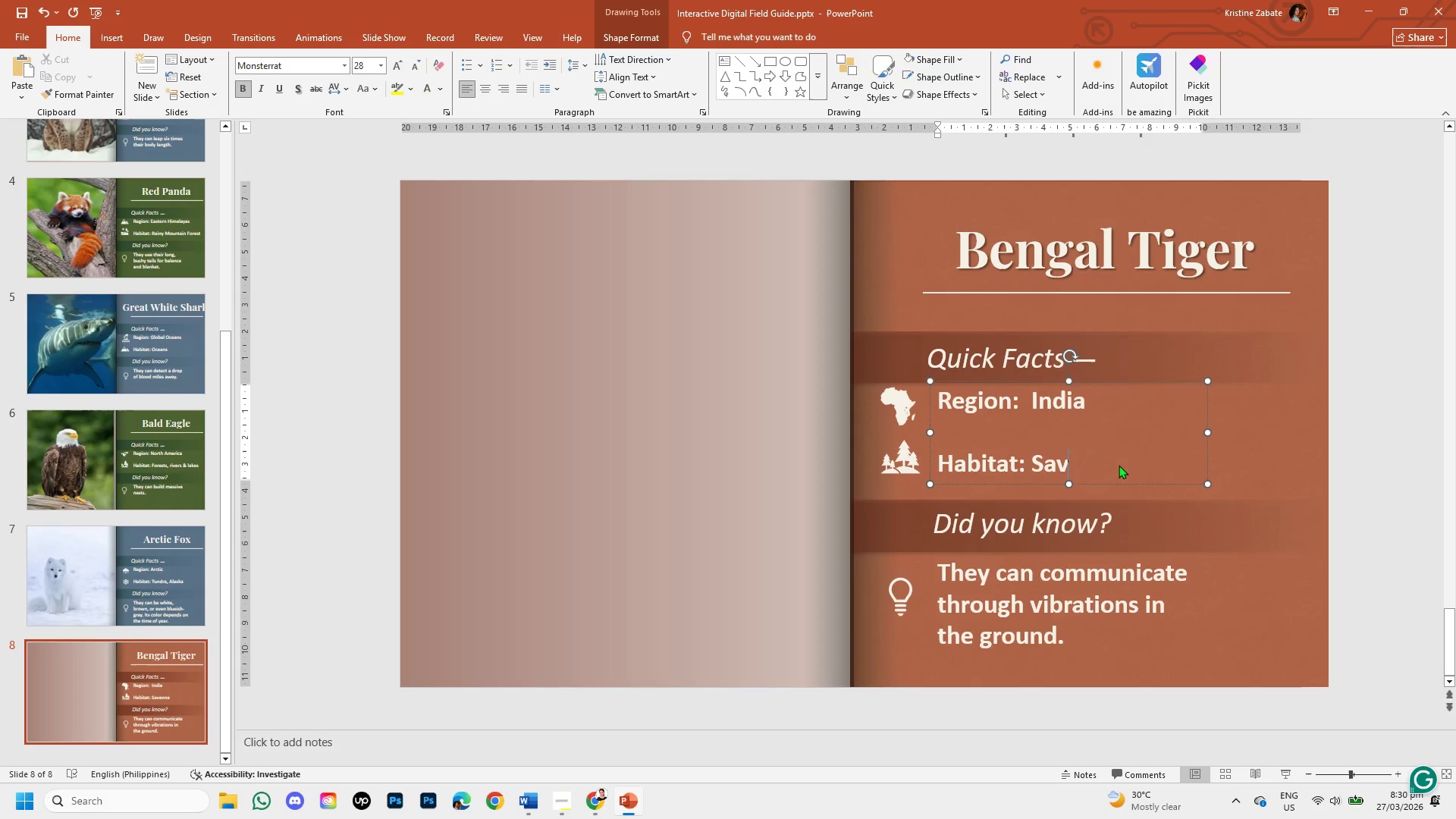 
key(Backspace)
 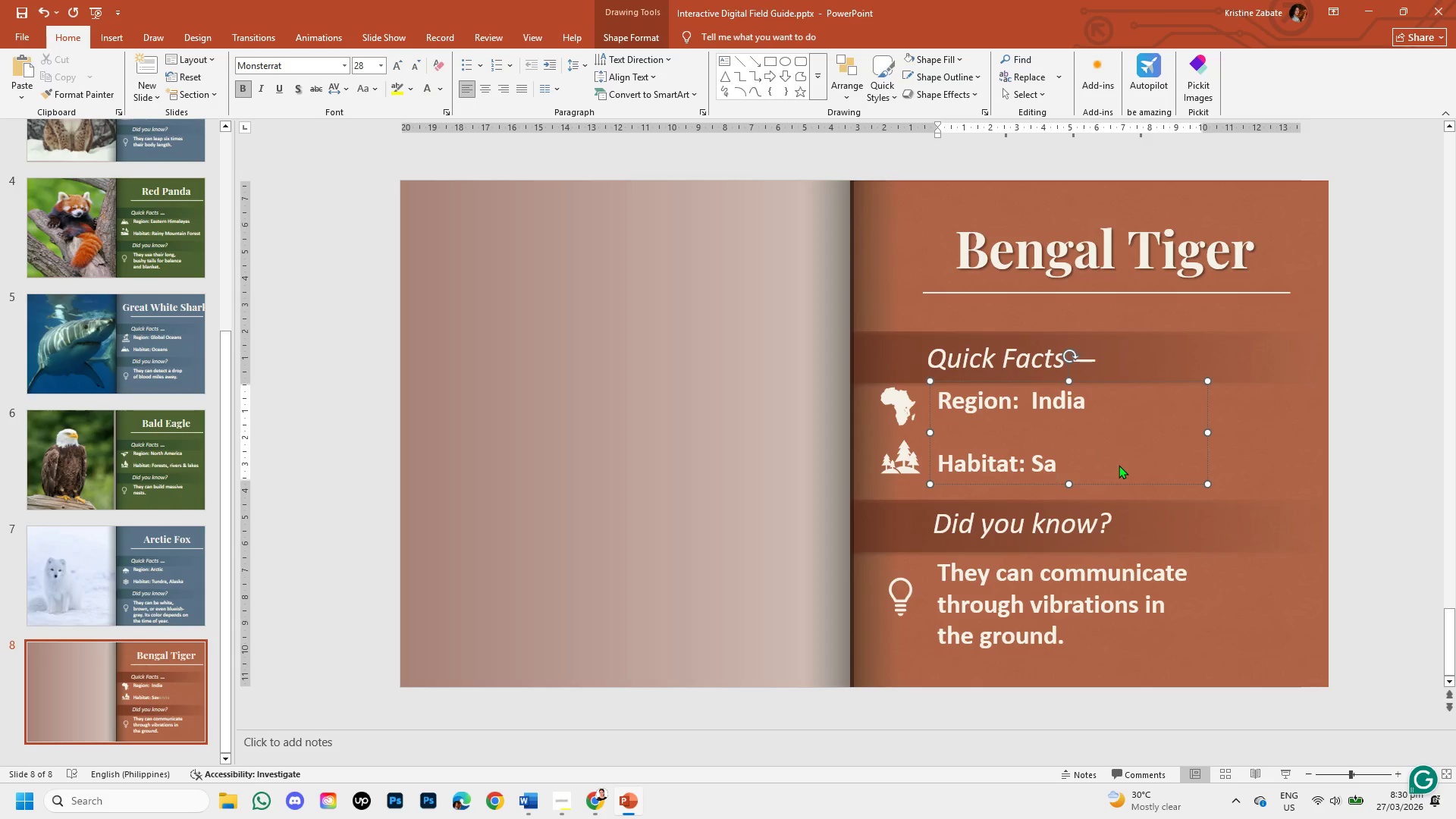 
key(Backspace)
 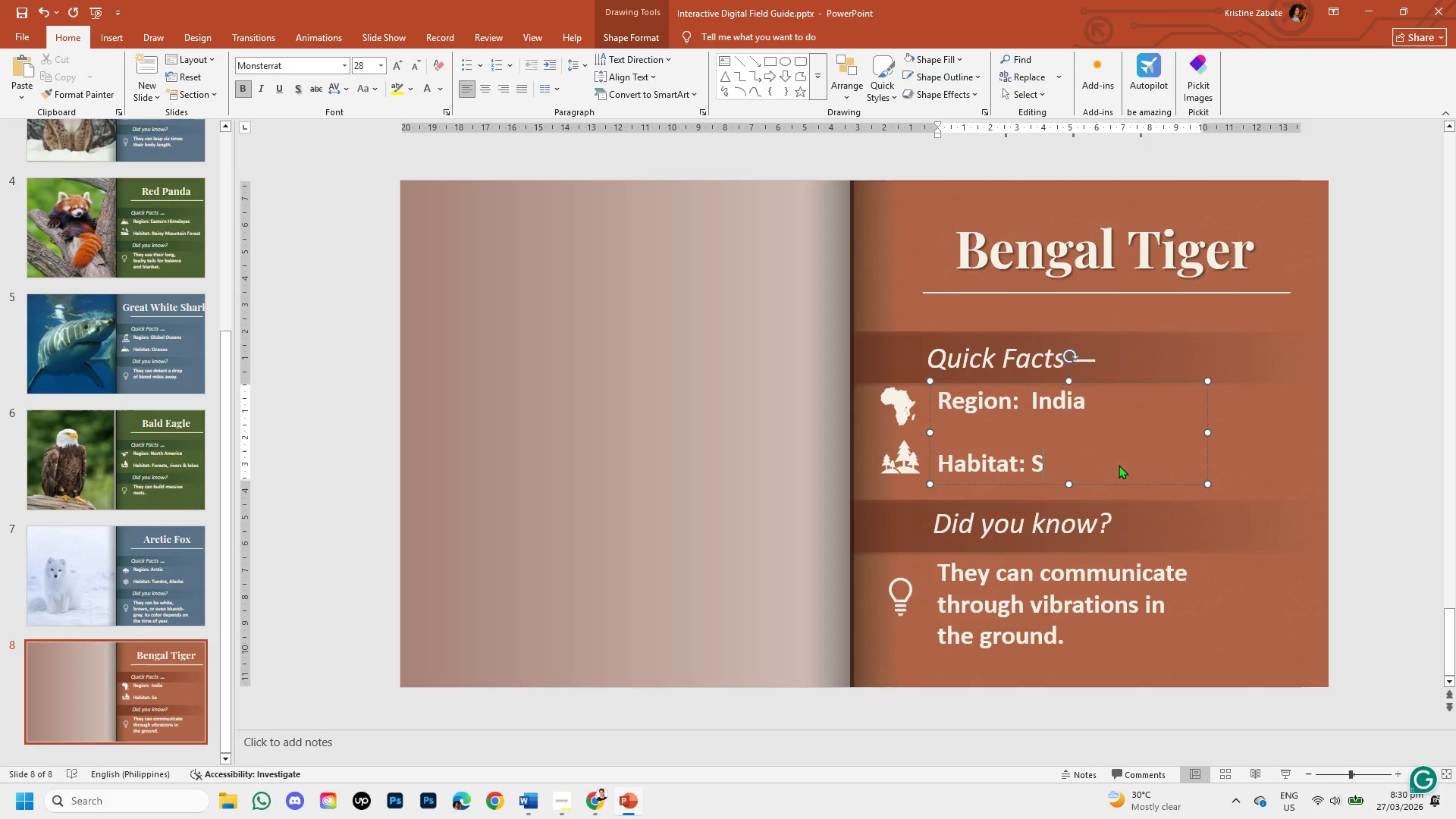 
key(Backspace)
 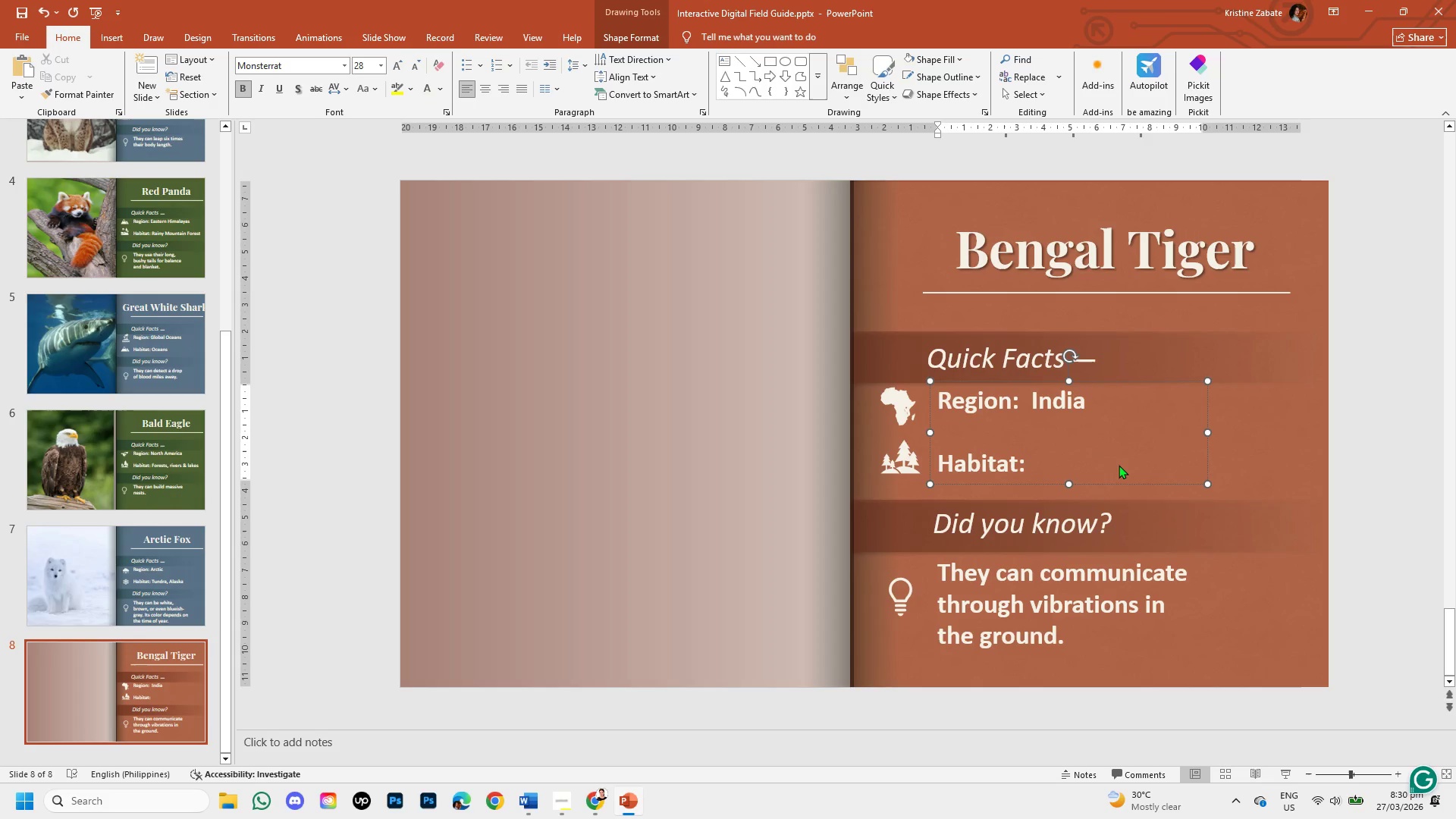 
key(CapsLock)
 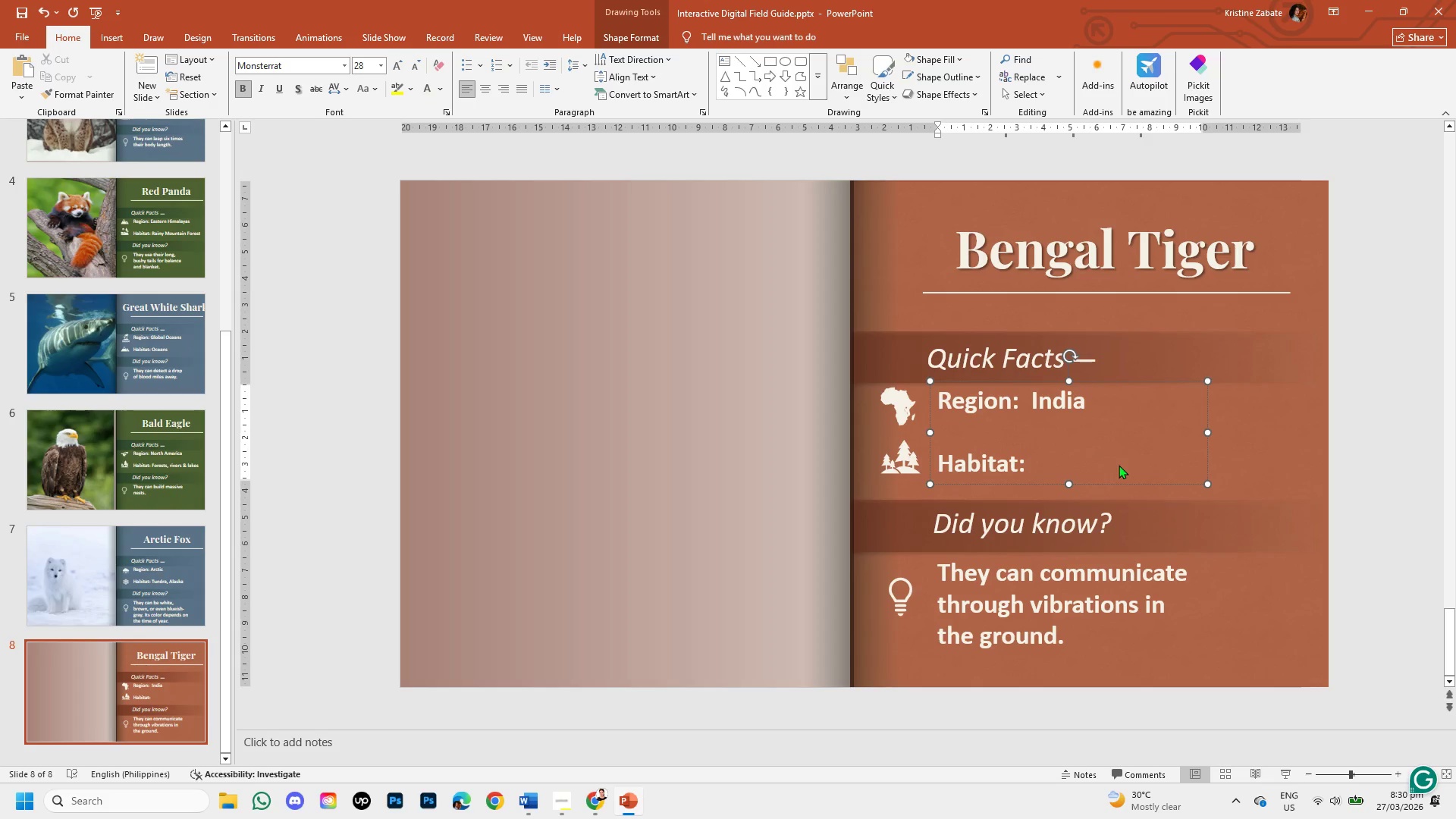 
wait(5.03)
 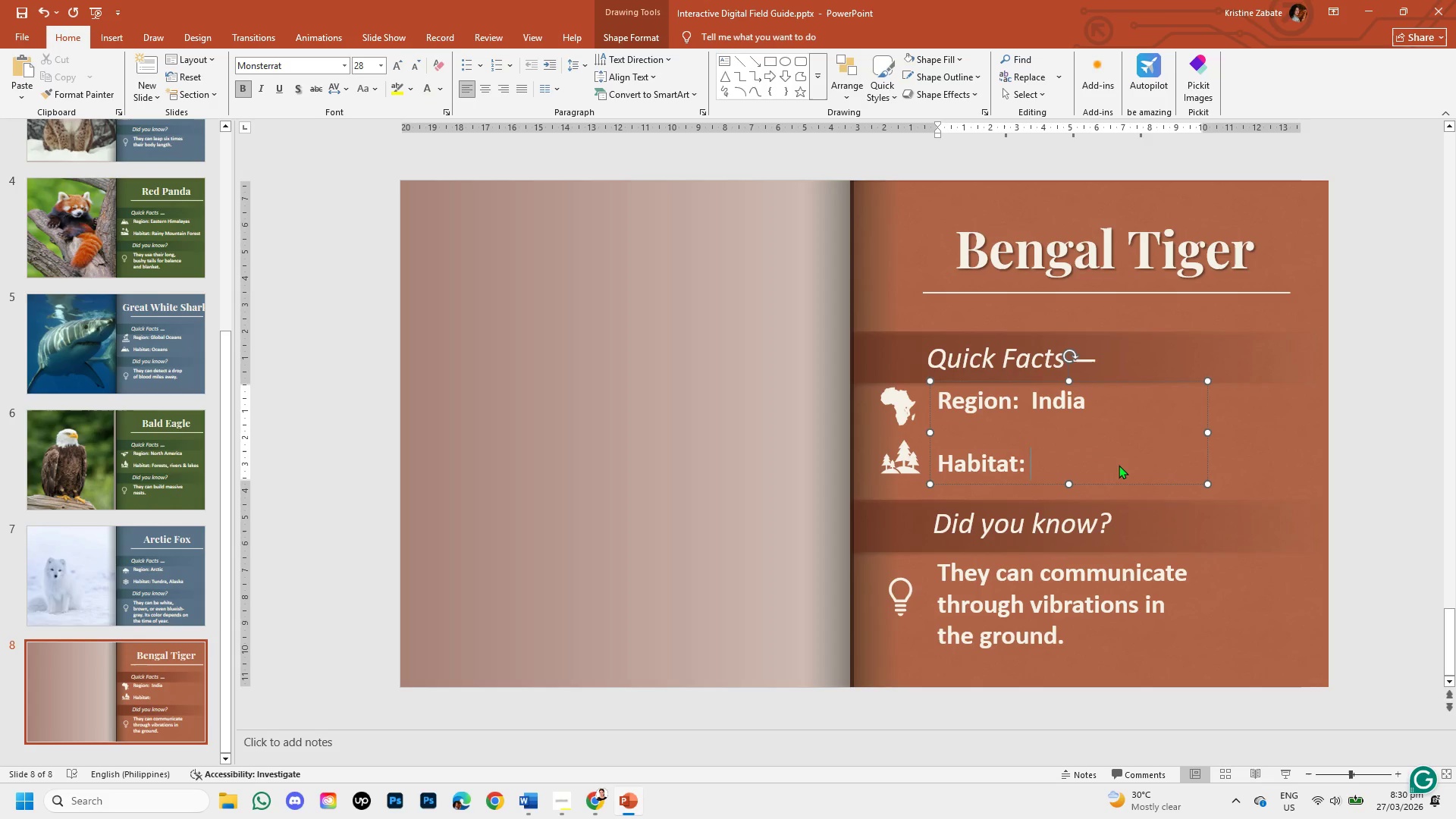 
type(J)
key(Backspace)
type(Jungle)
 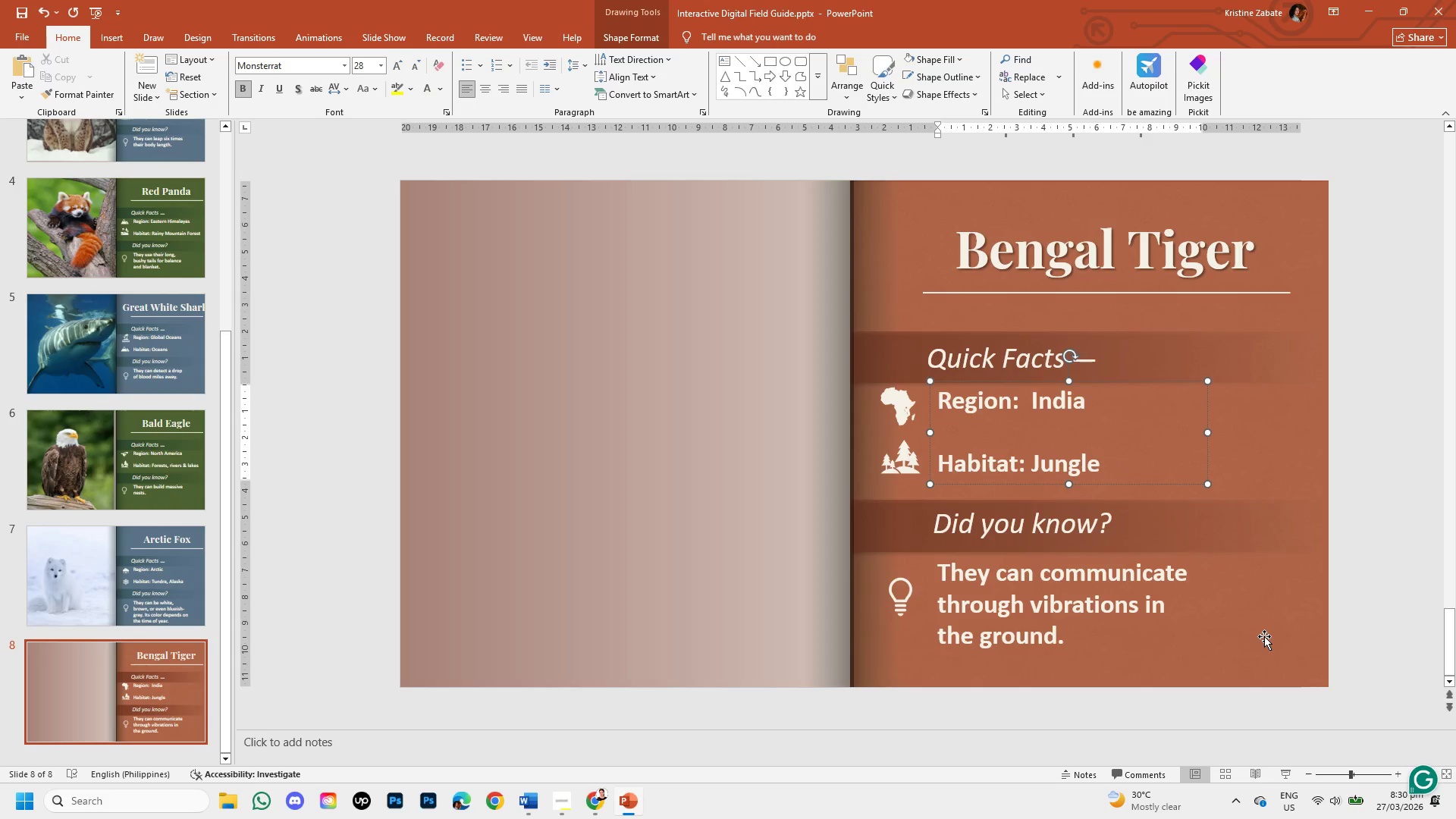 
wait(5.98)
 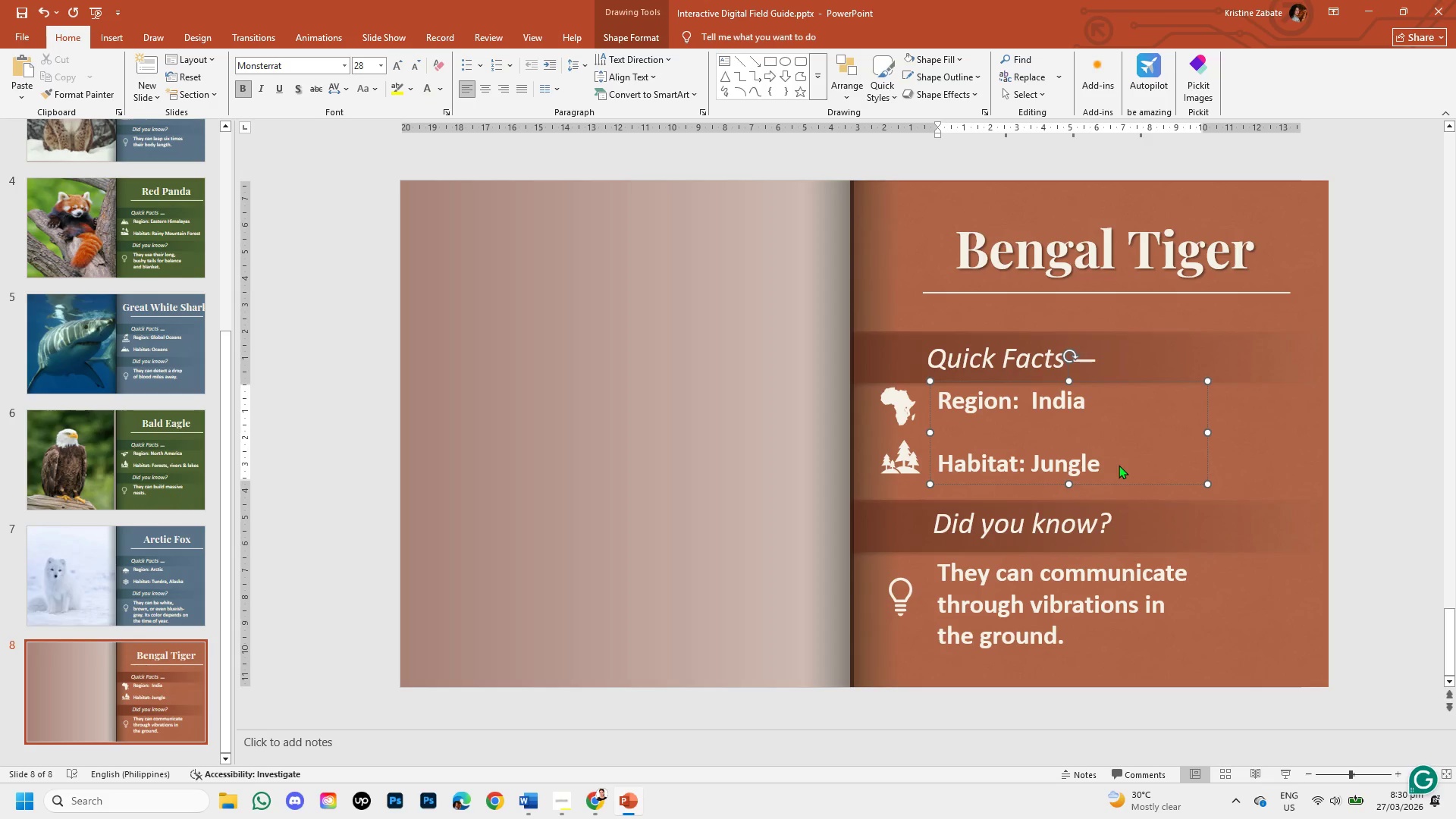 
left_click([1264, 636])
 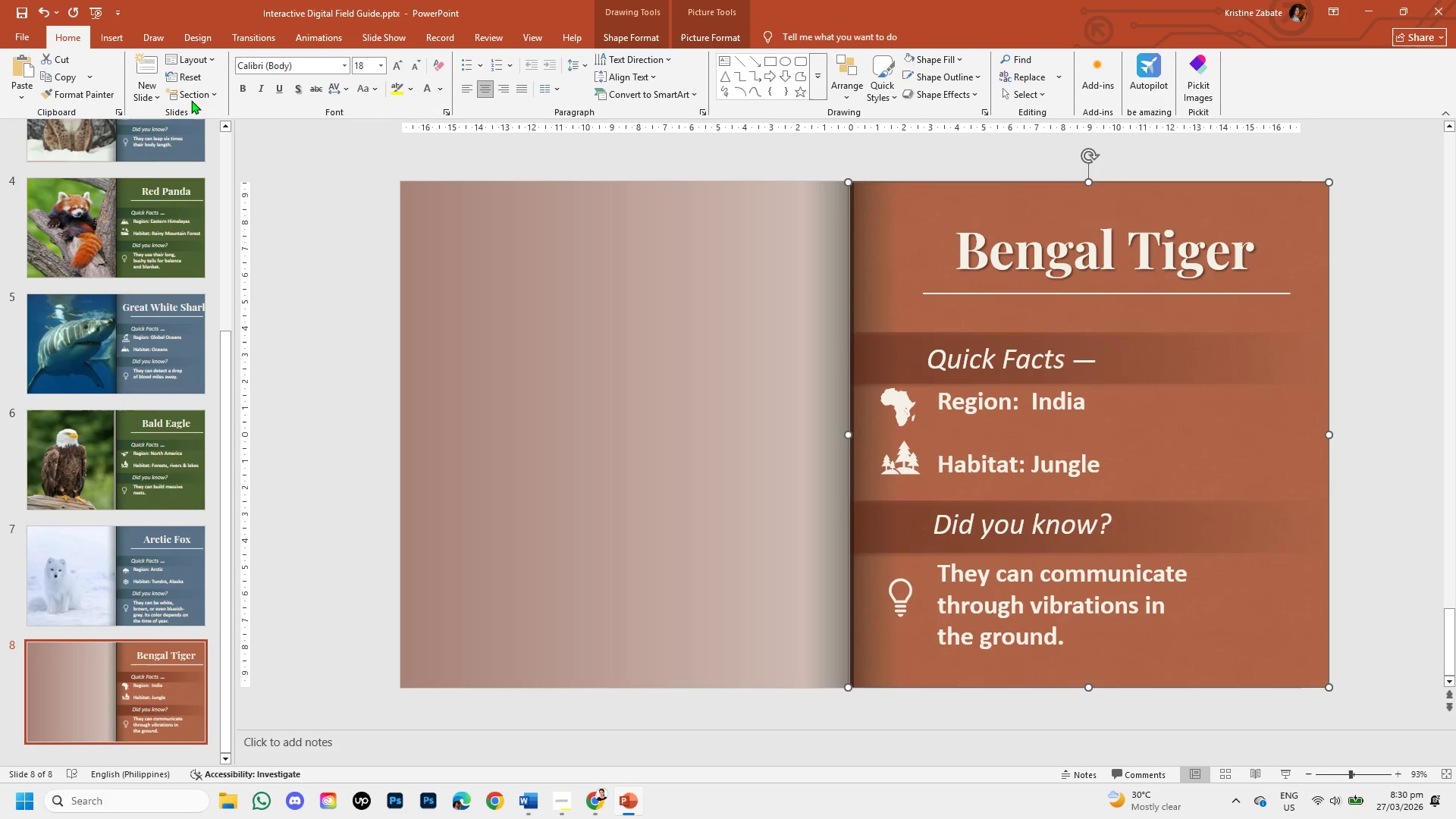 
left_click([115, 29])
 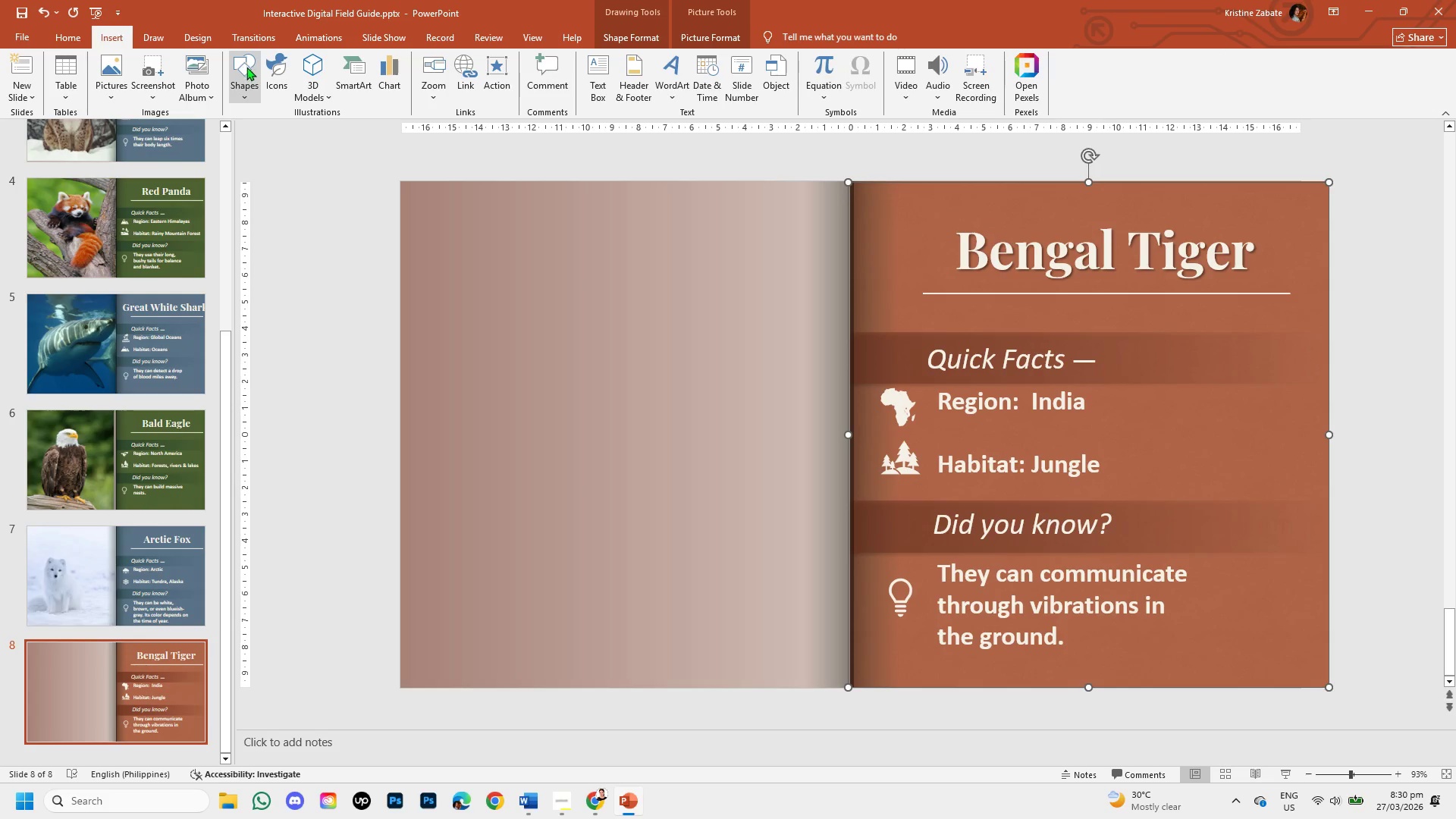 
left_click([243, 71])
 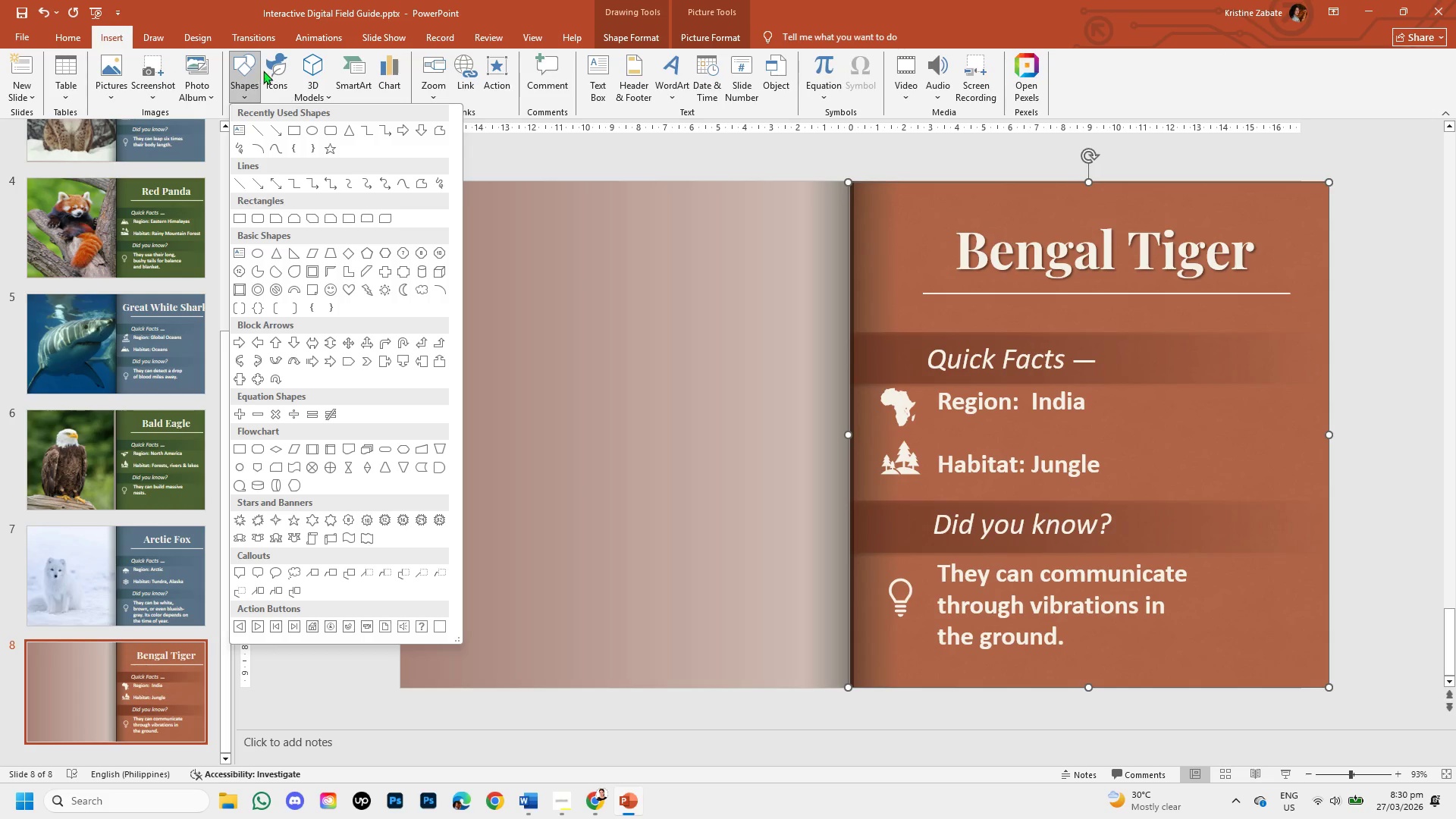 
left_click([271, 72])
 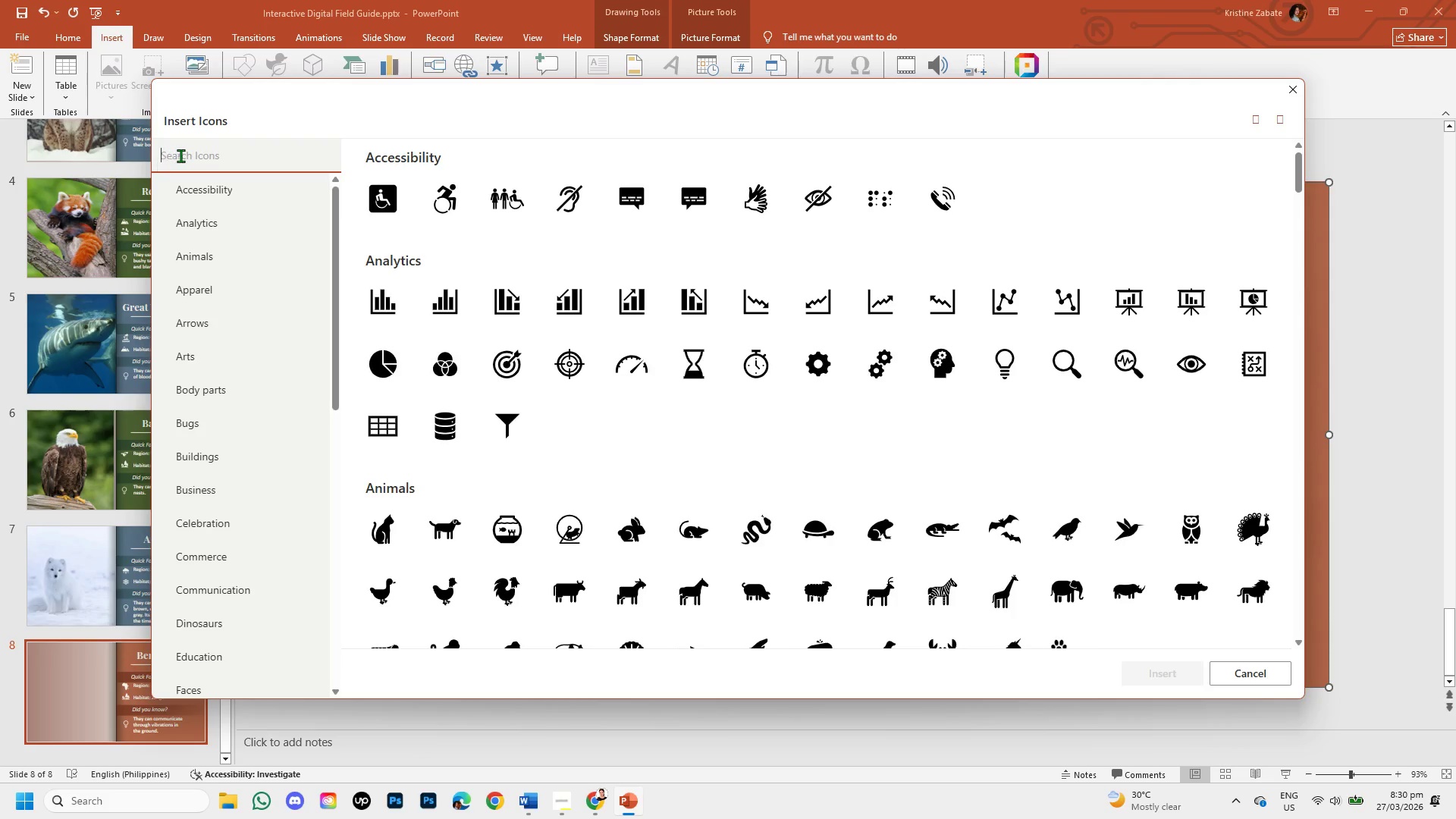 
wait(7.06)
 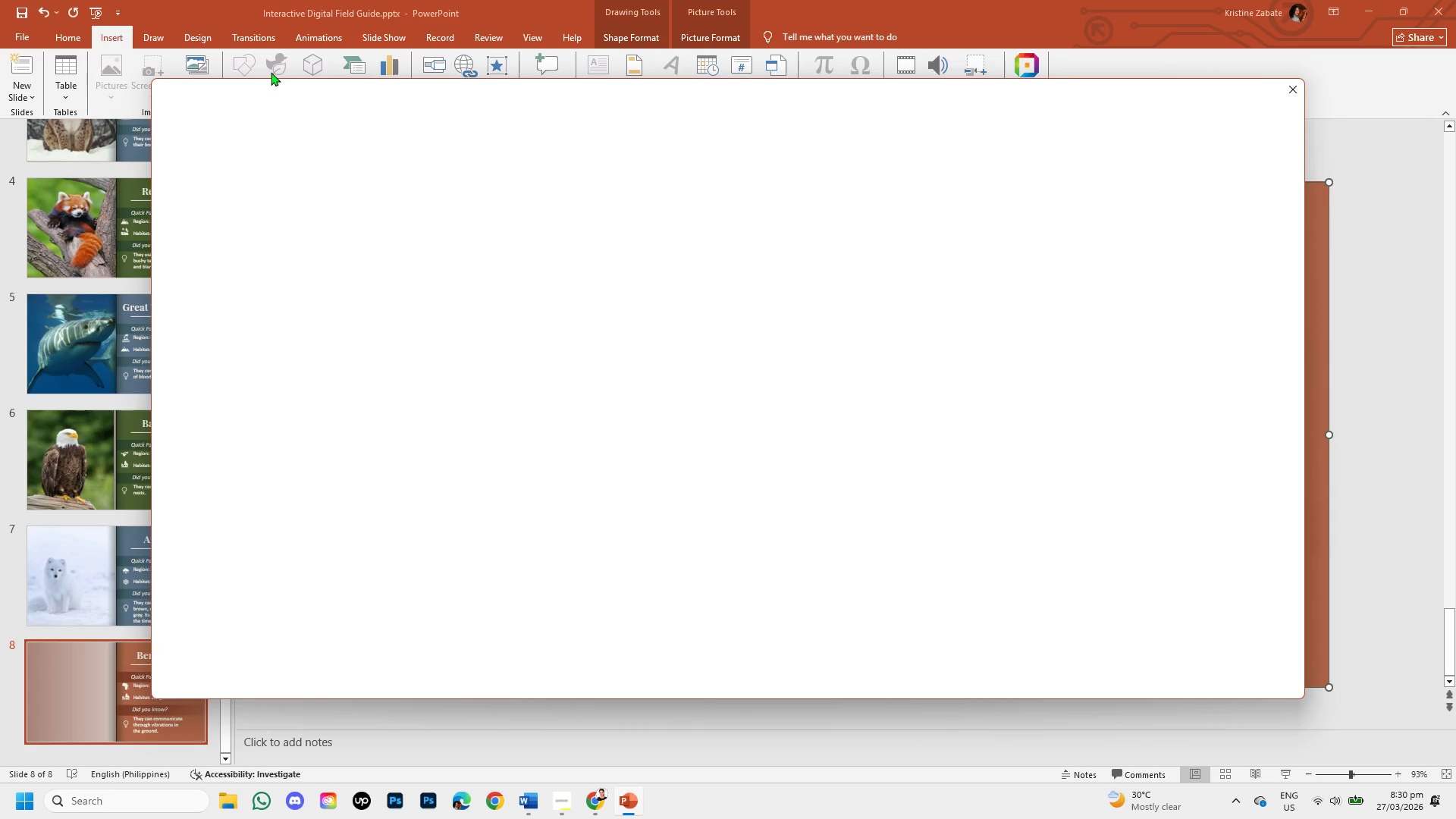 
type(inf)
key(Backspace)
type(dia)
 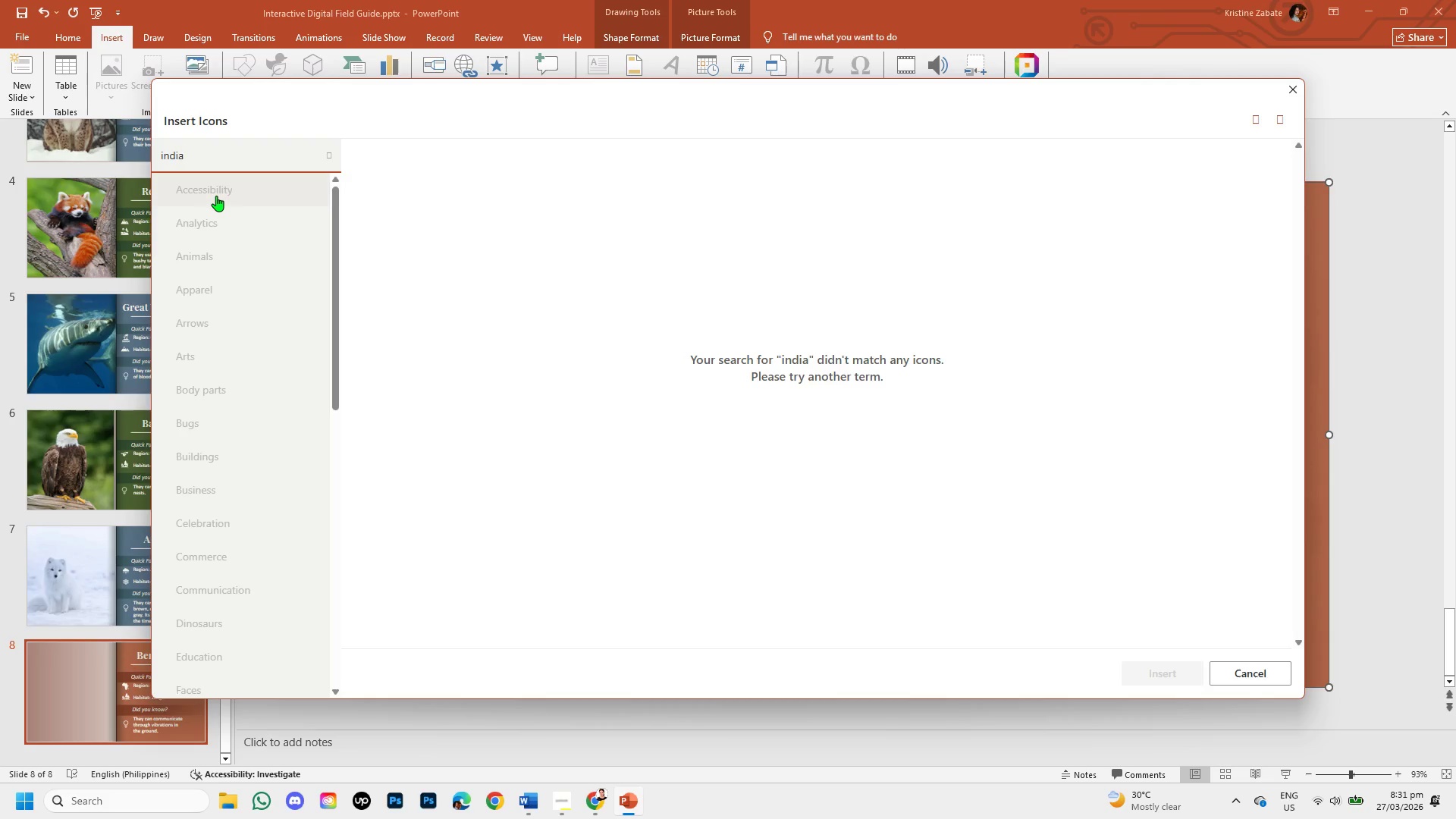 
wait(7.69)
 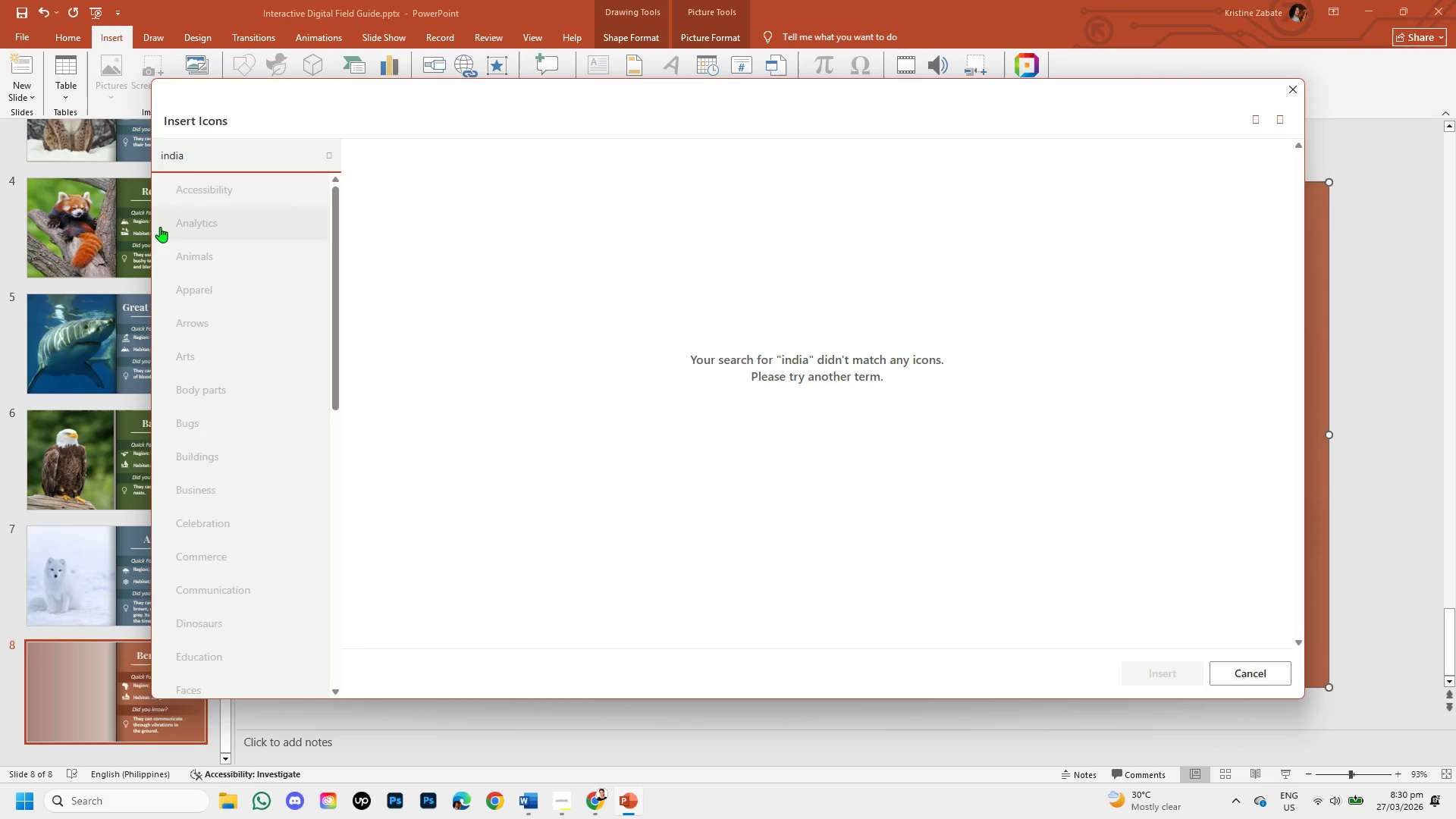 
key(Backspace)
 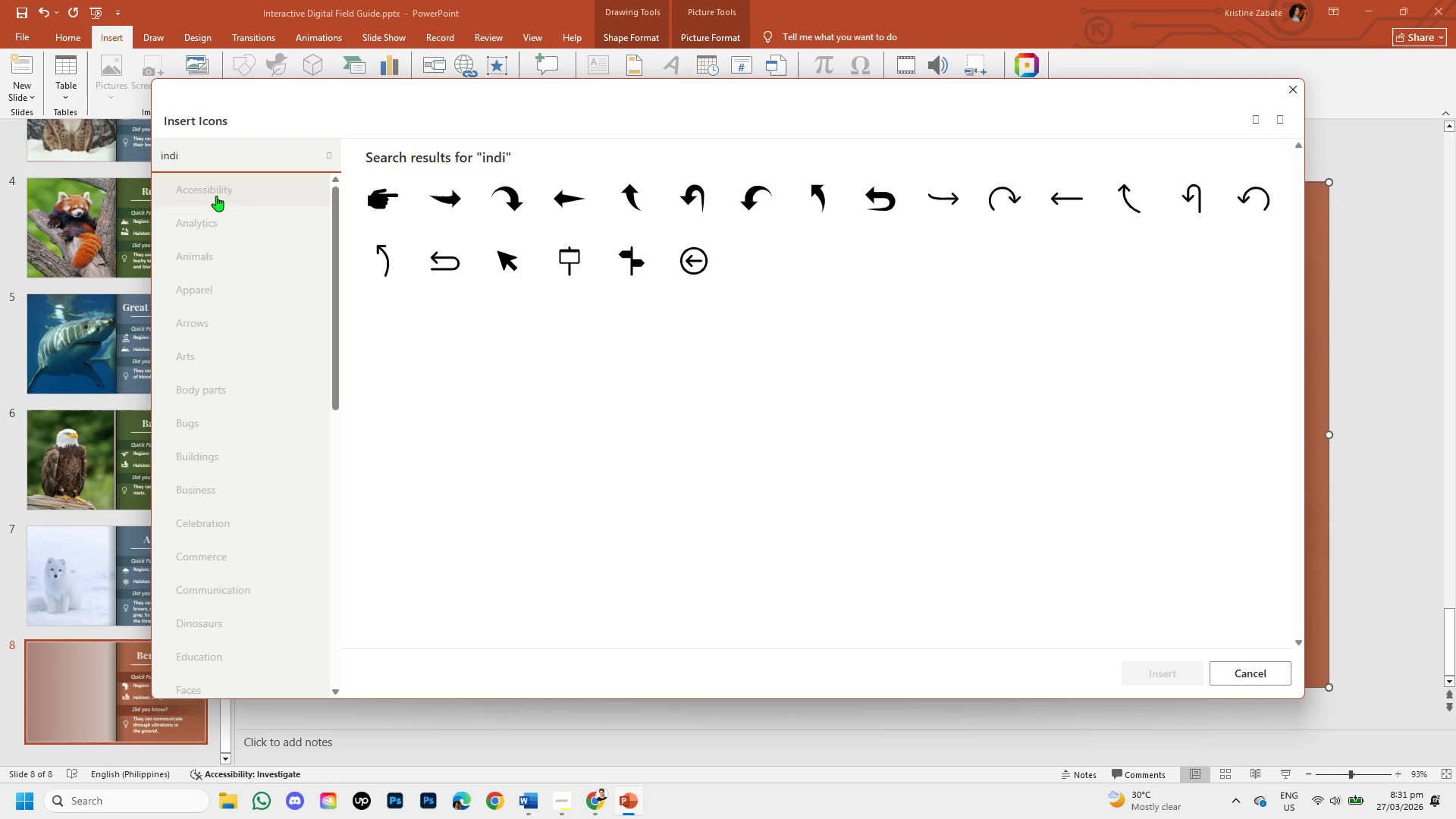 
key(Backspace)
 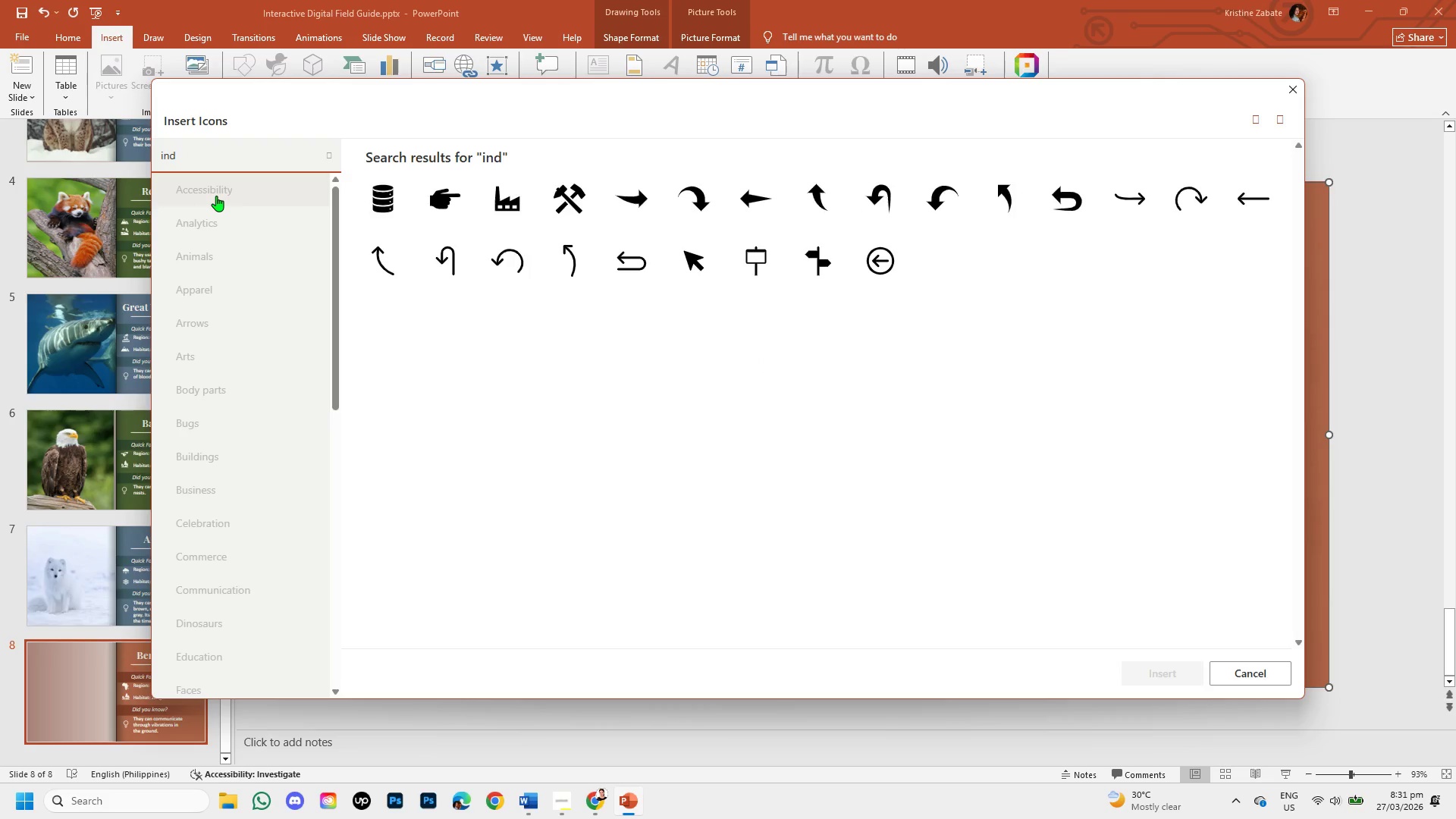 
key(Backspace)
 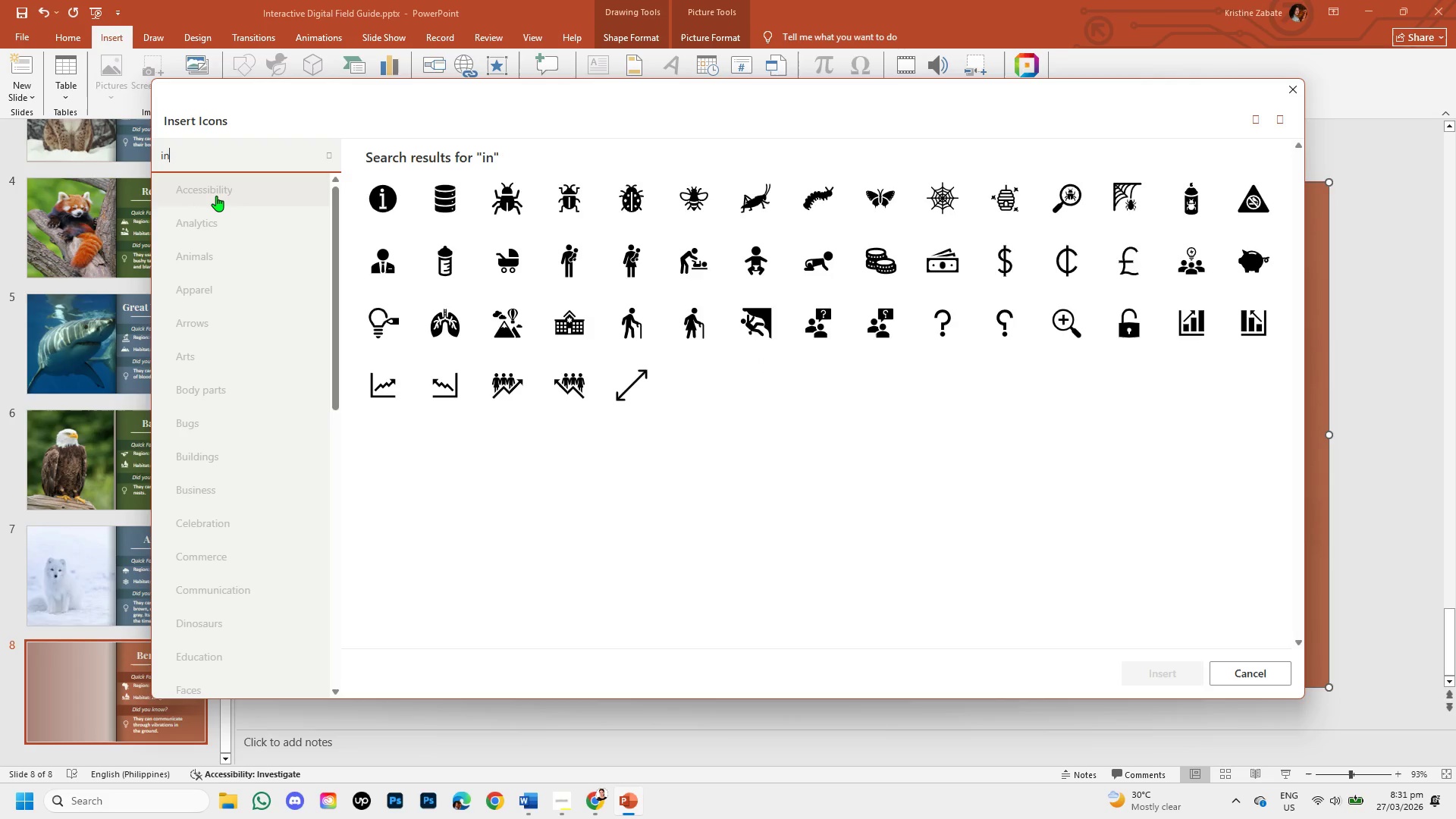 
key(Backspace)
 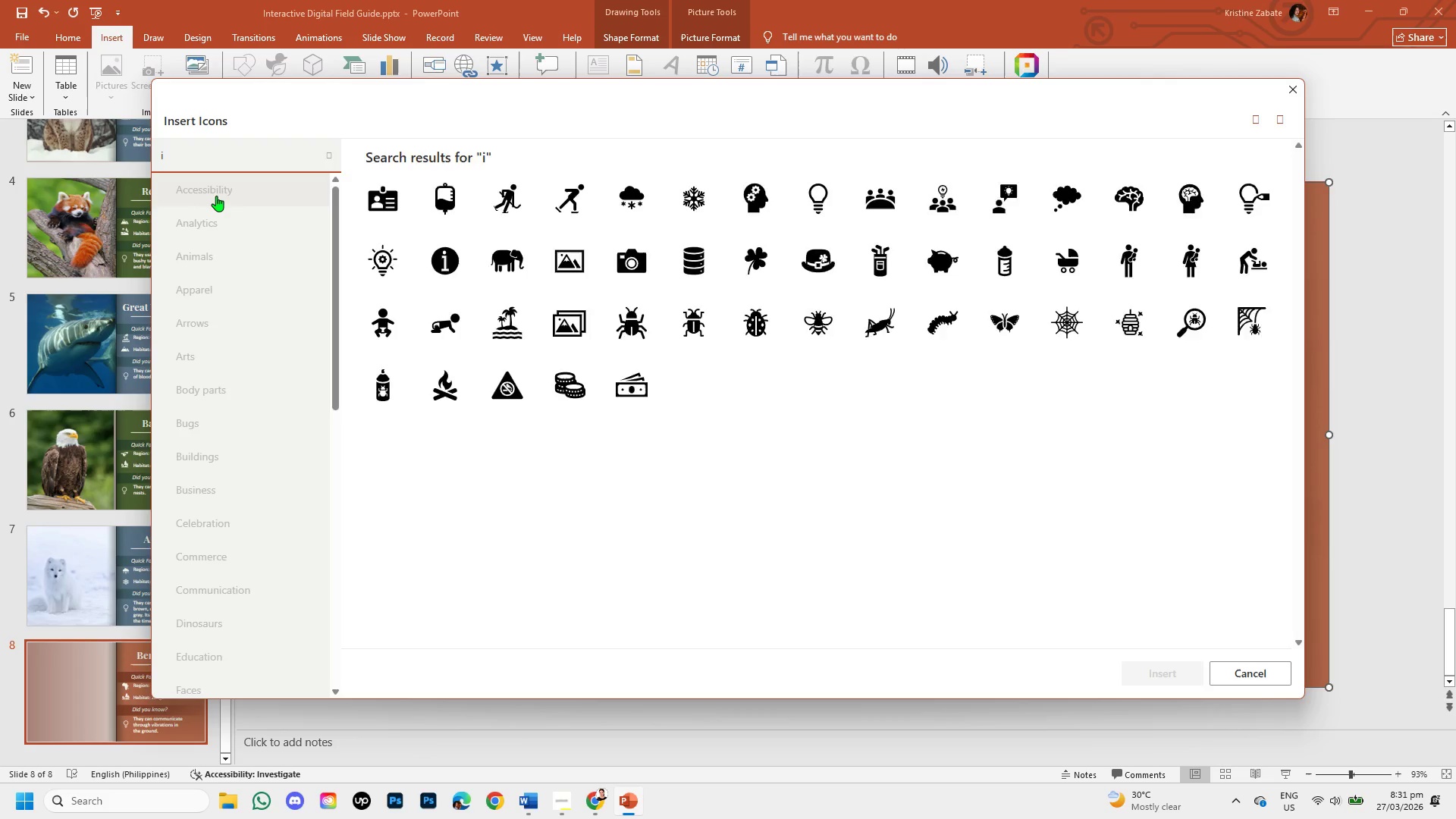 
key(Backspace)
 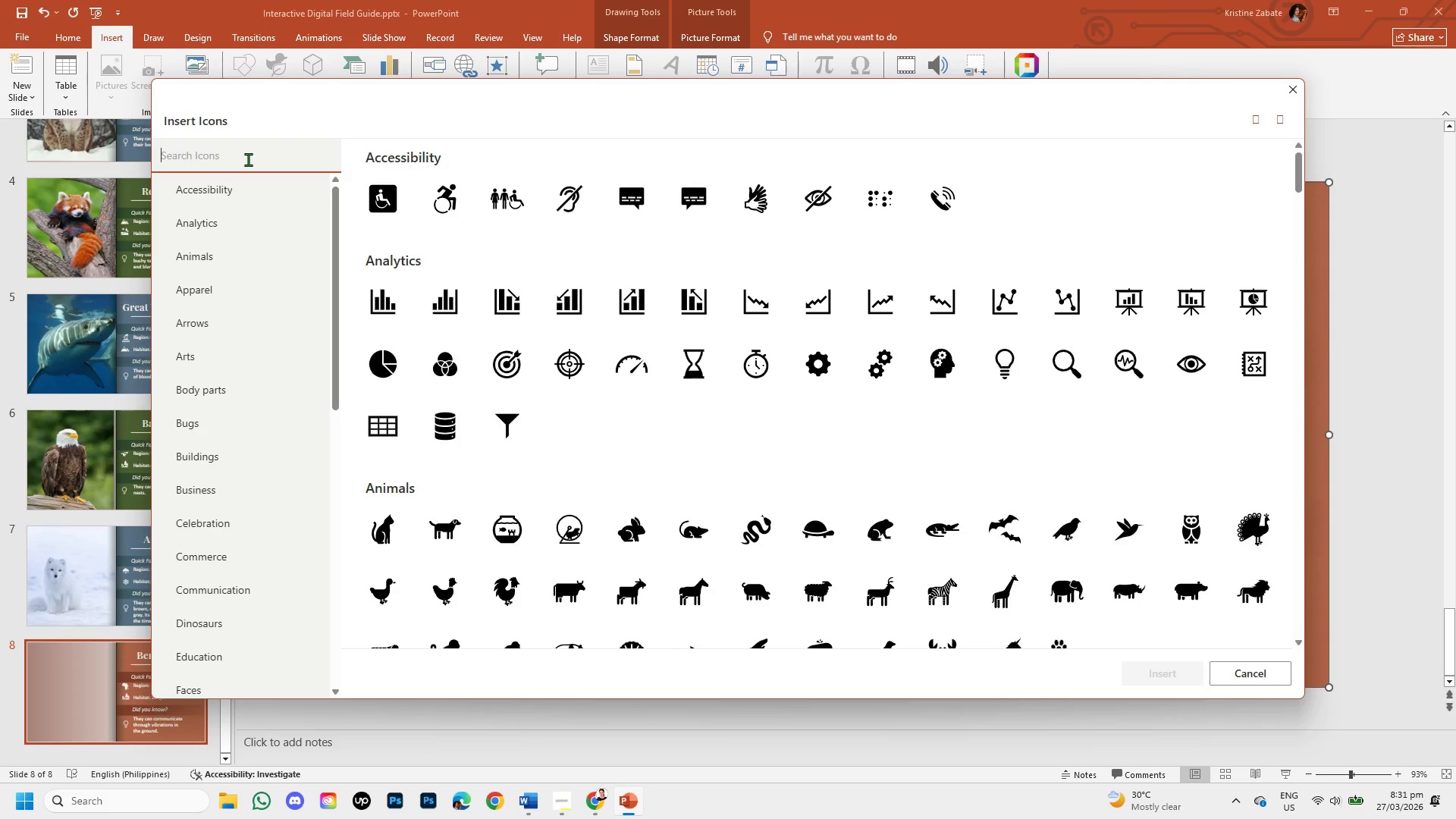 
type(jungle)
 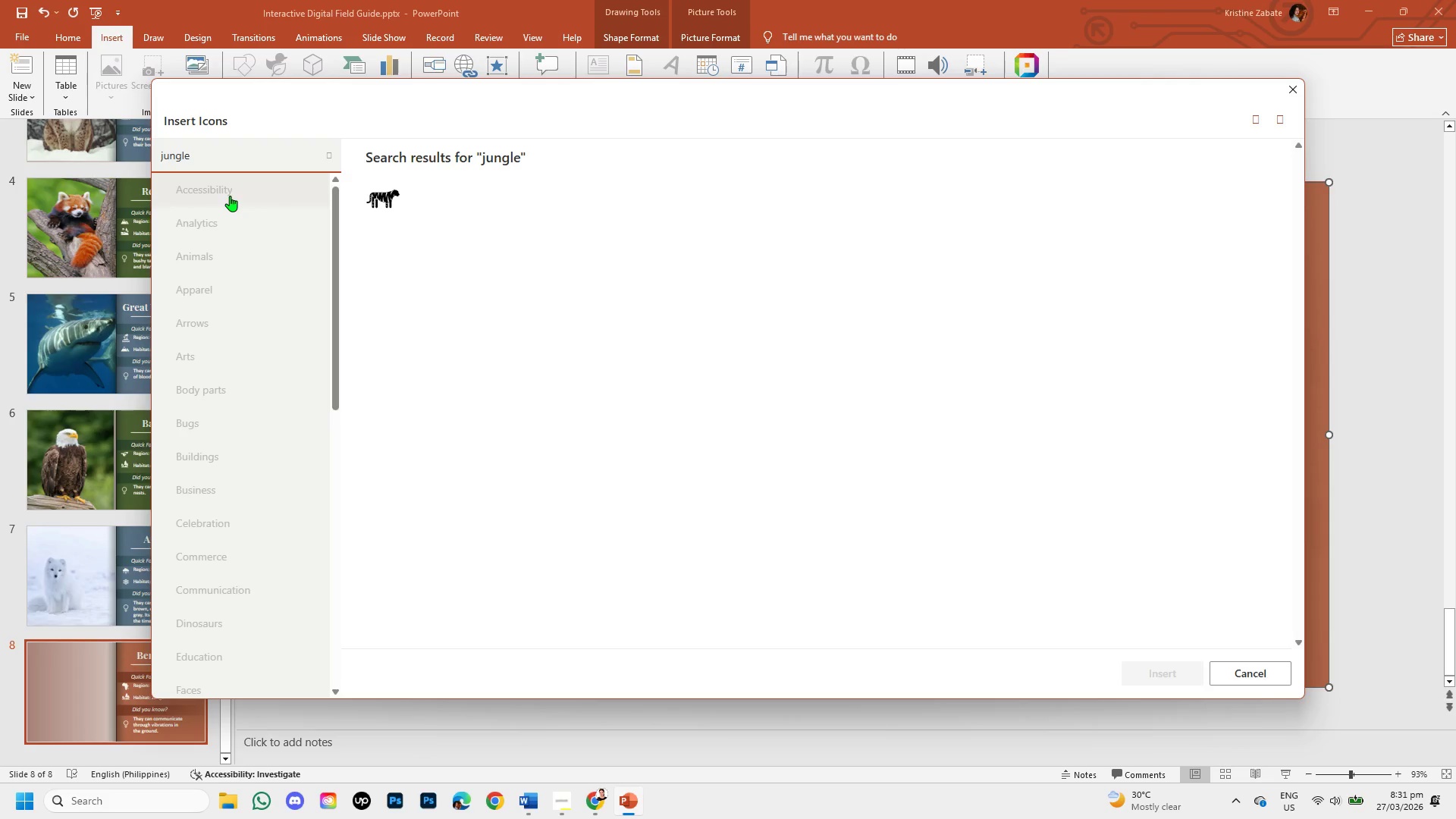 
key(Backspace)
key(Backspace)
key(Backspace)
key(Backspace)
key(Backspace)
key(Backspace)
key(Backspace)
type(forest)
 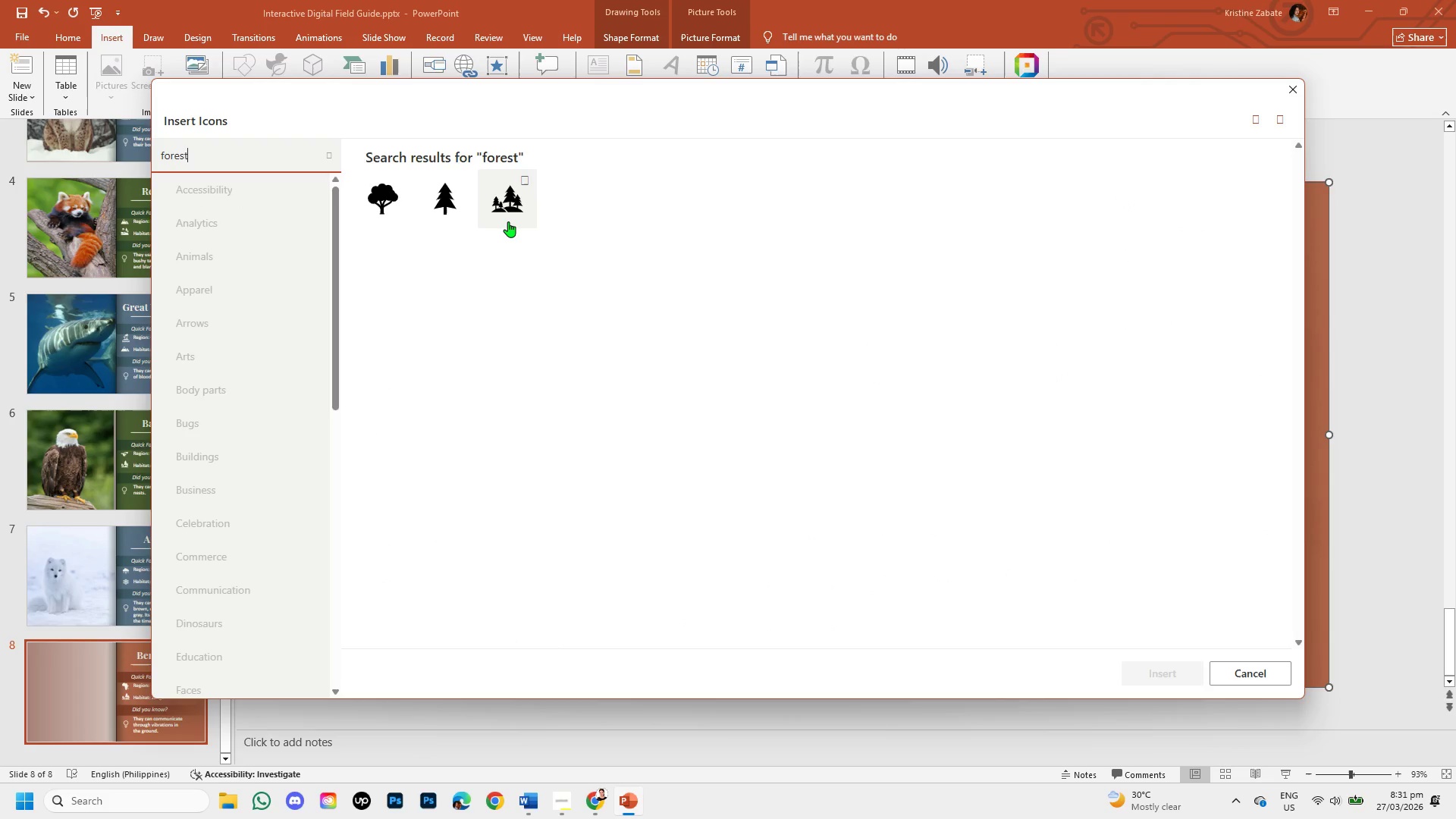 
left_click([514, 216])
 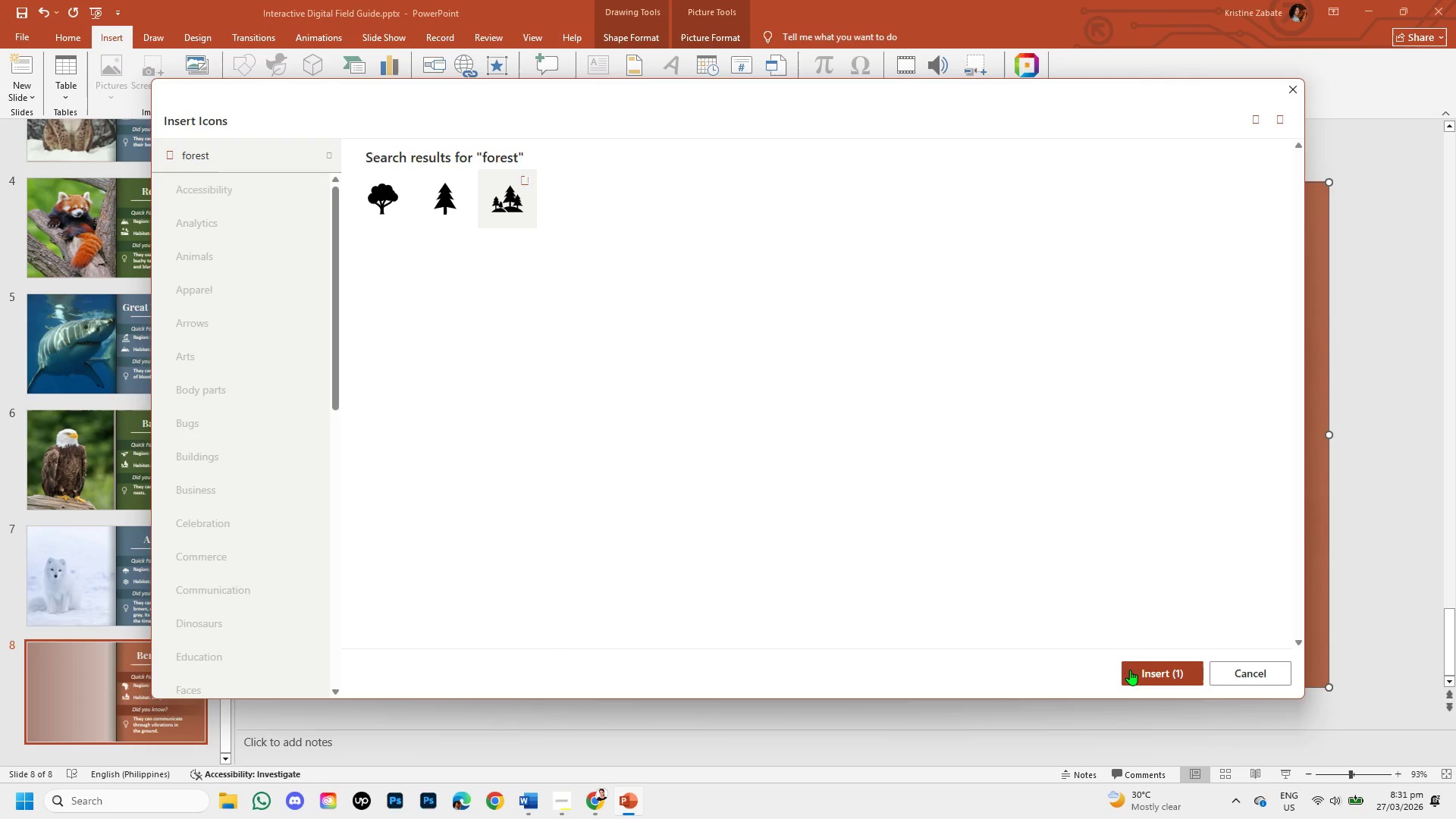 
left_click([1133, 671])
 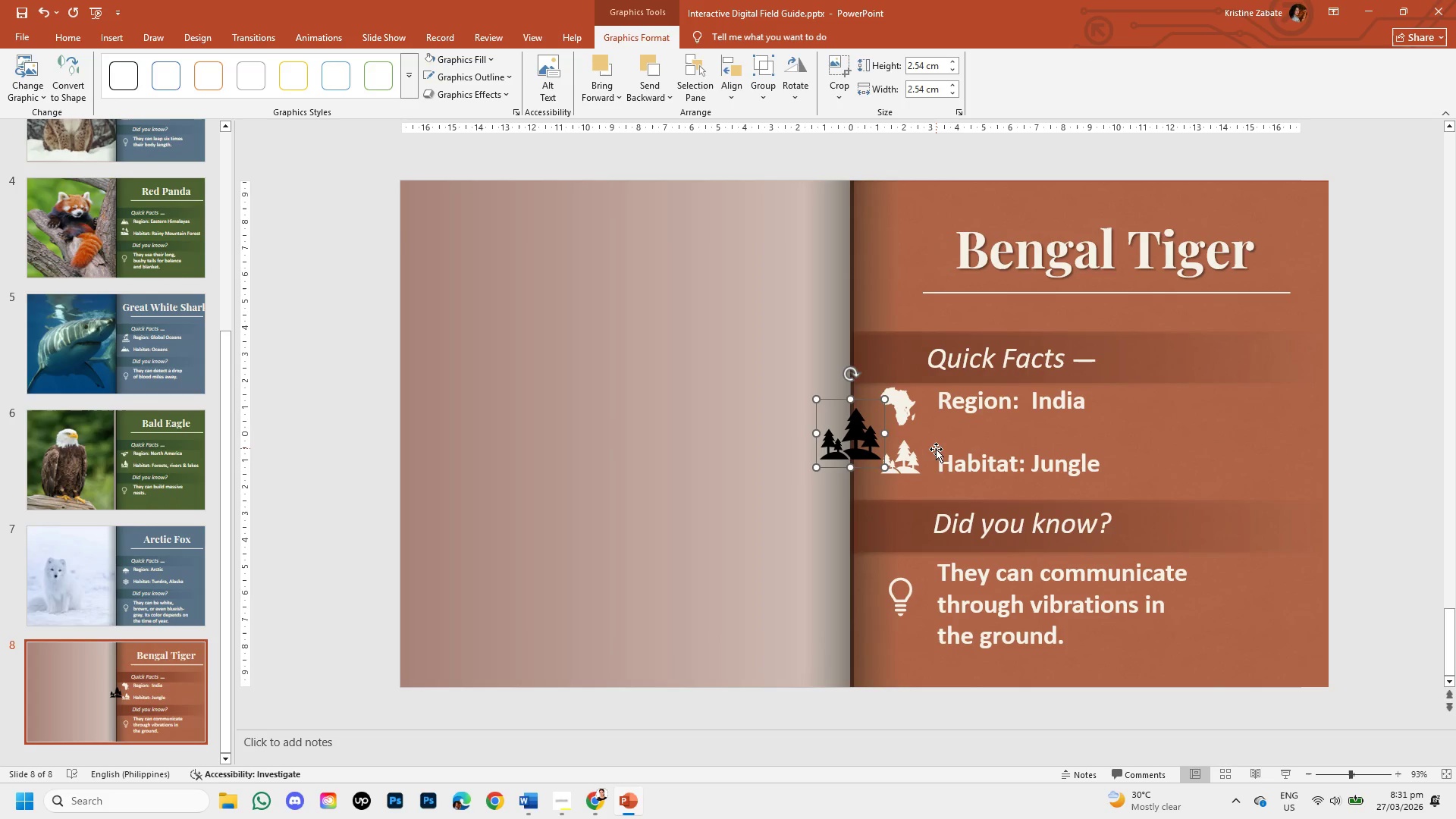 
left_click([920, 463])
 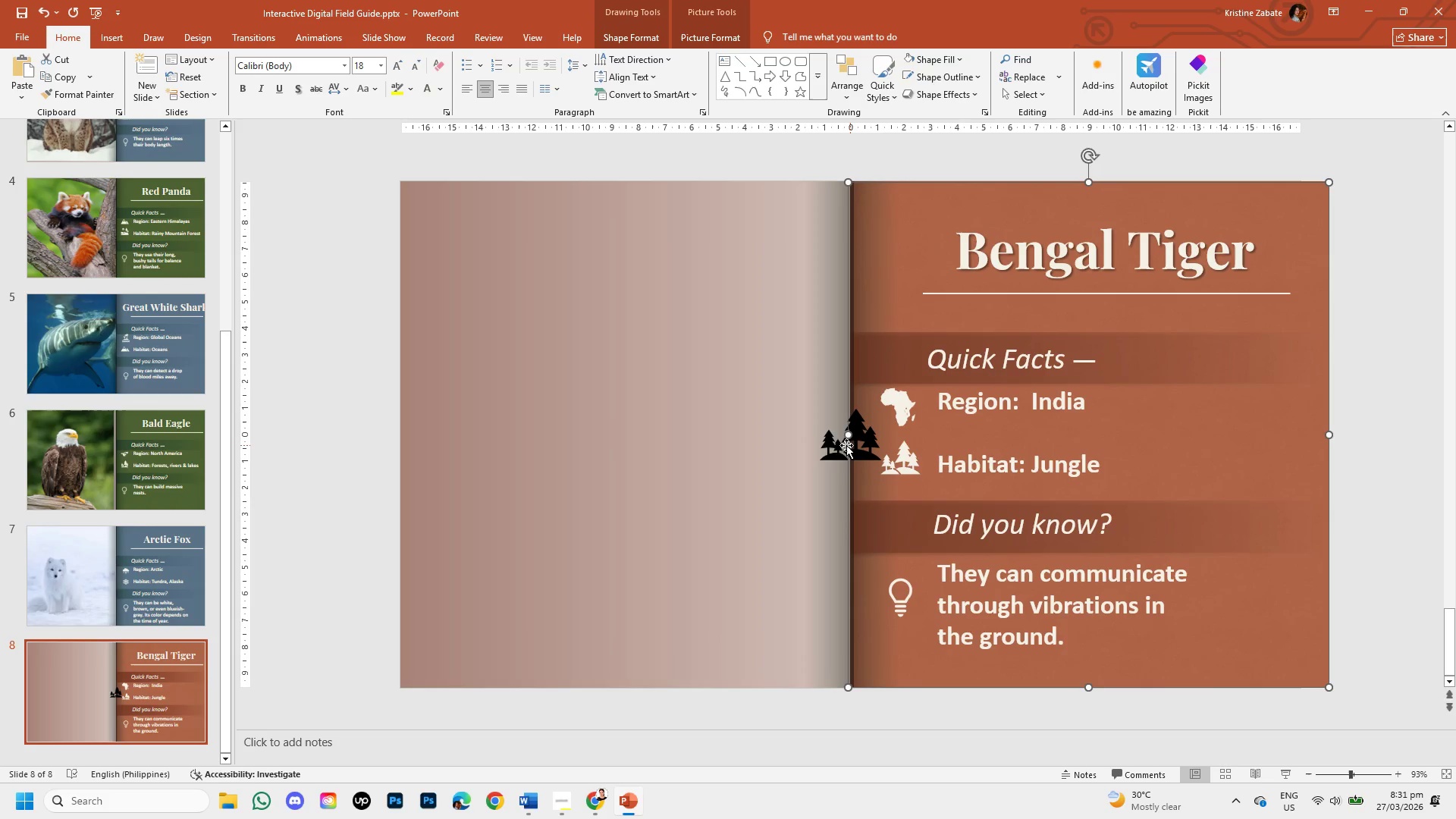 
left_click([830, 448])
 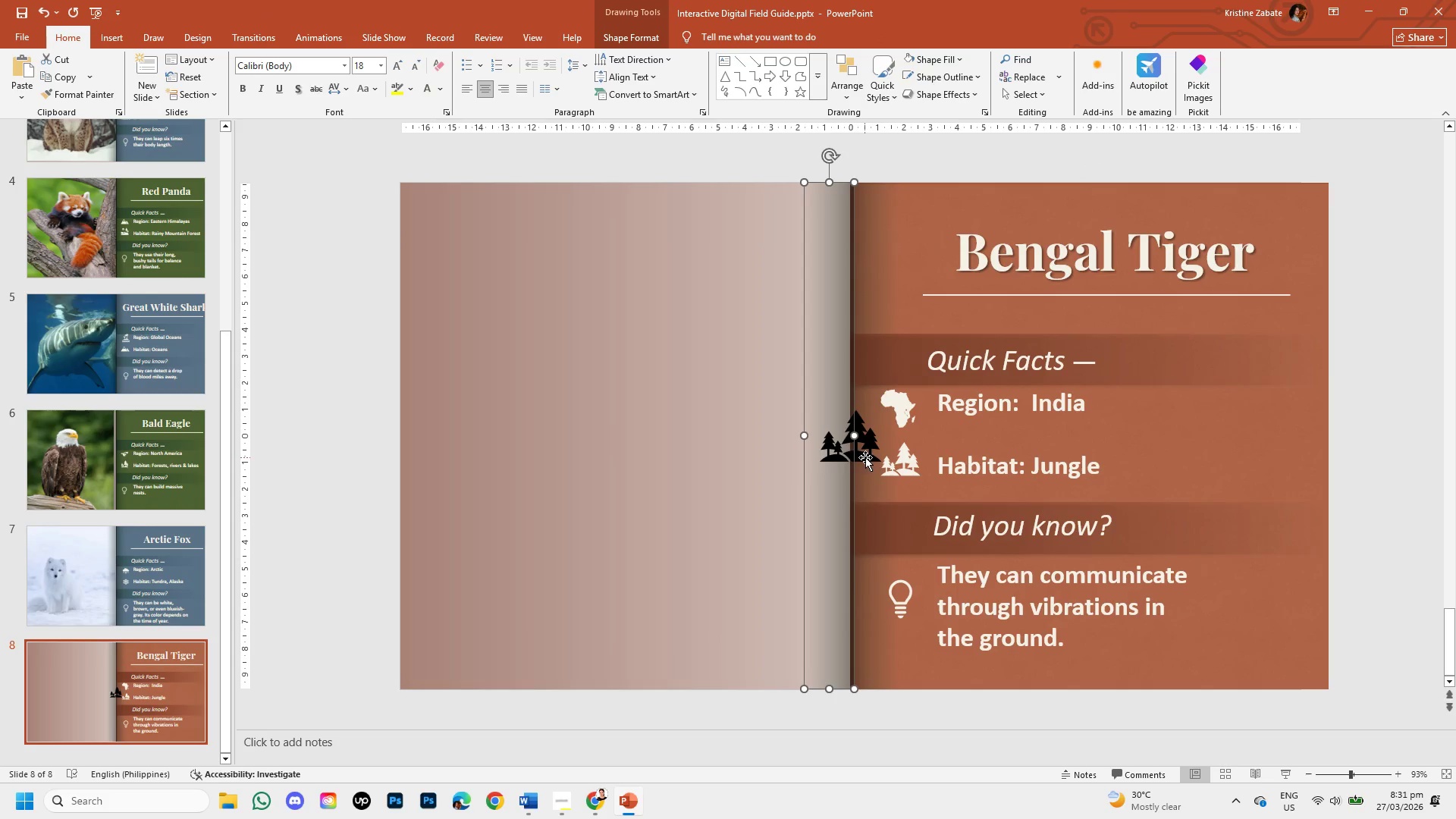 
left_click([868, 457])
 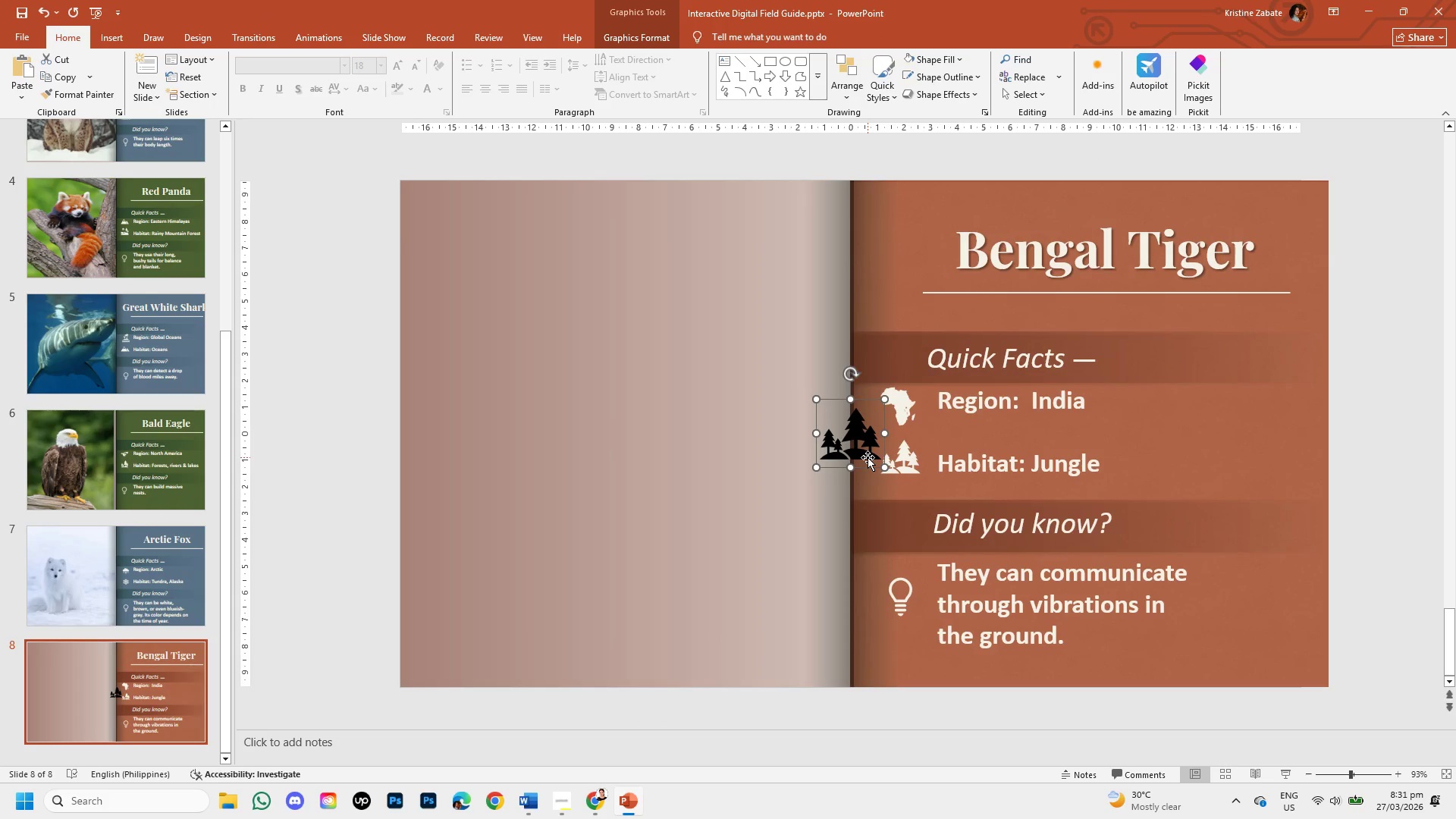 
key(Backspace)
 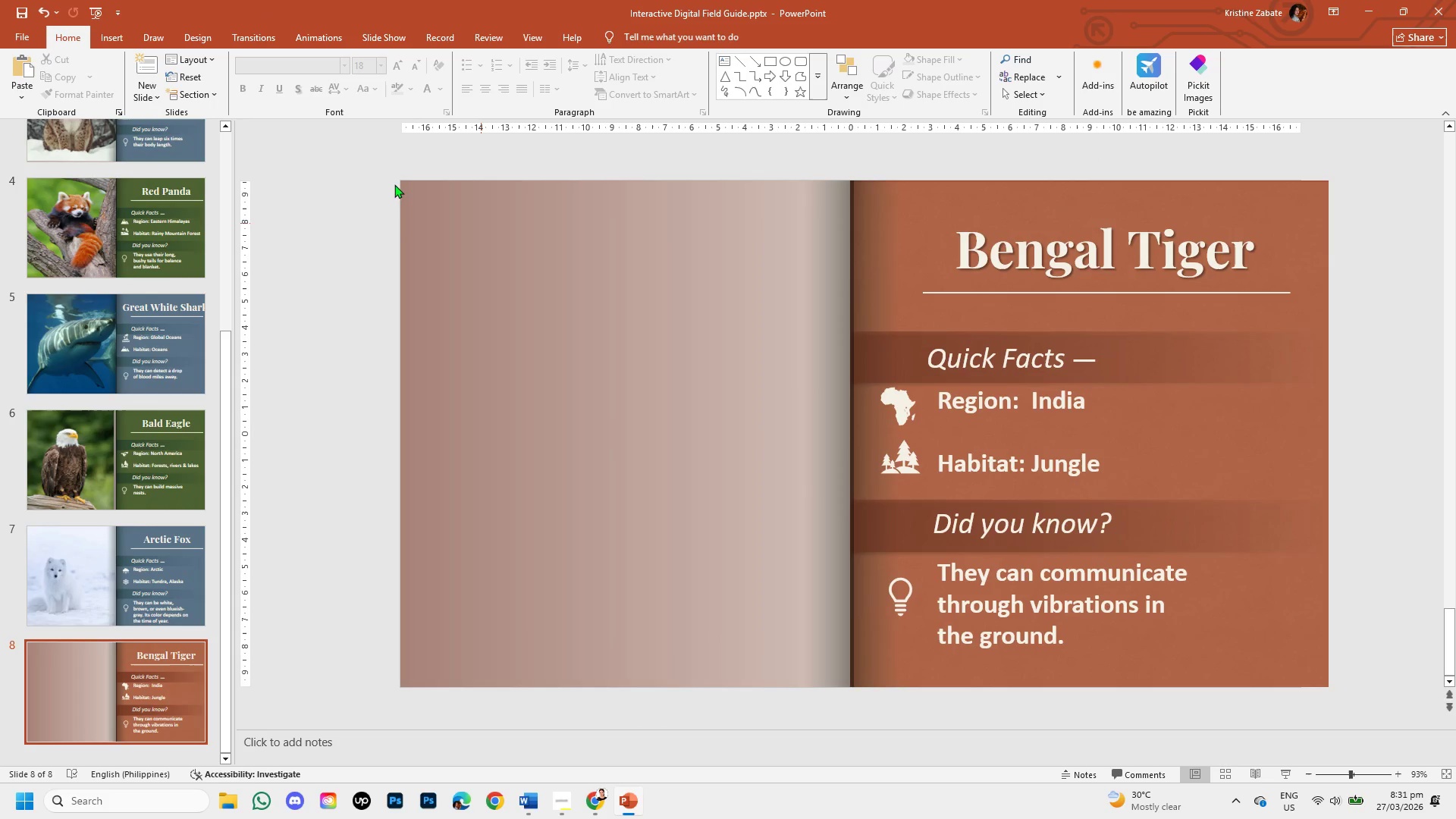 
left_click([104, 36])
 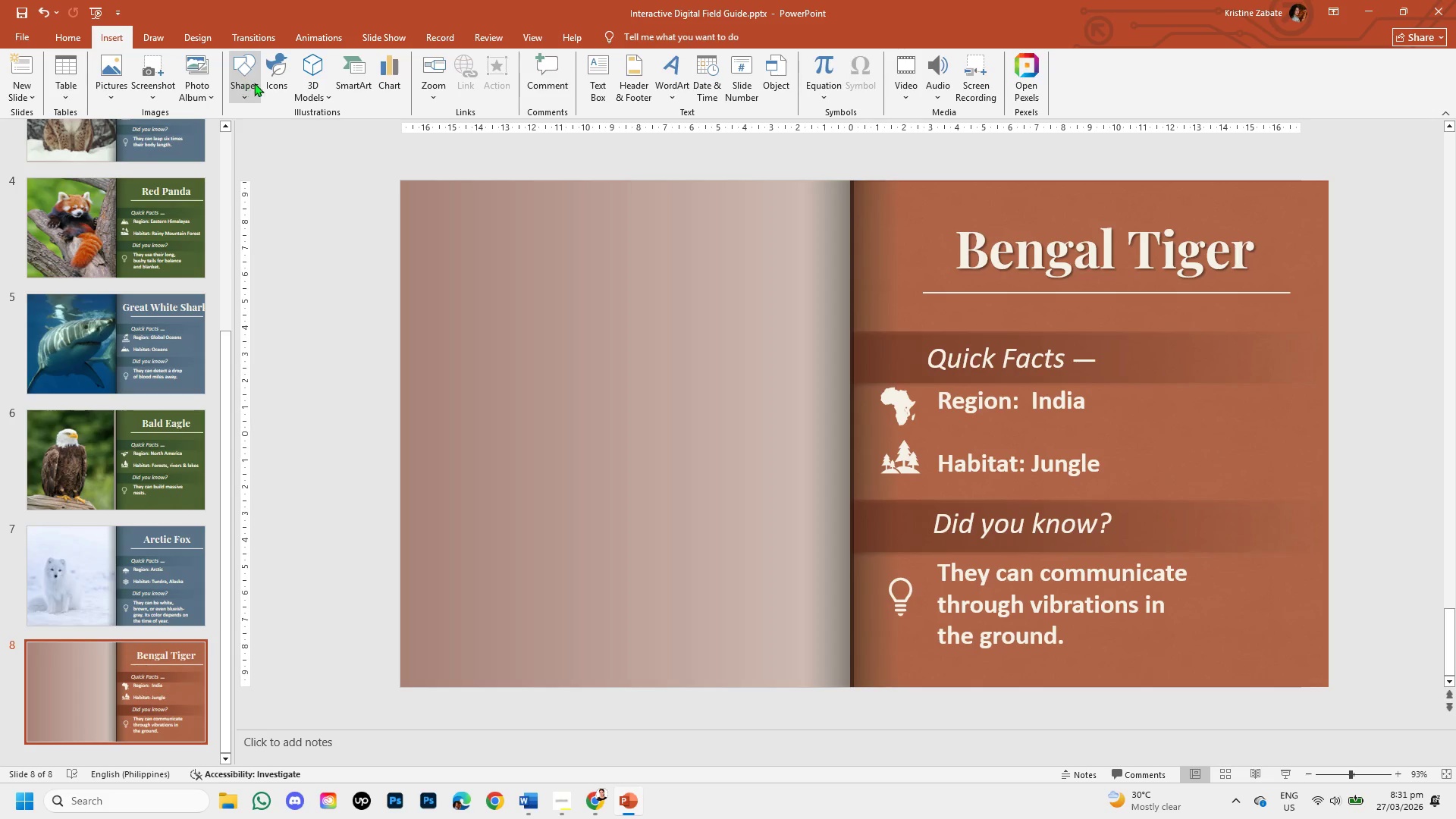 
left_click([271, 81])
 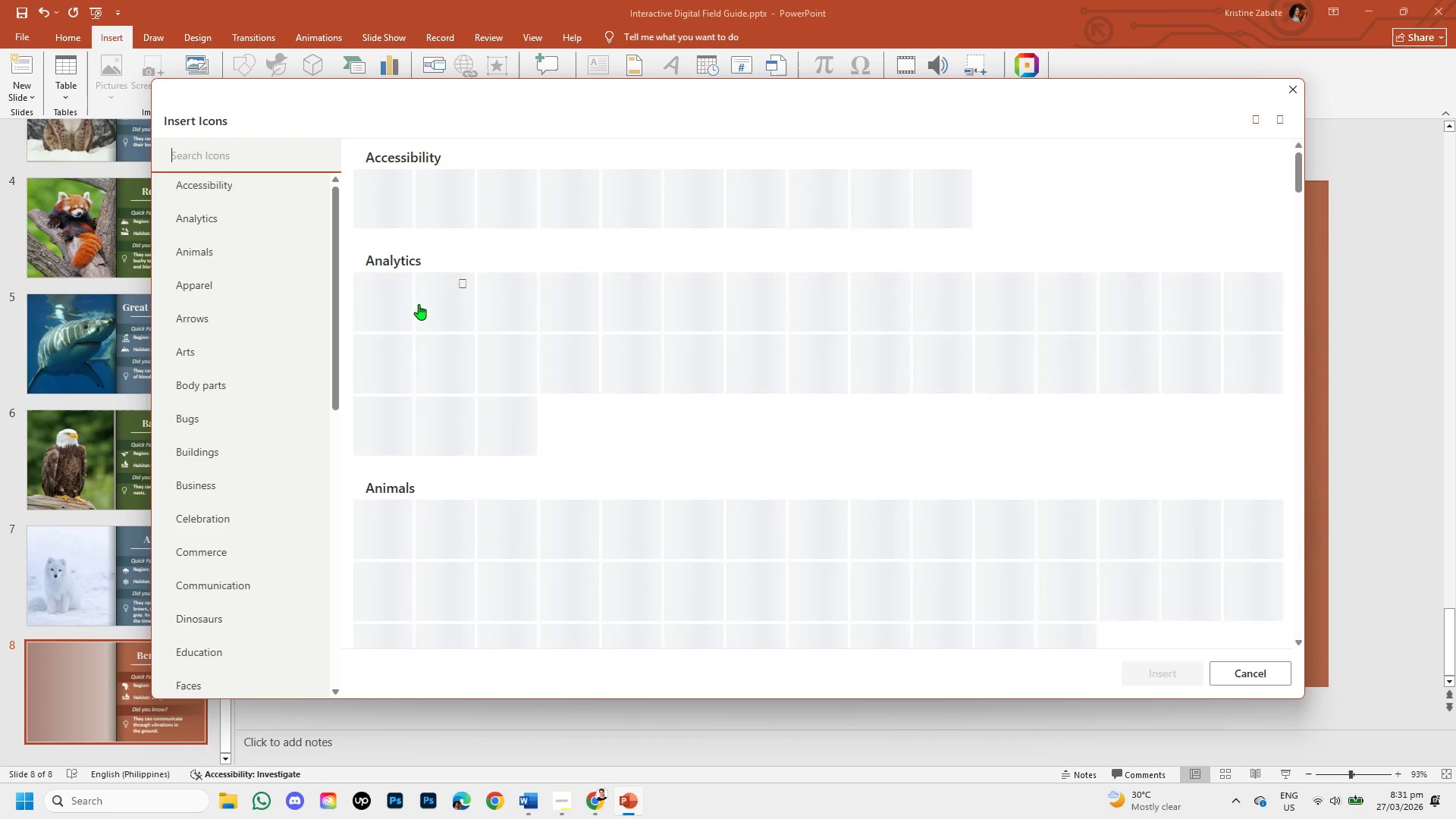 
wait(5.5)
 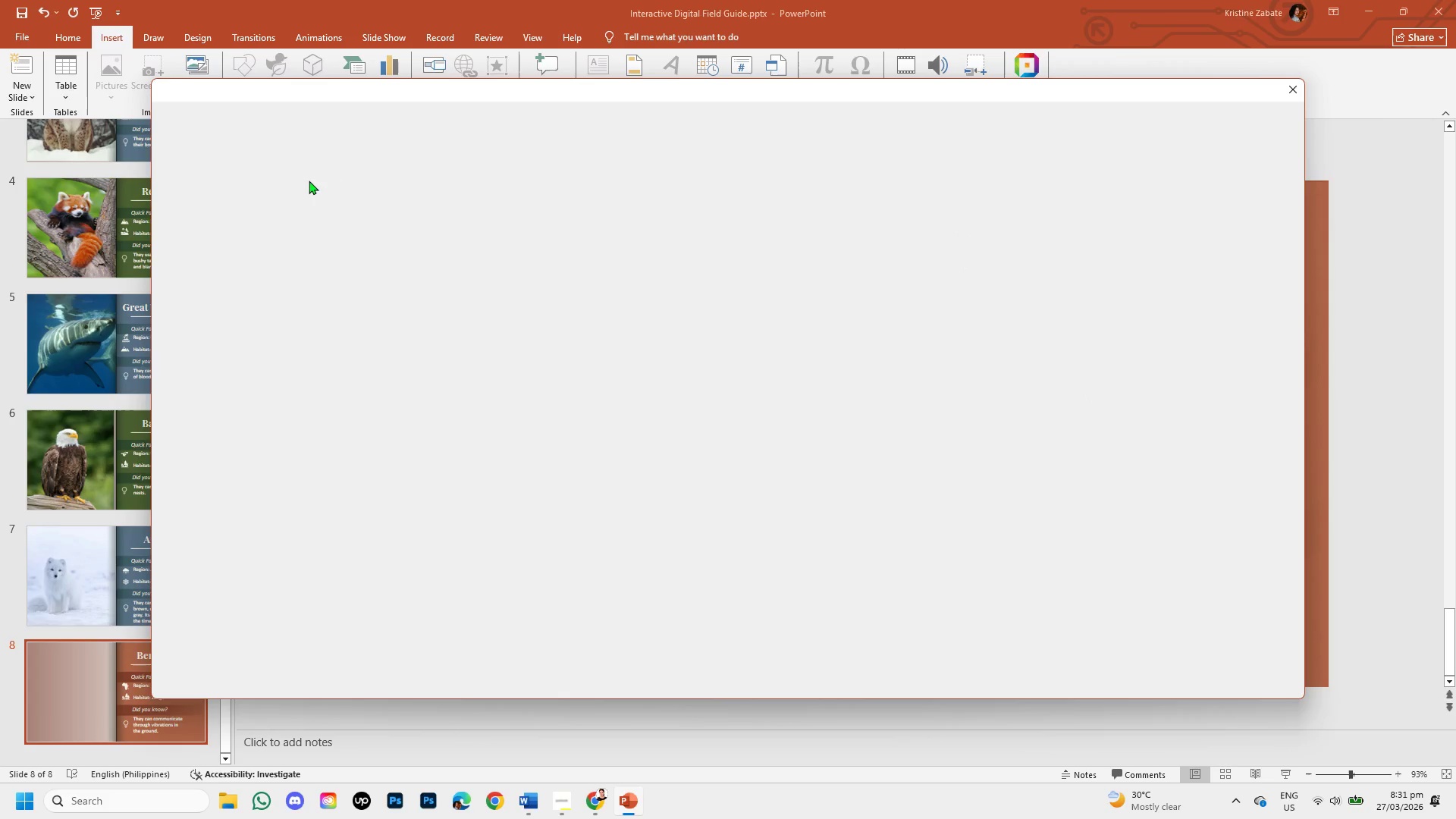 
type(map)
 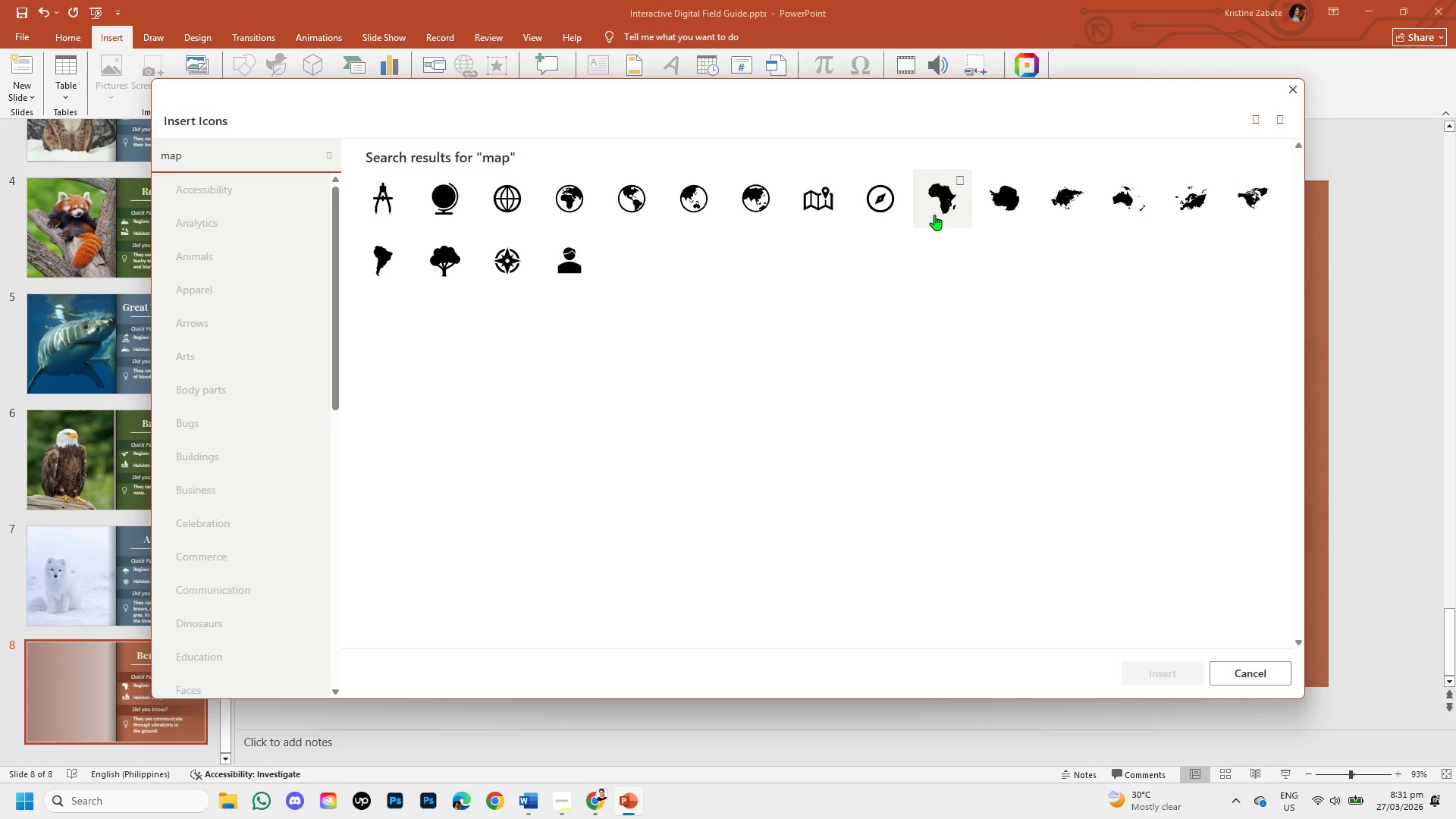 
wait(10.08)
 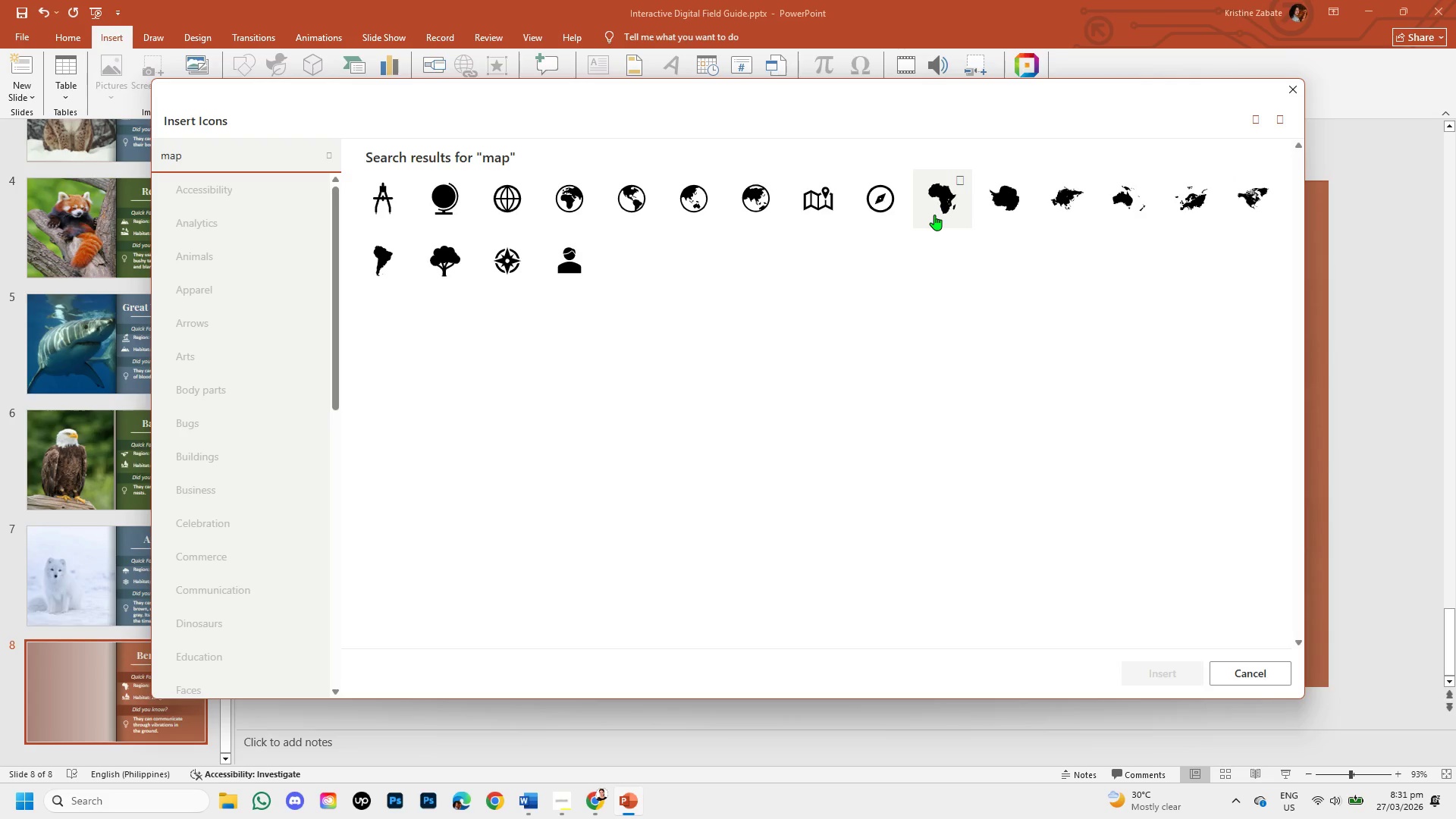 
type( in)
key(Backspace)
key(Backspace)
 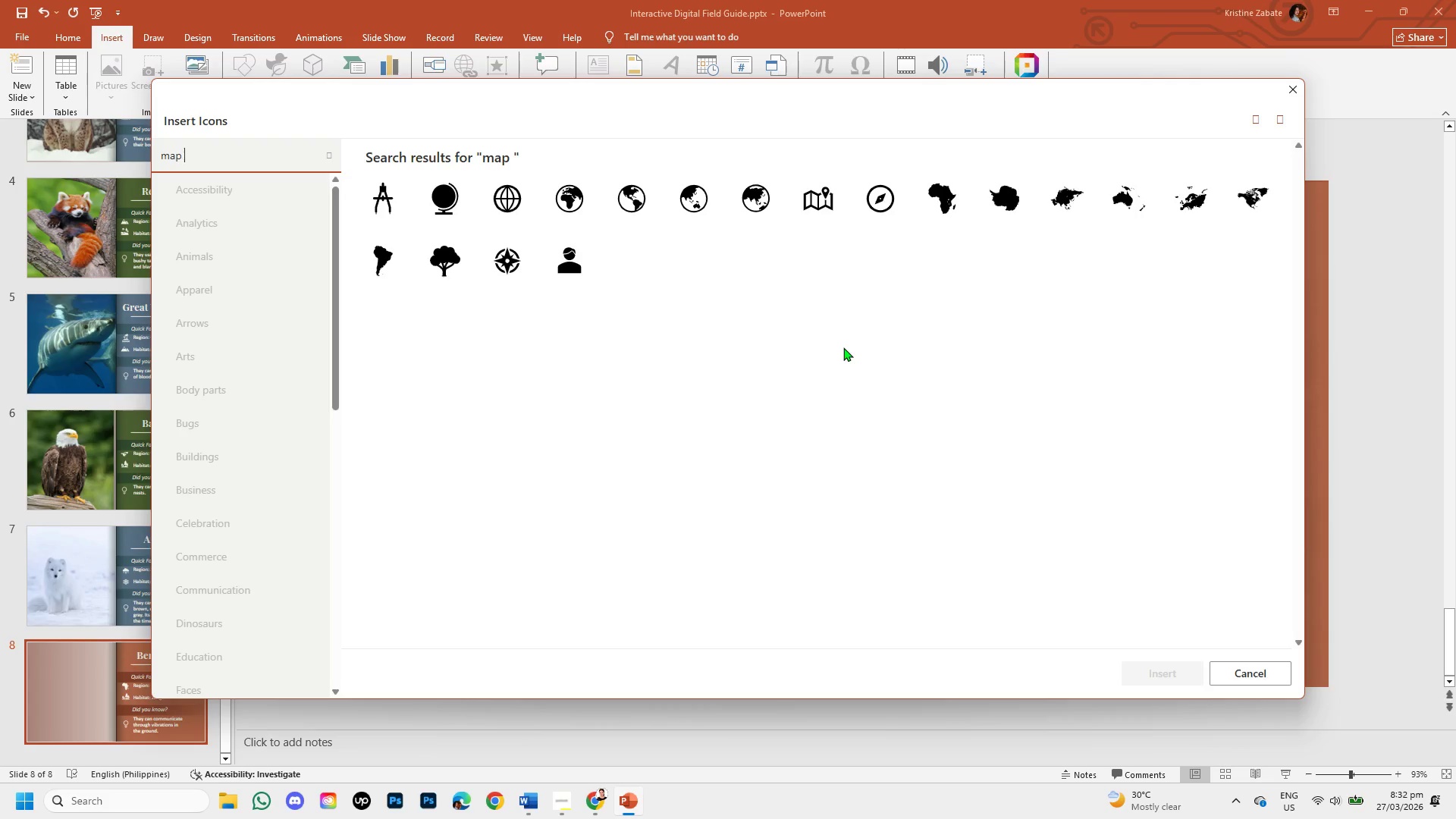 
wait(17.8)
 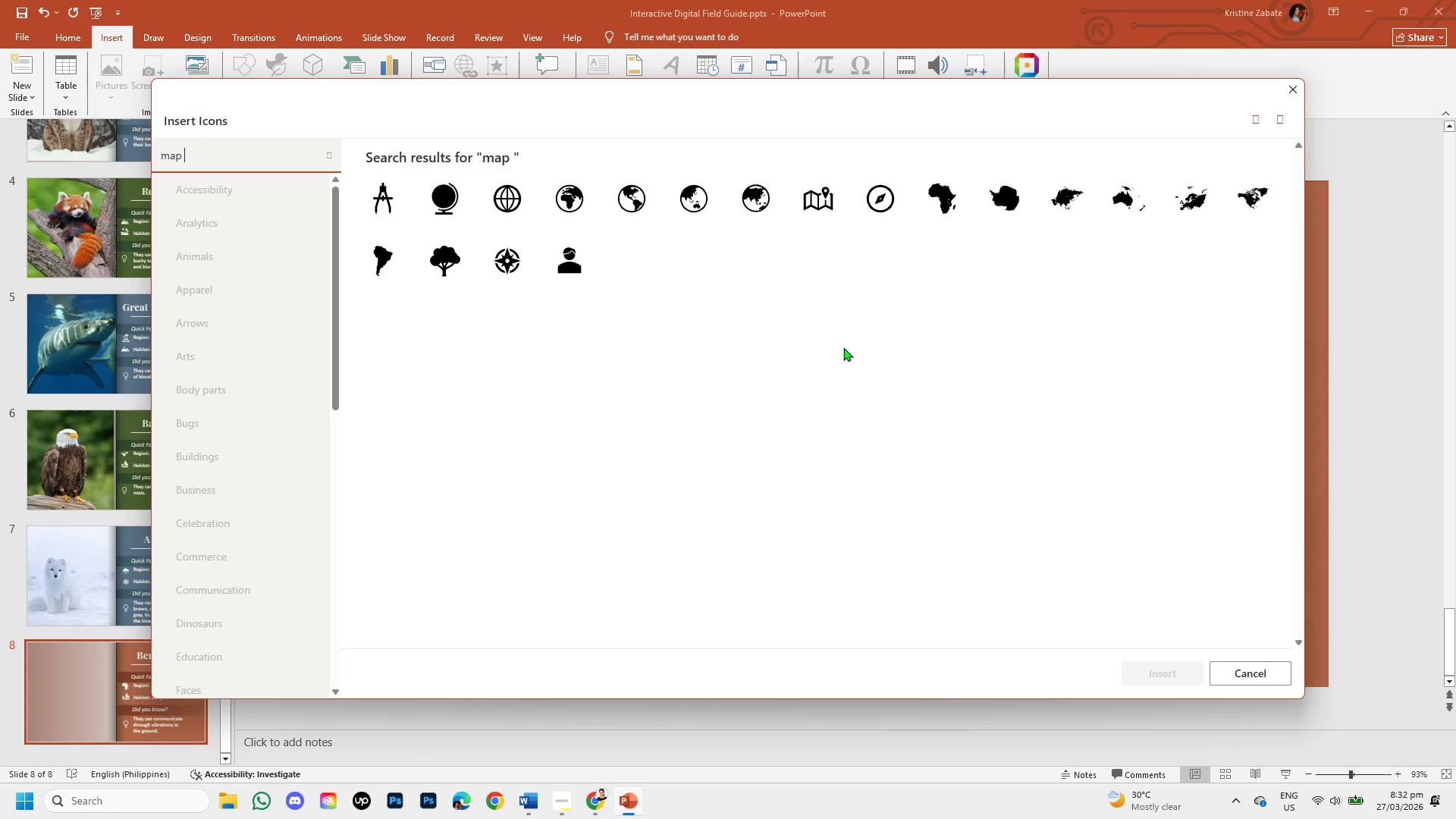 
left_click([808, 208])
 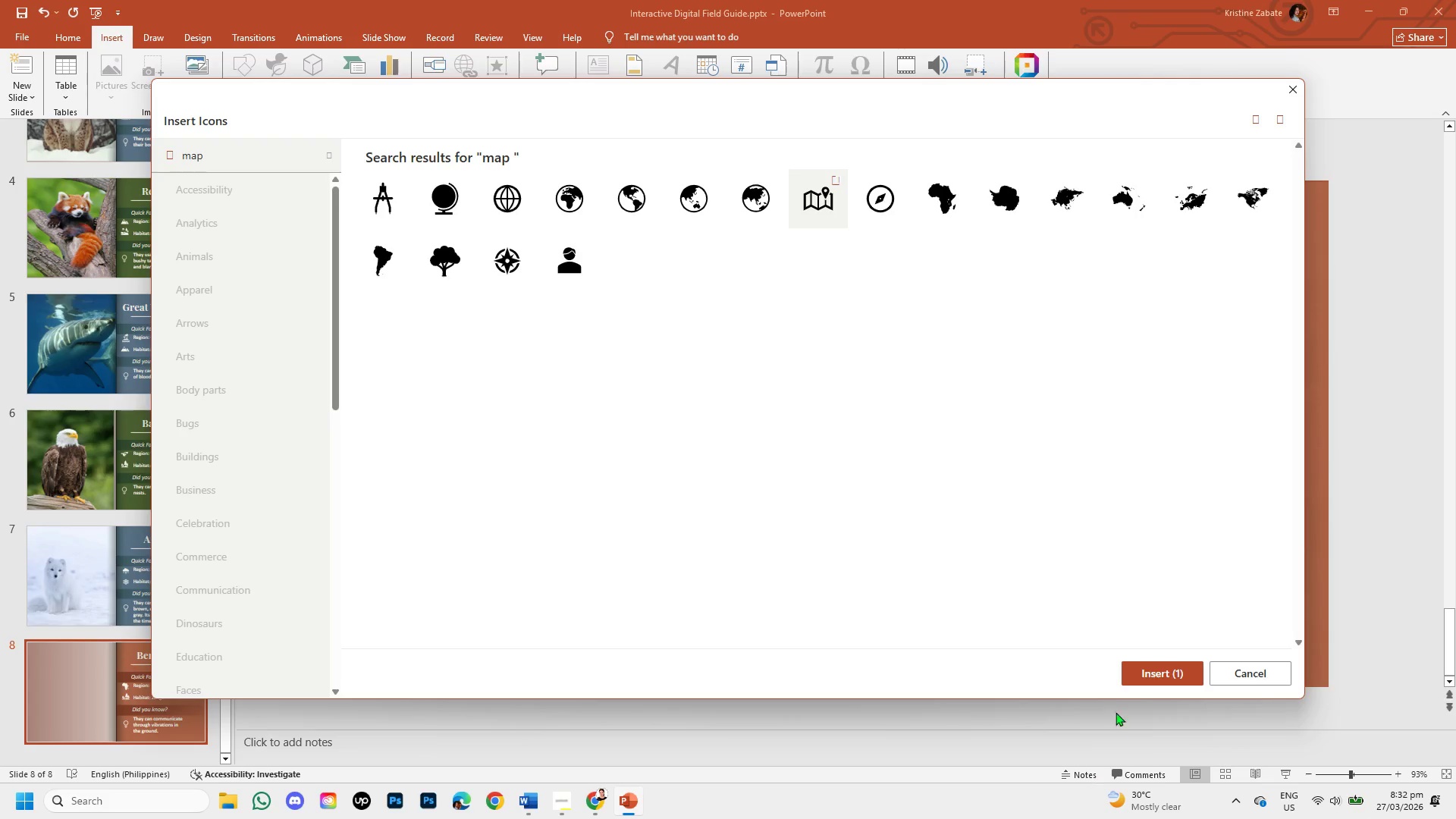 
left_click([1138, 676])
 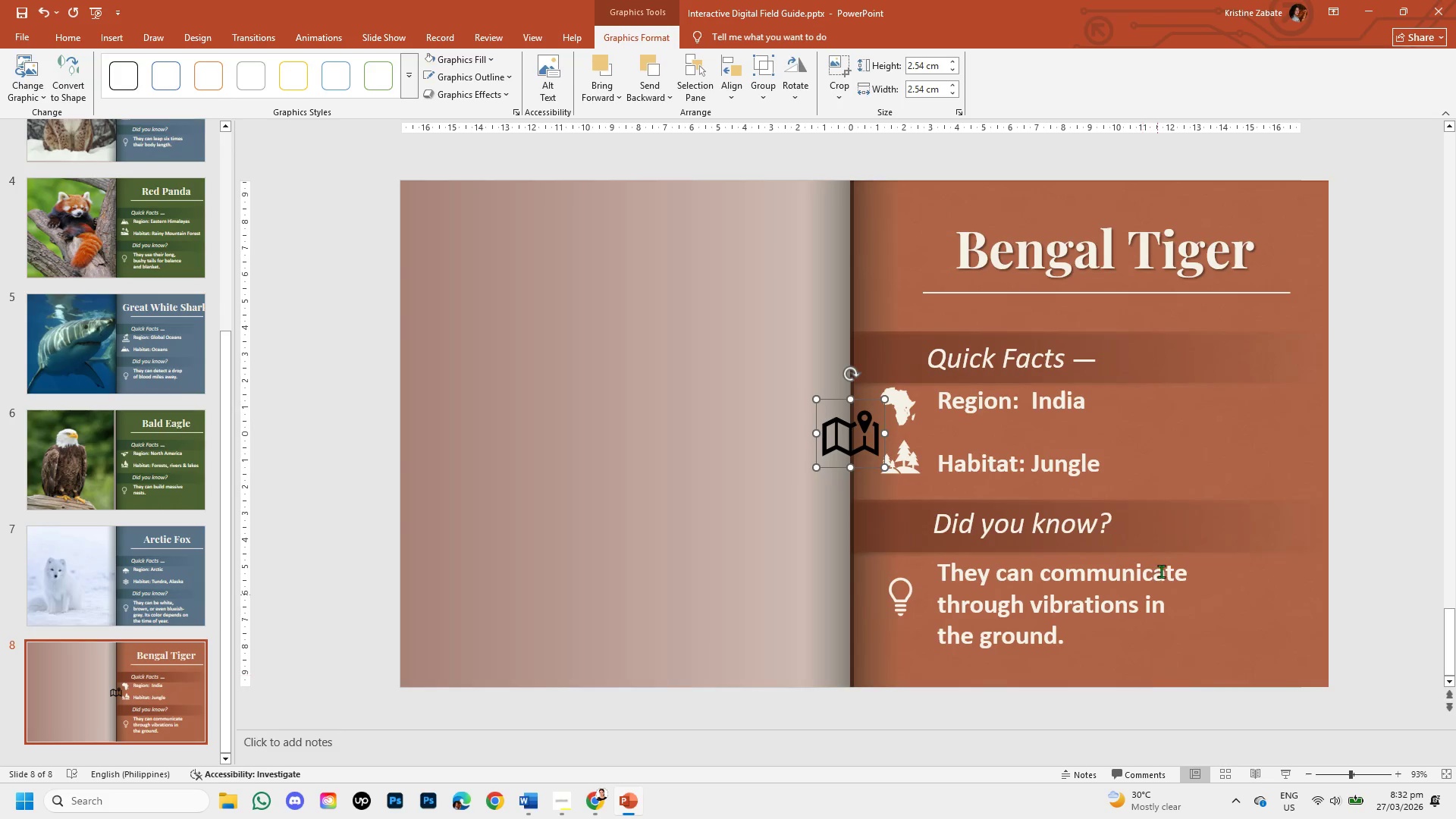 
left_click([908, 419])
 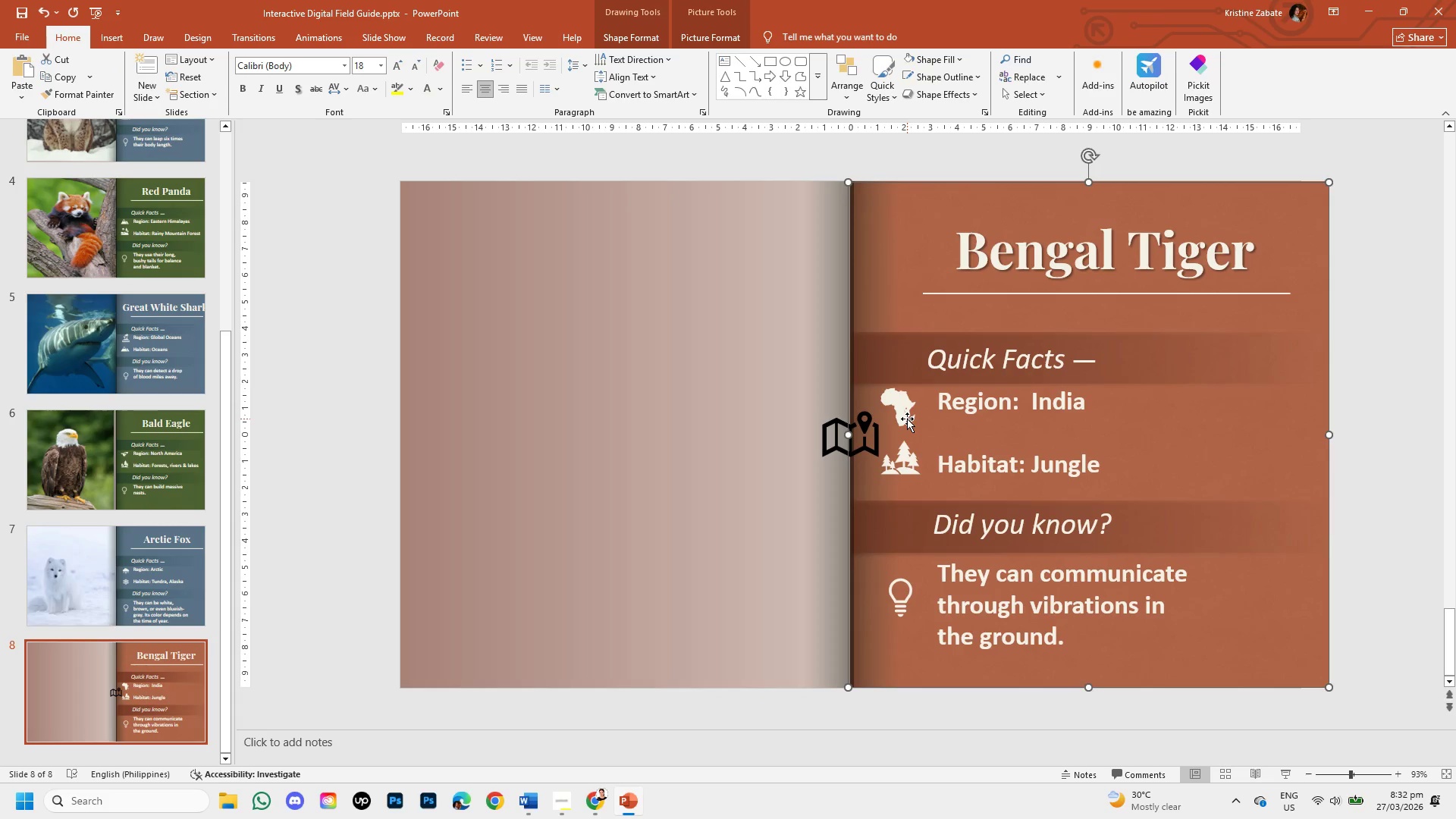 
left_click([905, 415])
 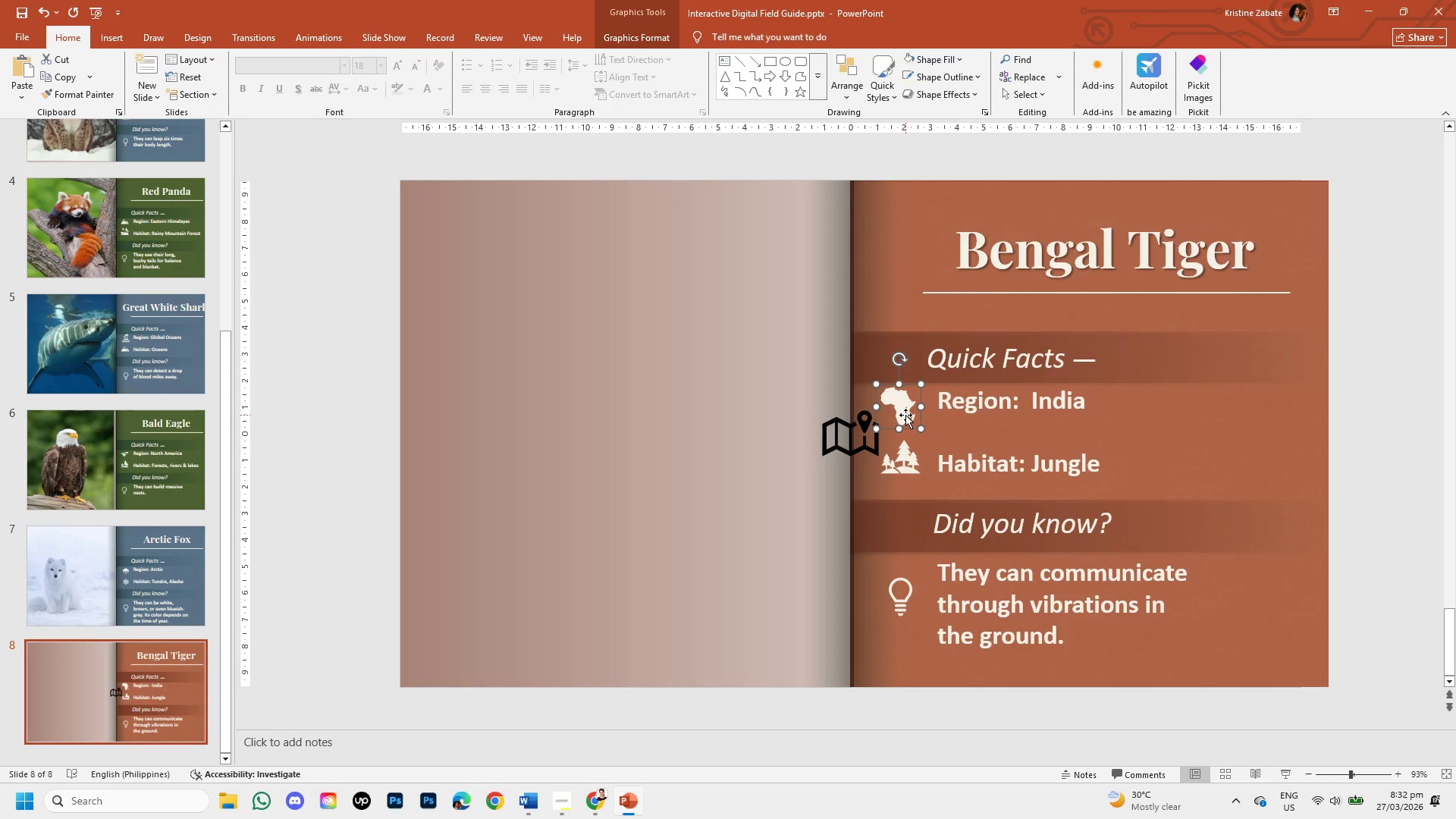 
key(Backspace)
 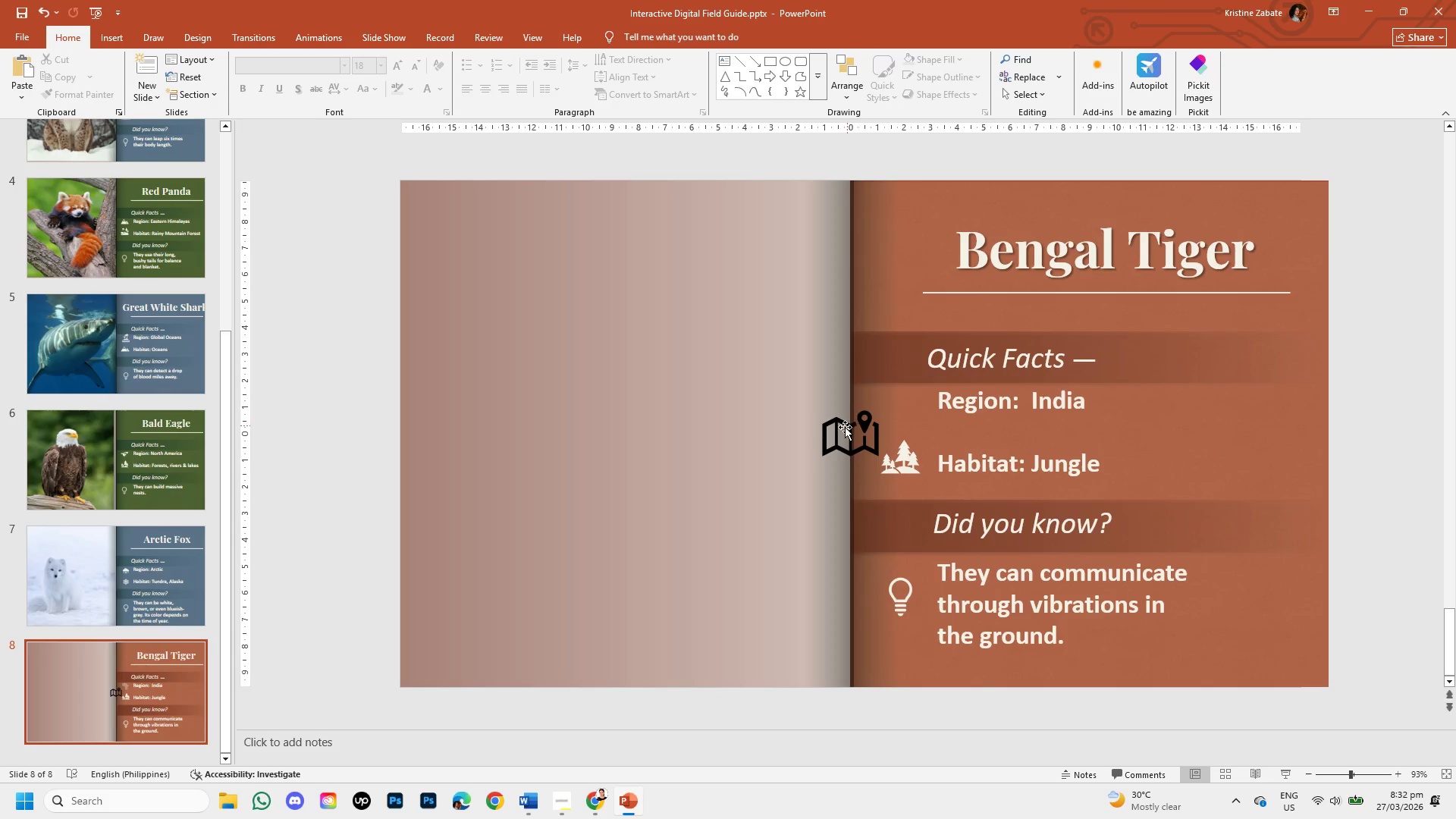 
left_click([845, 427])
 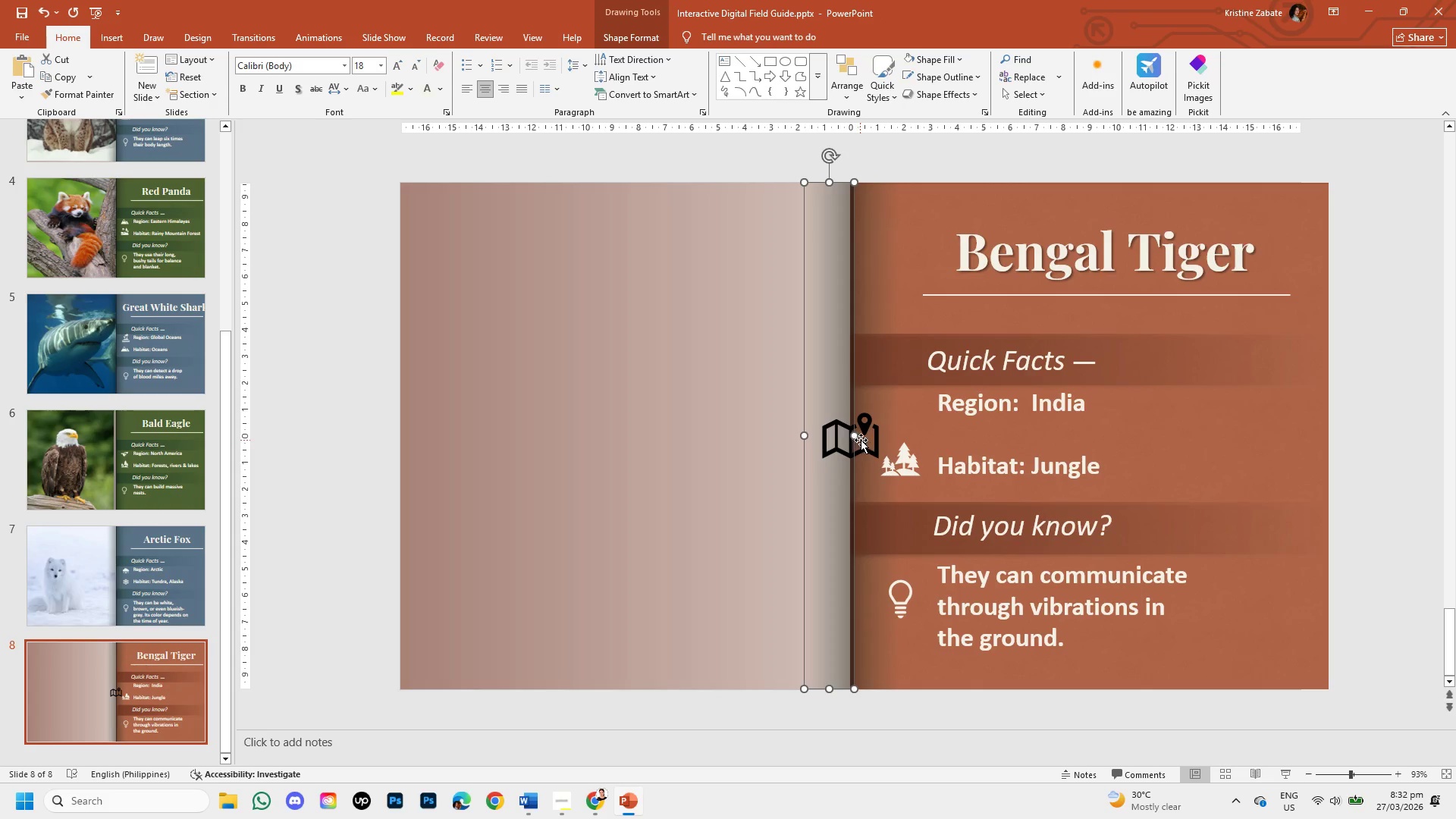 
left_click([868, 441])
 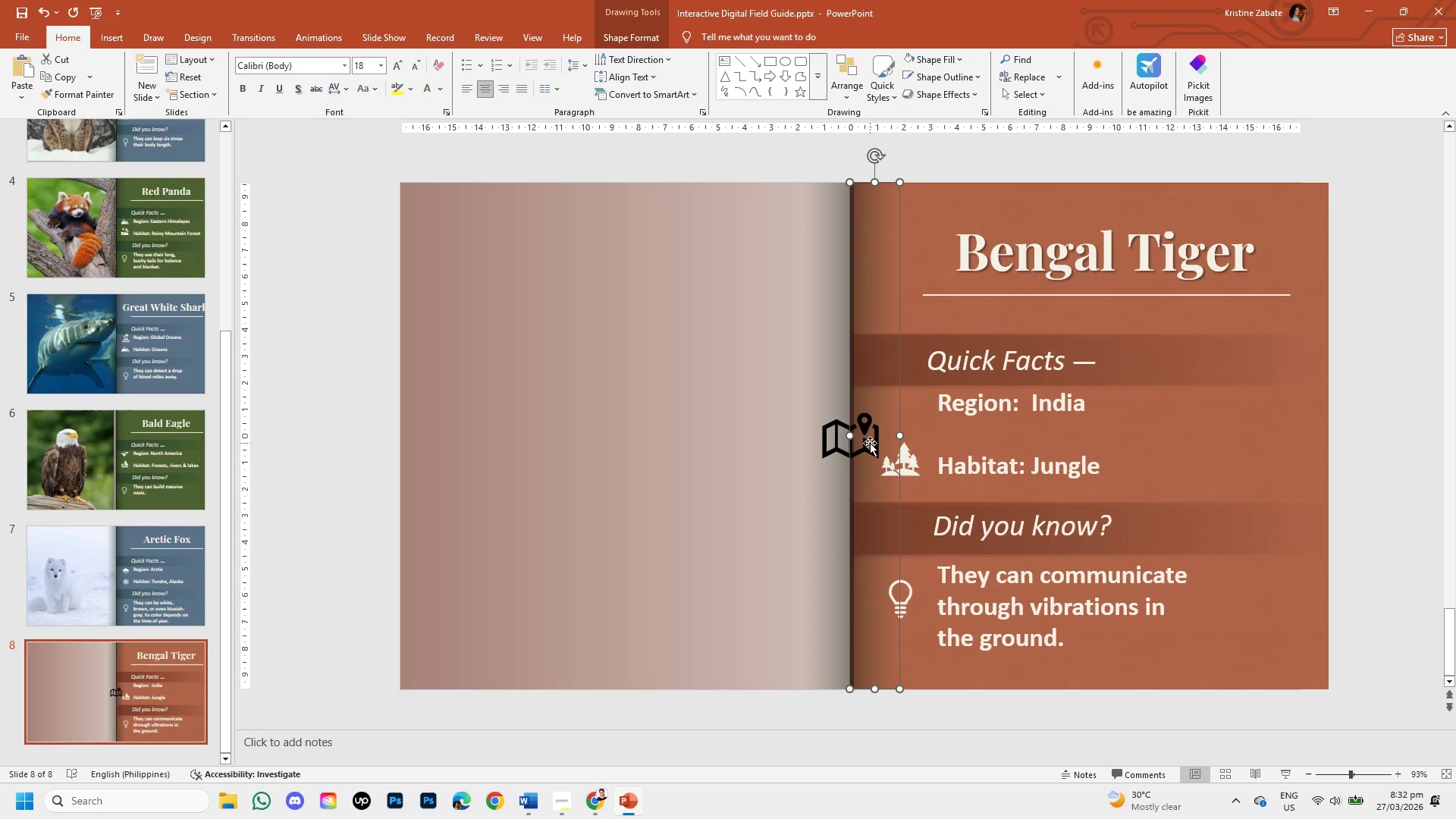 
left_click([870, 444])
 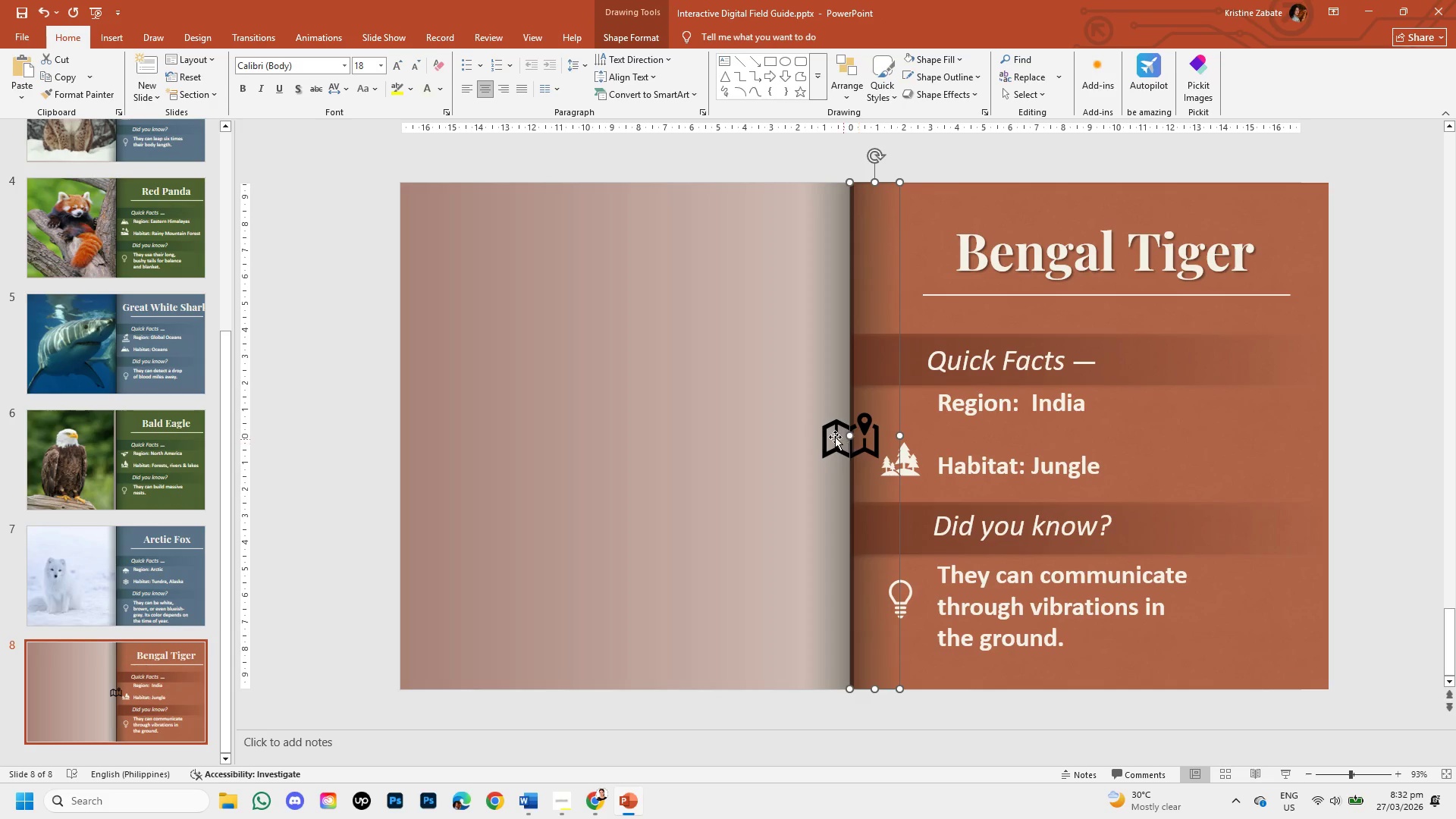 
left_click([830, 436])
 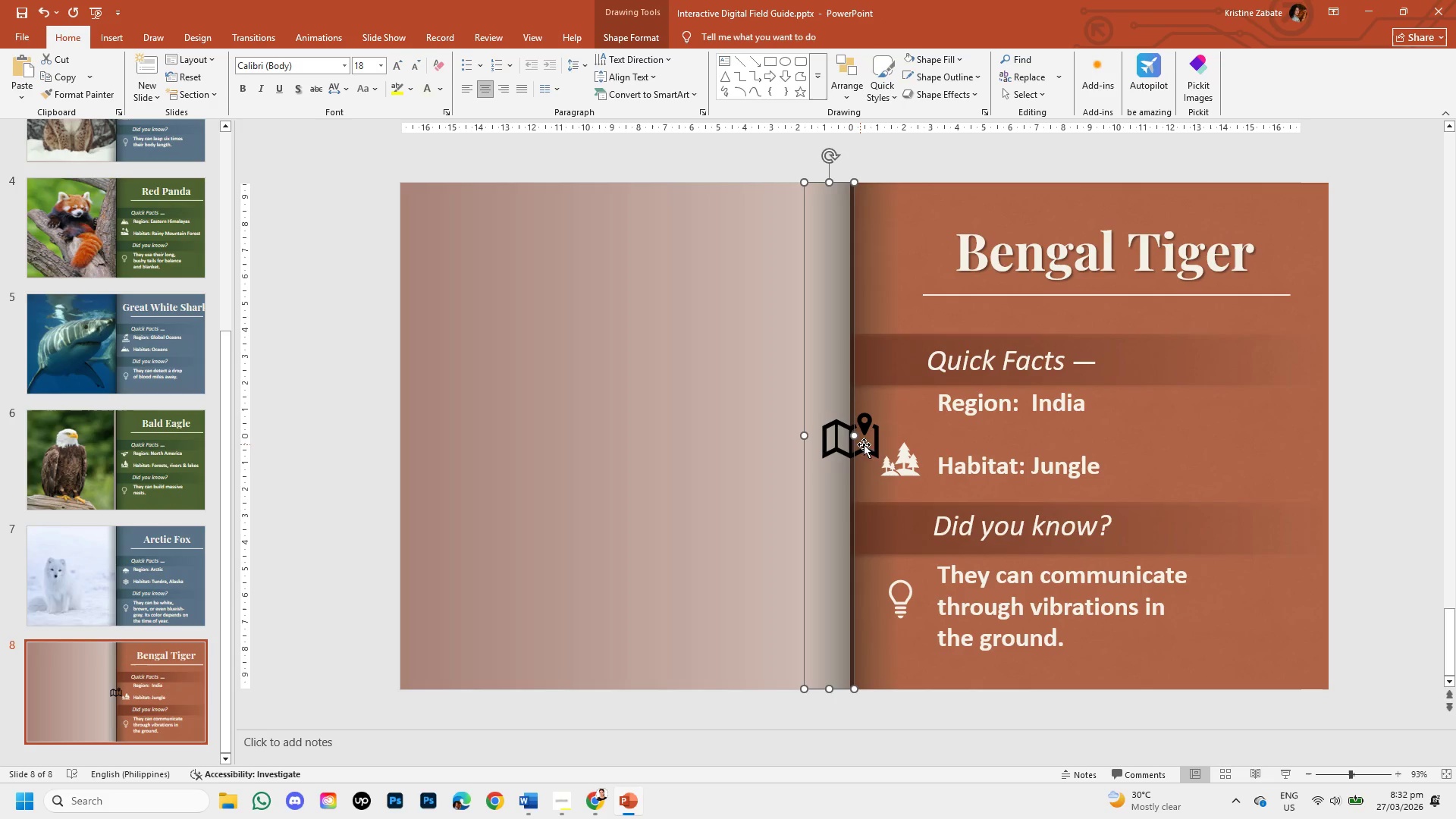 
left_click([874, 447])
 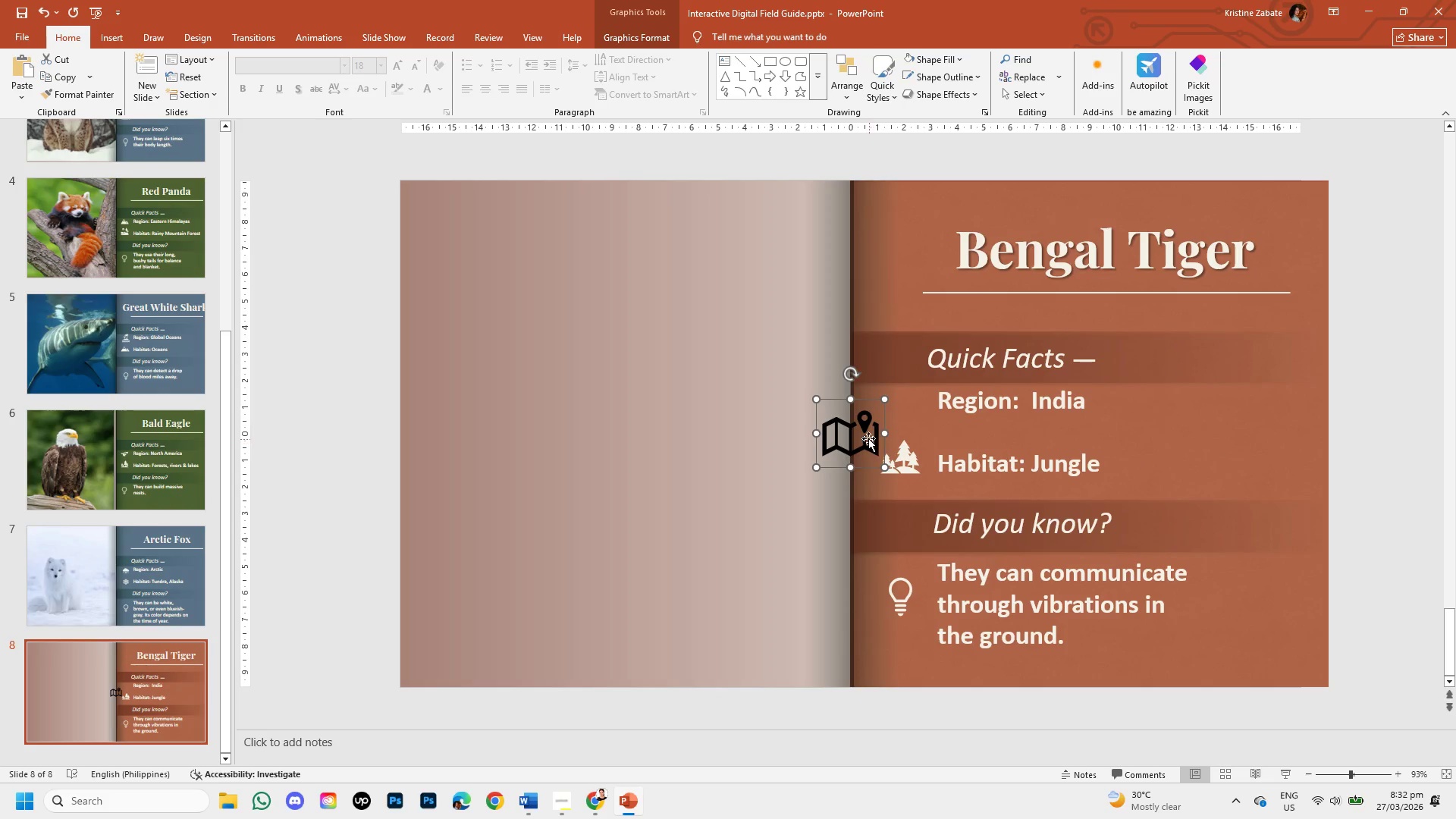 
left_click_drag(start_coordinate=[868, 438], to_coordinate=[880, 430])
 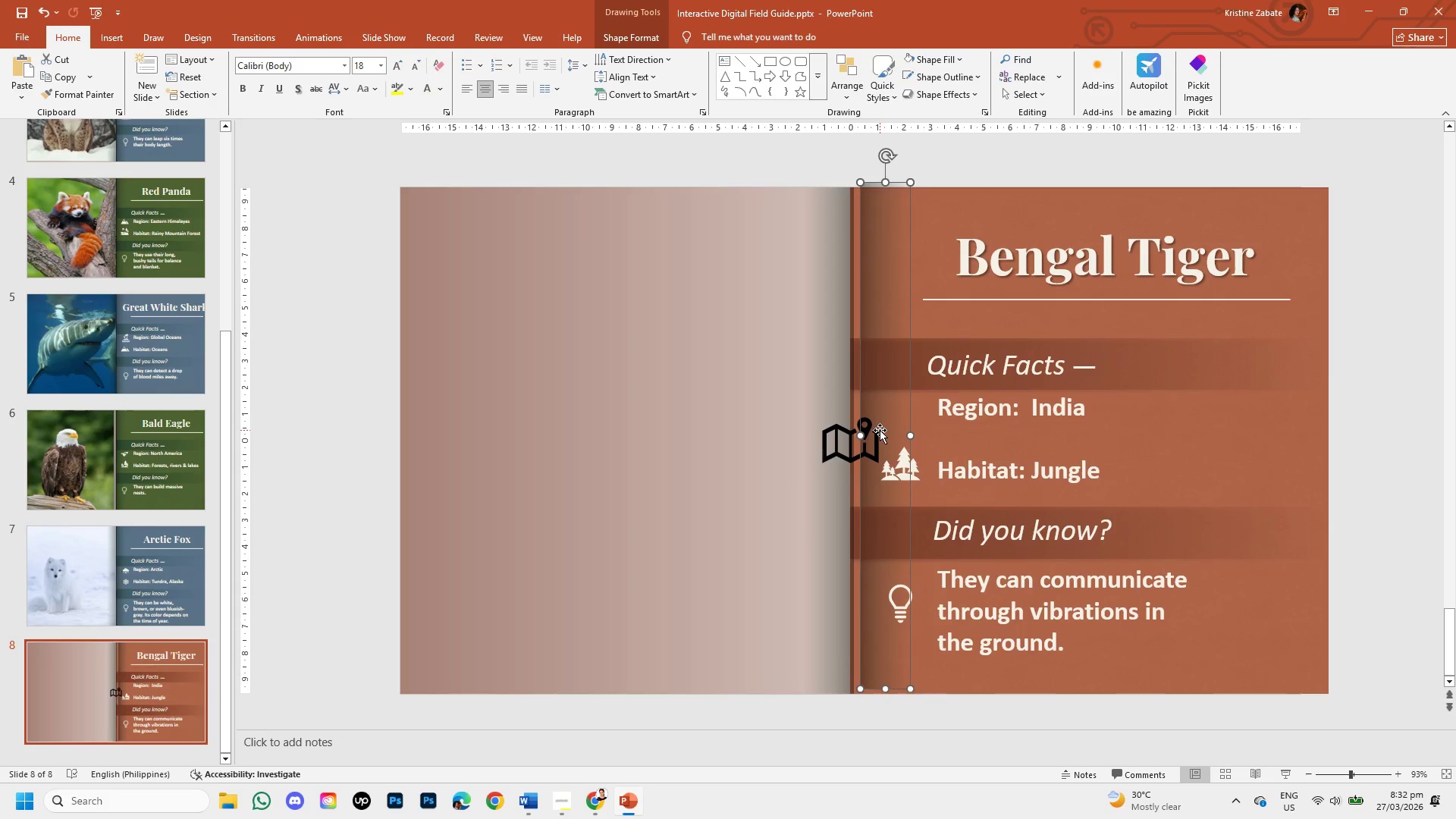 
key(Control+Z)
 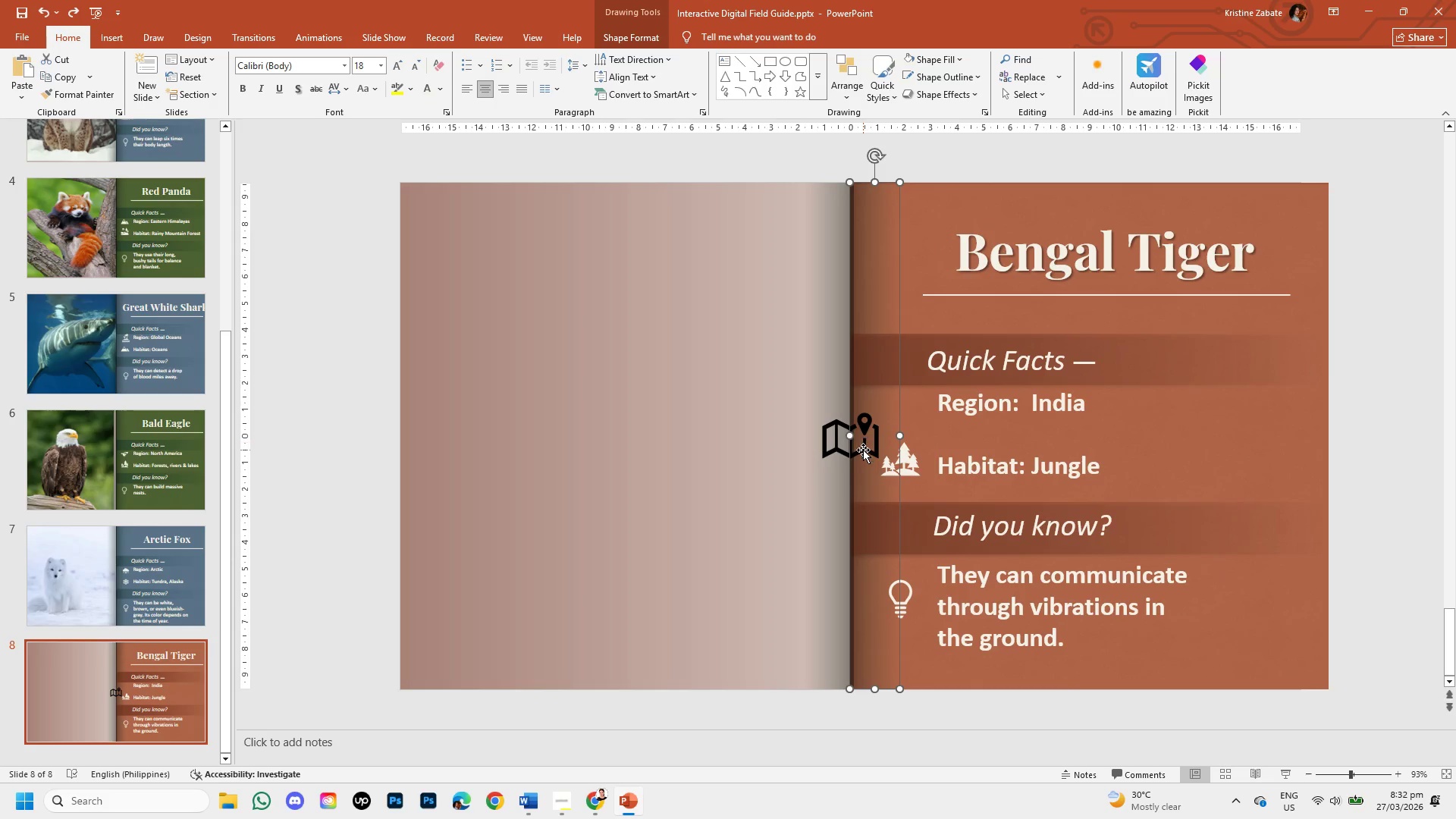 
left_click([862, 451])
 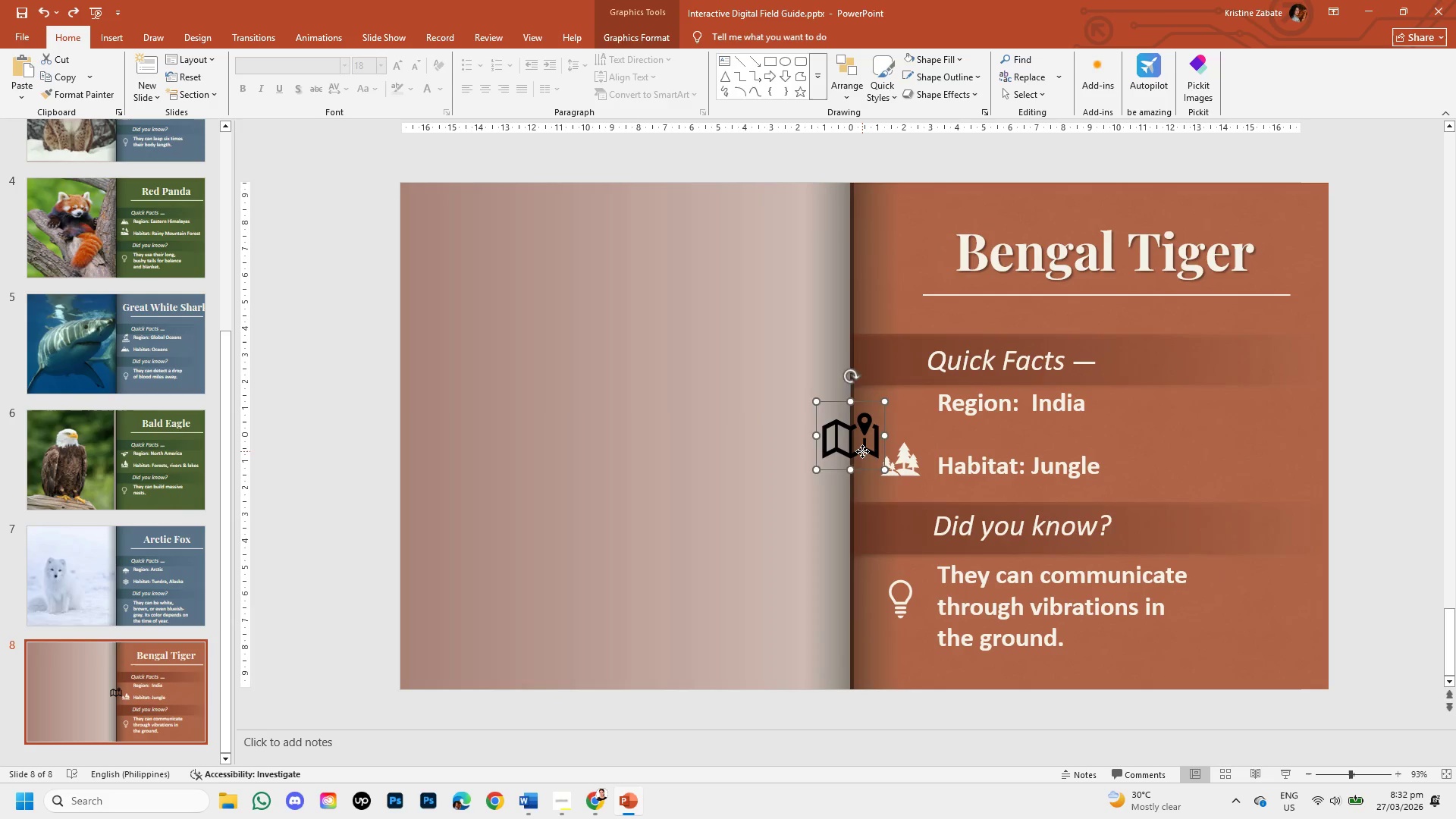 
double_click([862, 451])
 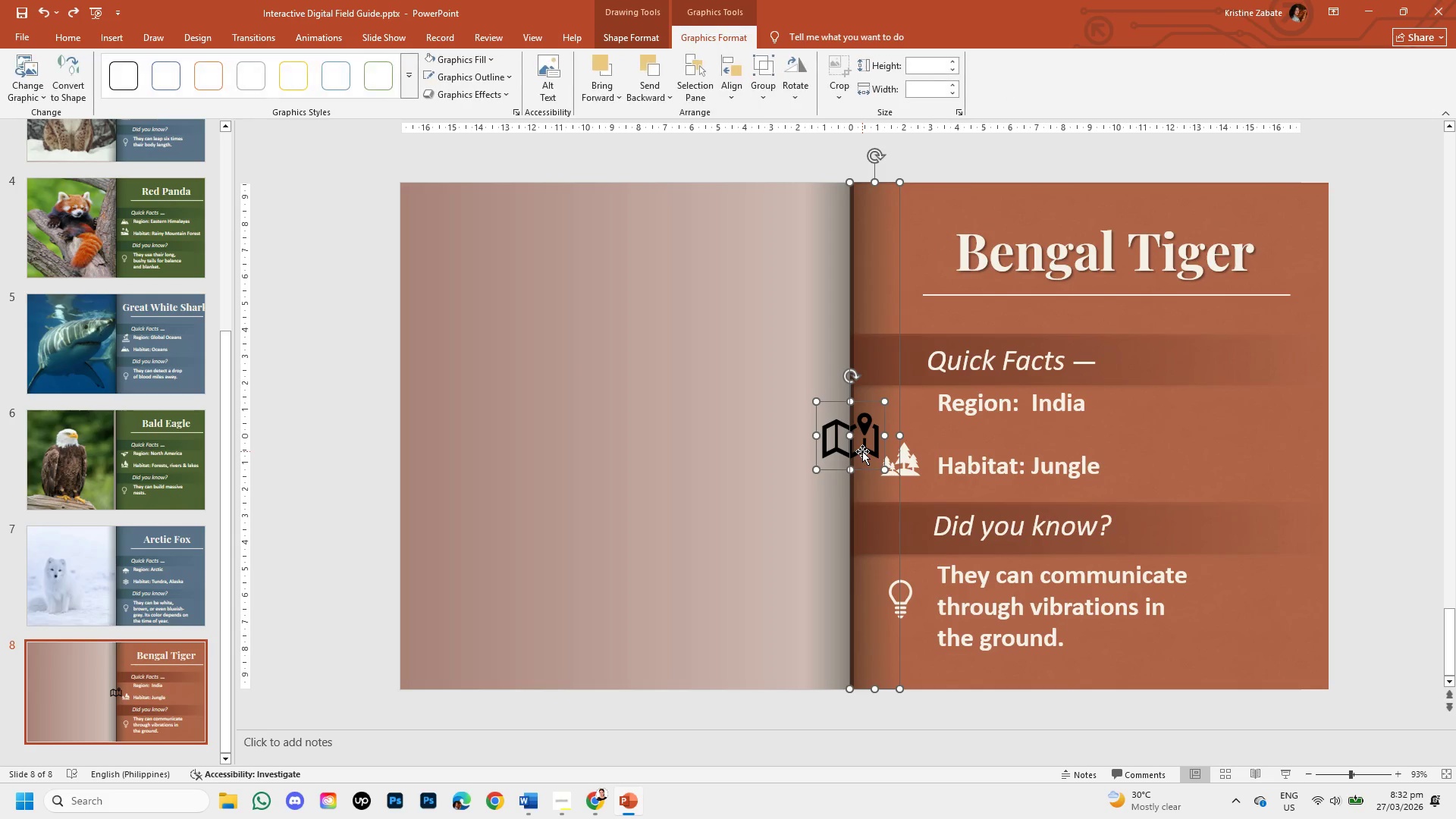 
double_click([862, 451])
 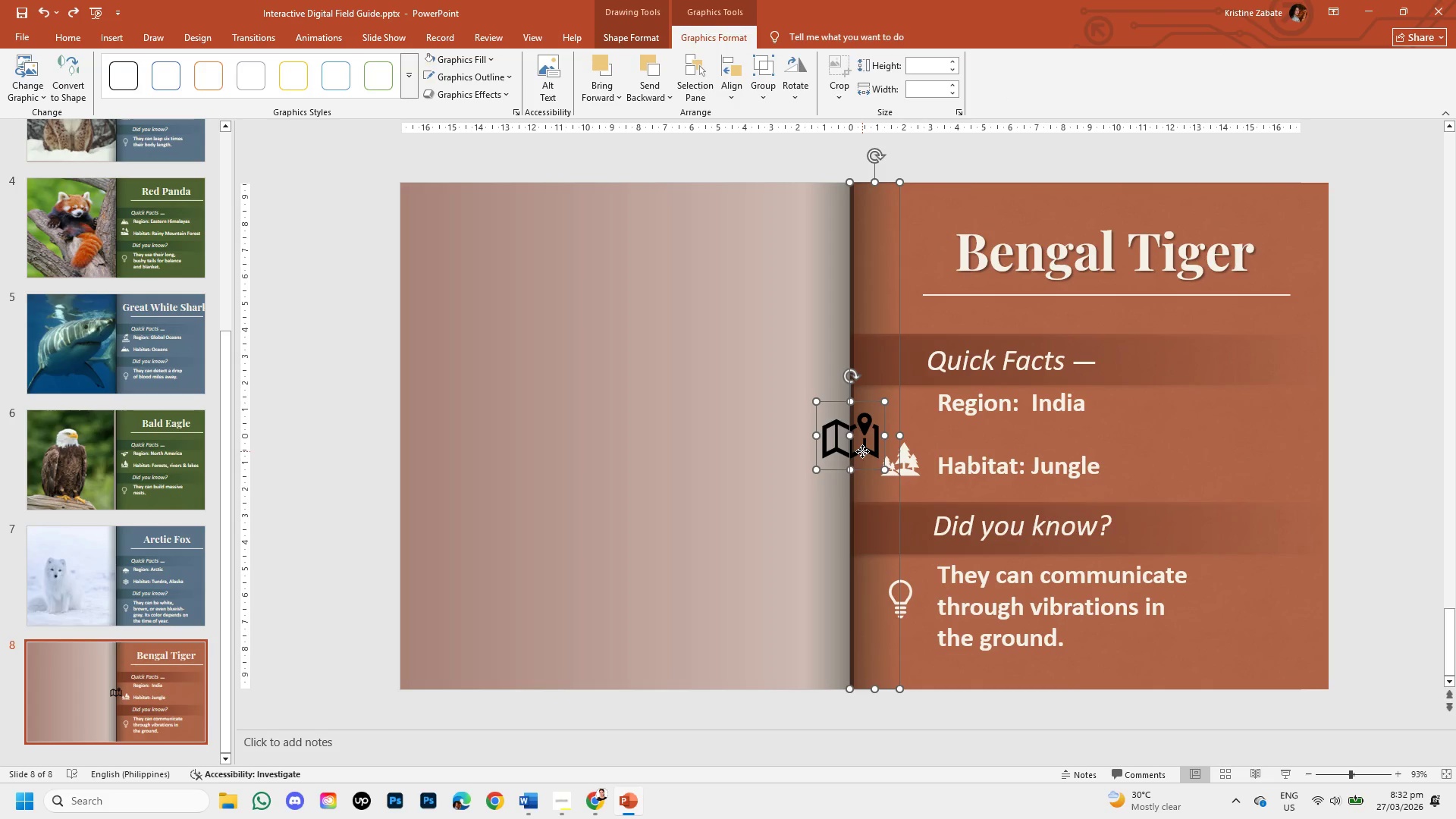 
left_click_drag(start_coordinate=[862, 451], to_coordinate=[891, 445])
 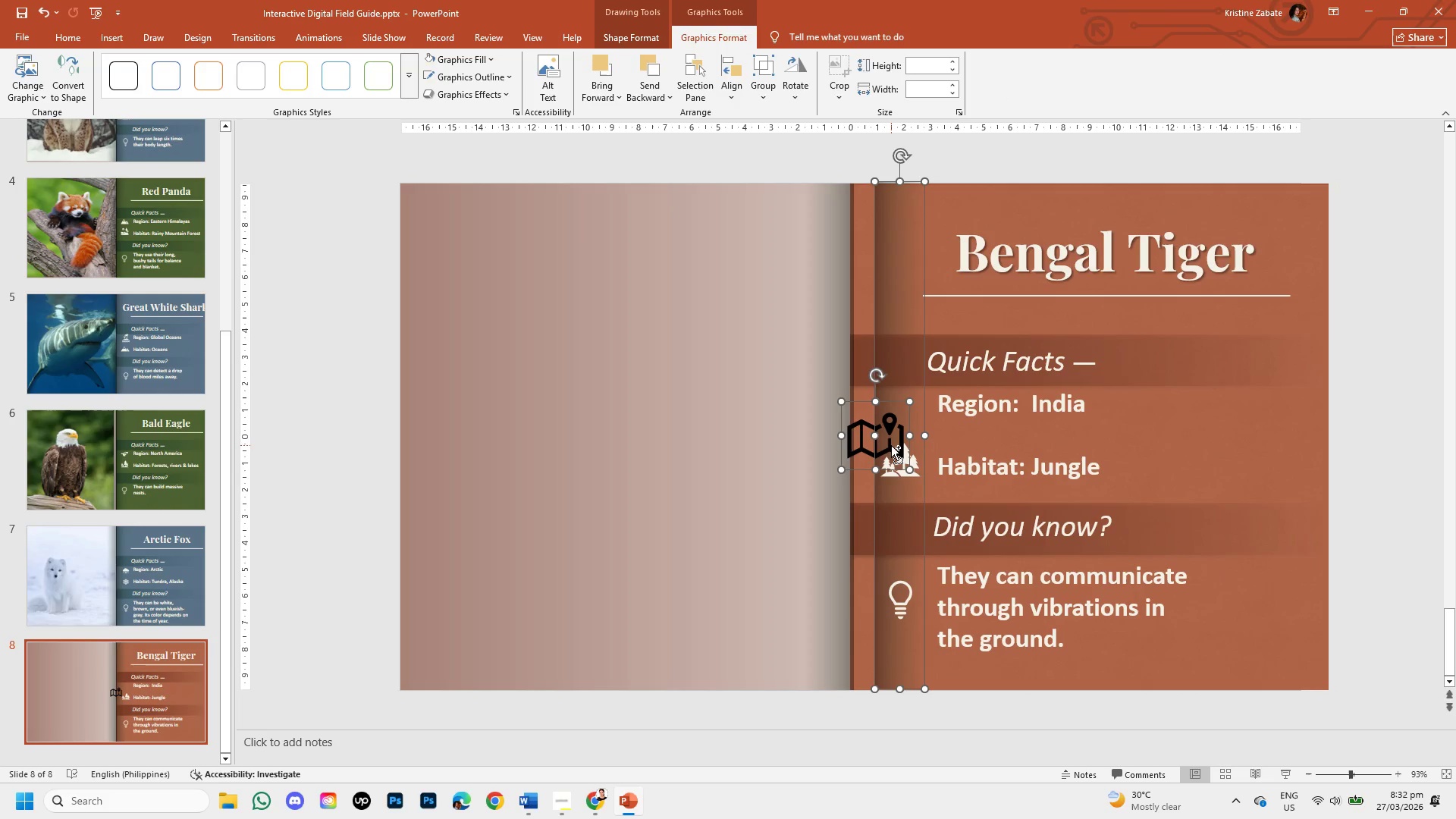 
key(Control+Z)
 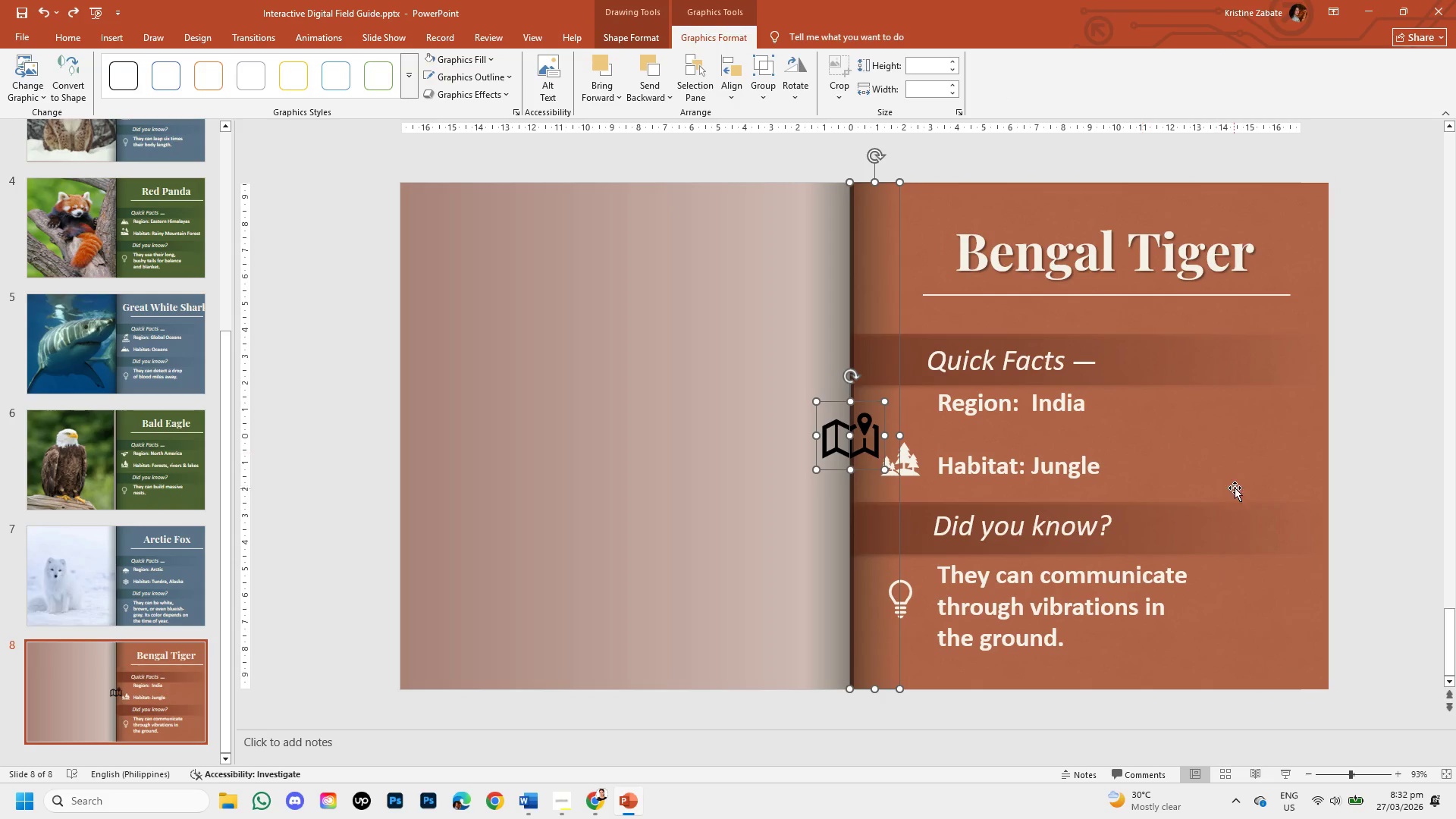 
left_click([1240, 484])
 